 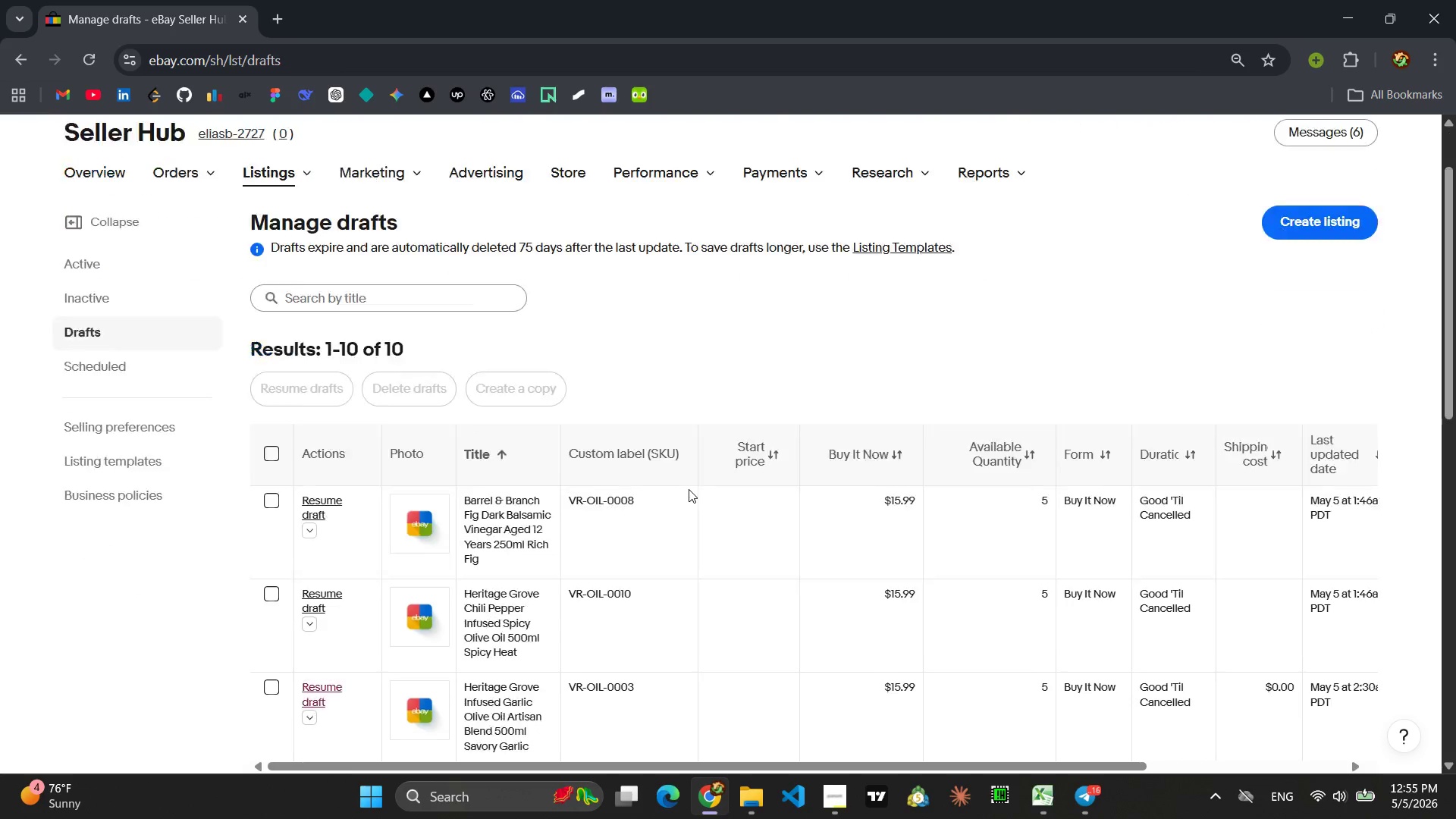 
left_click([328, 287])
 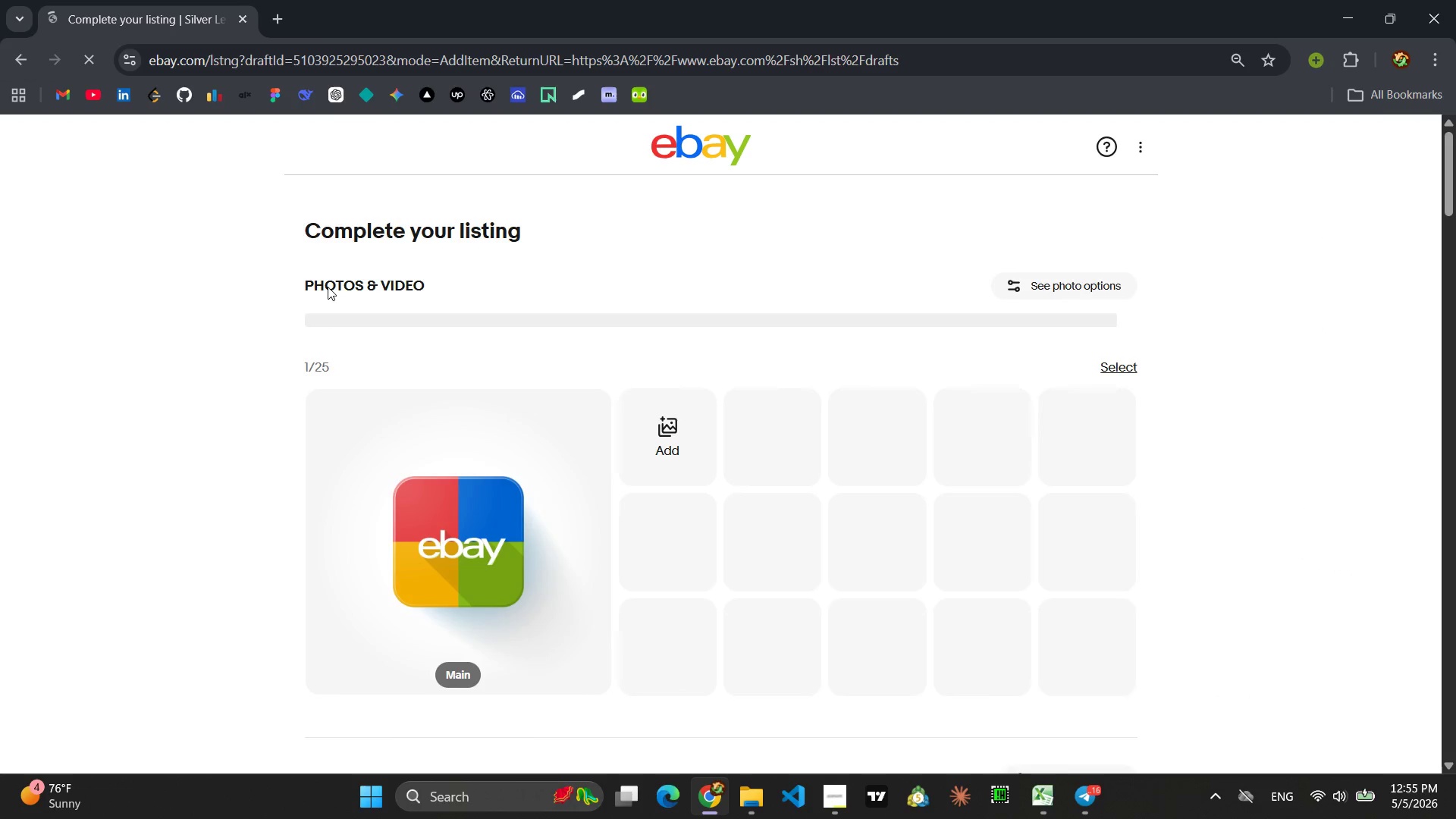 
wait(9.49)
 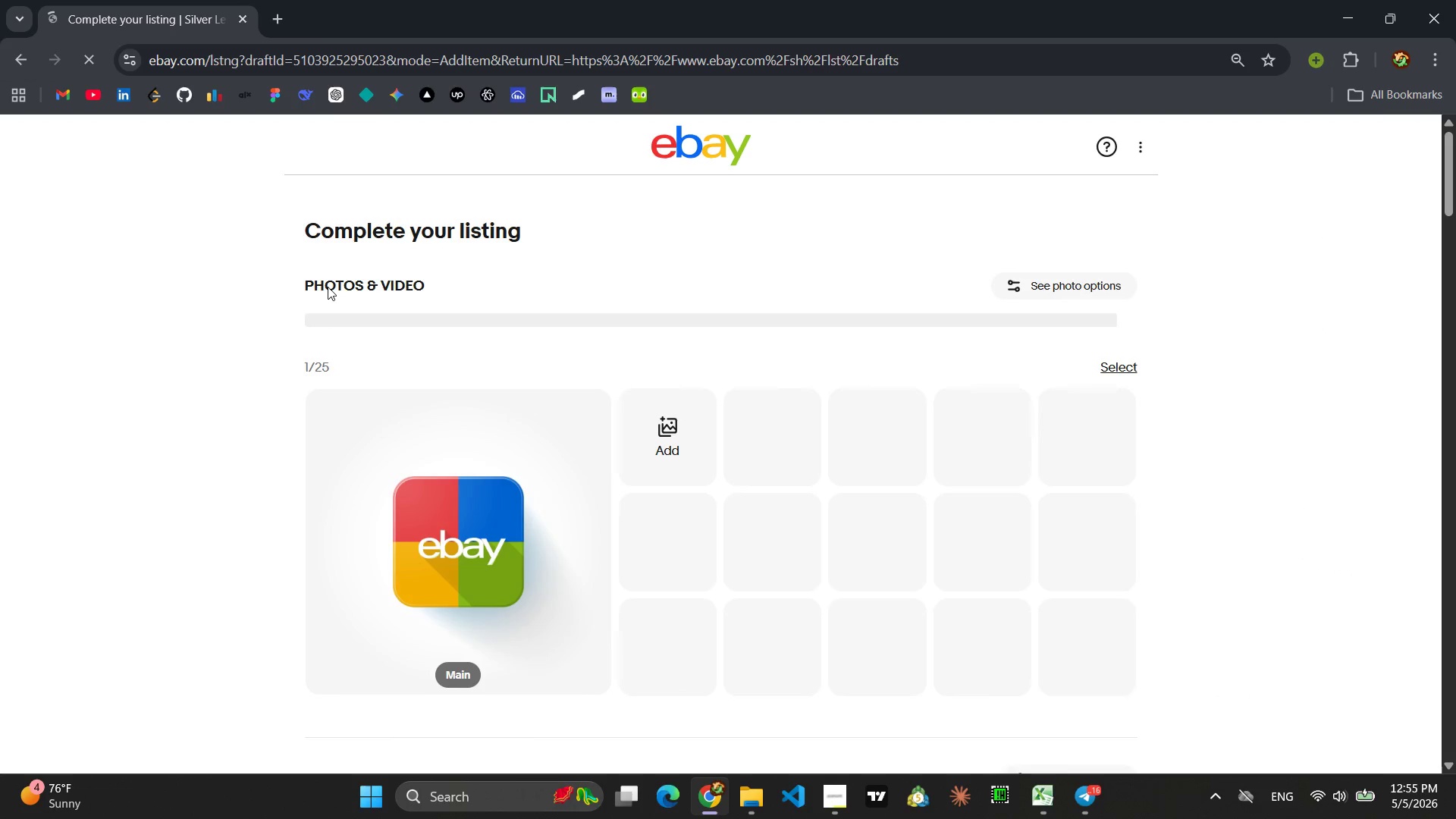 
left_click([1110, 463])
 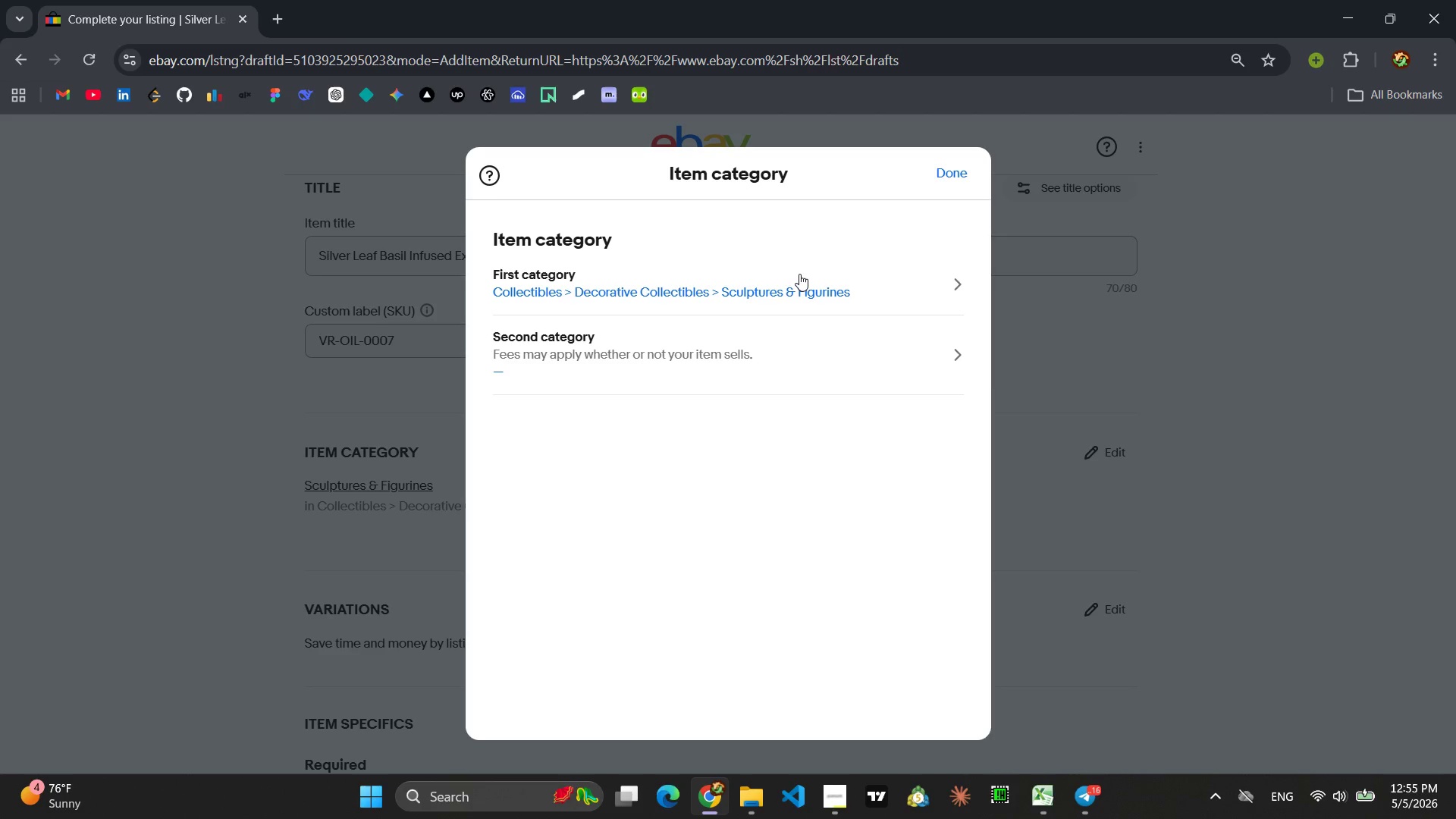 
left_click([788, 287])
 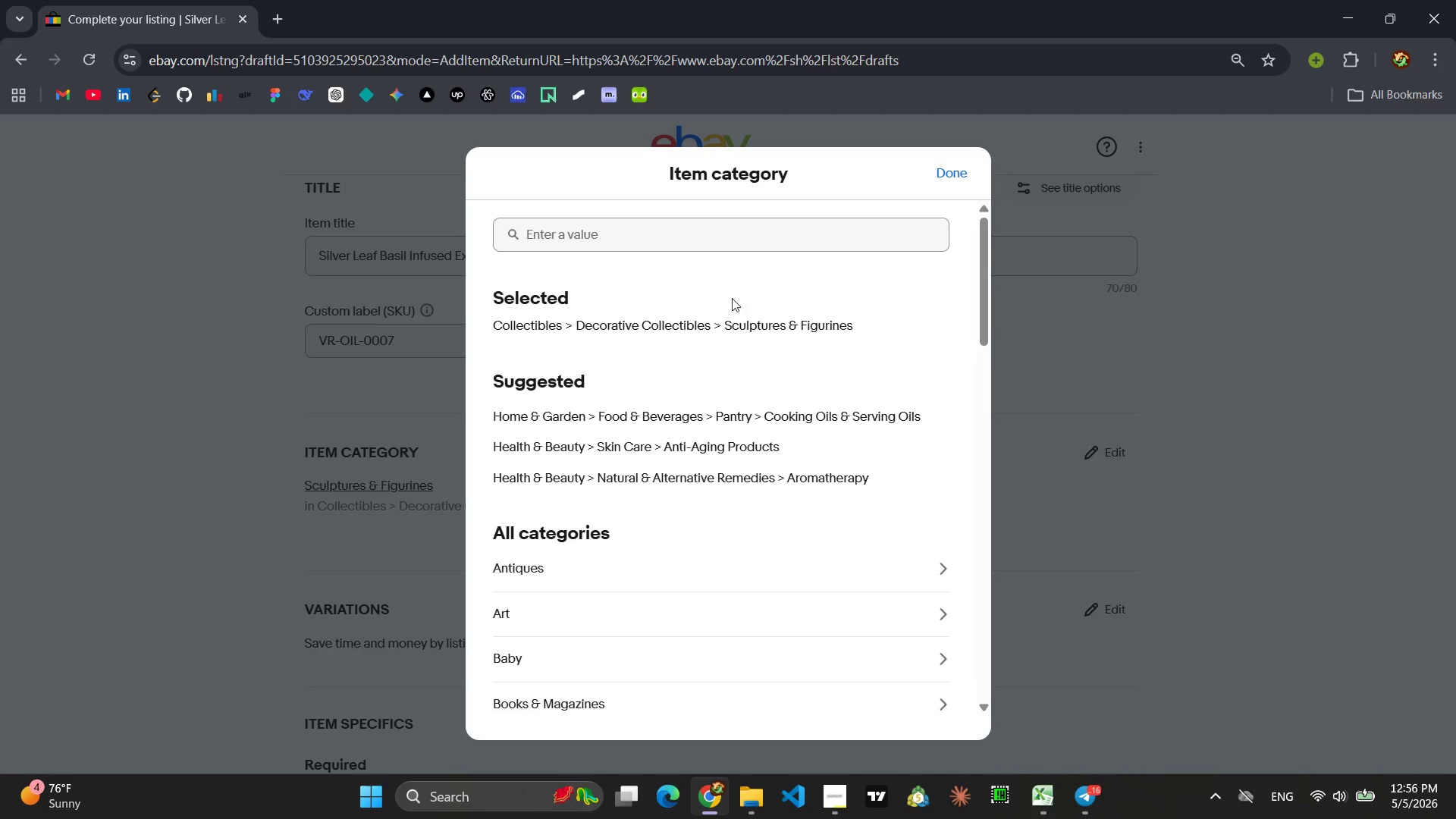 
left_click([650, 404])
 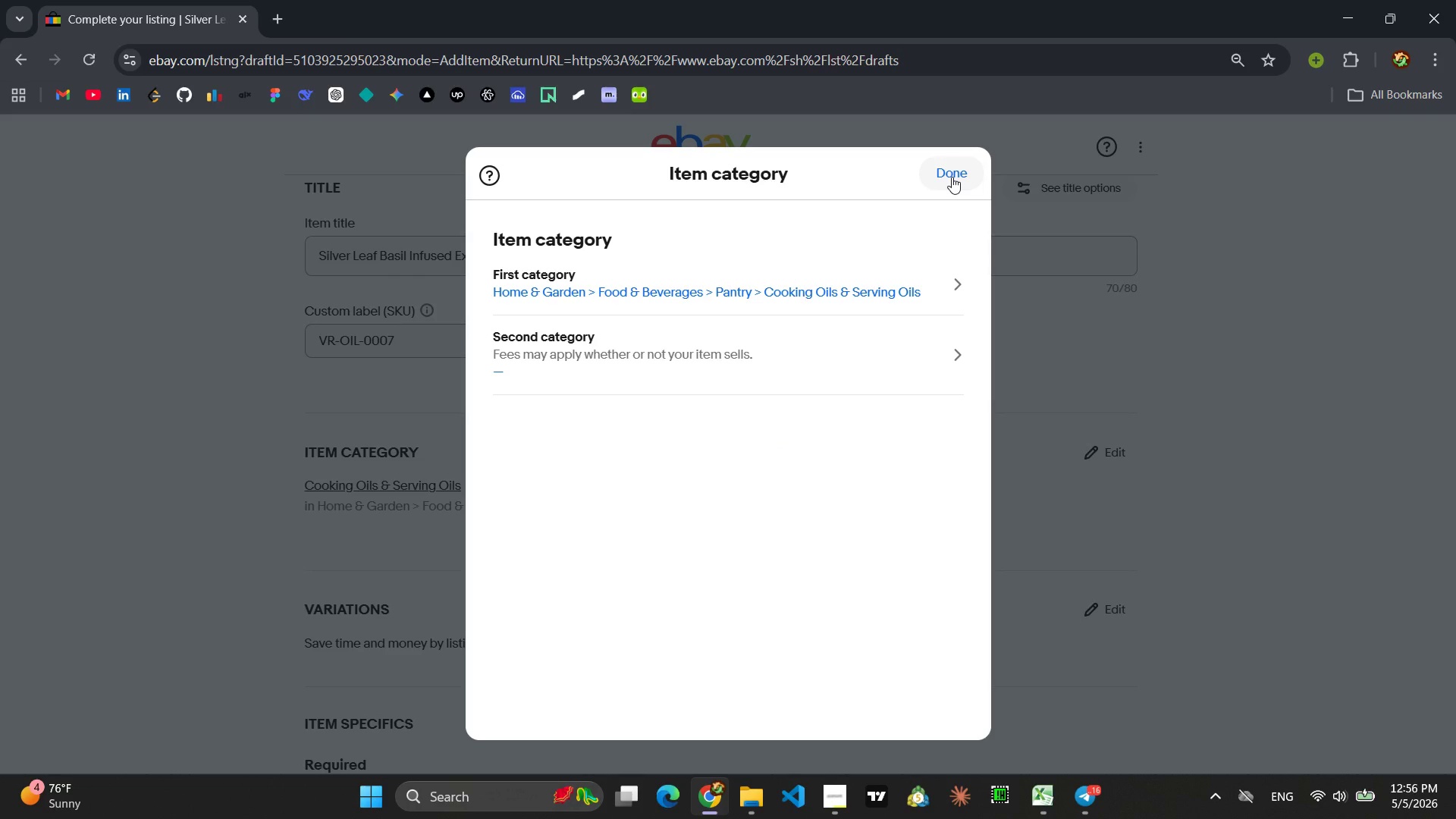 
left_click([967, 169])
 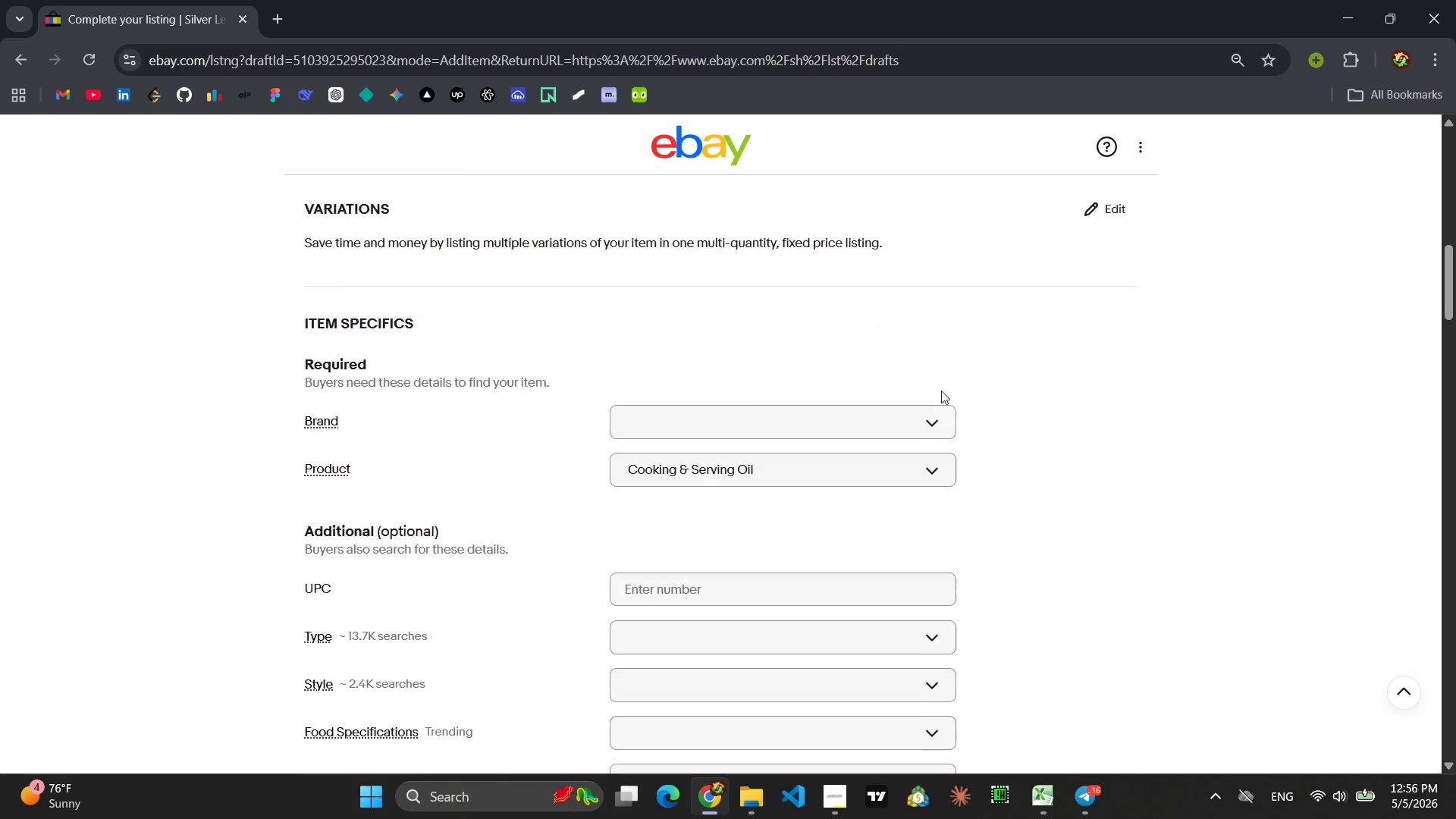 
left_click([803, 375])
 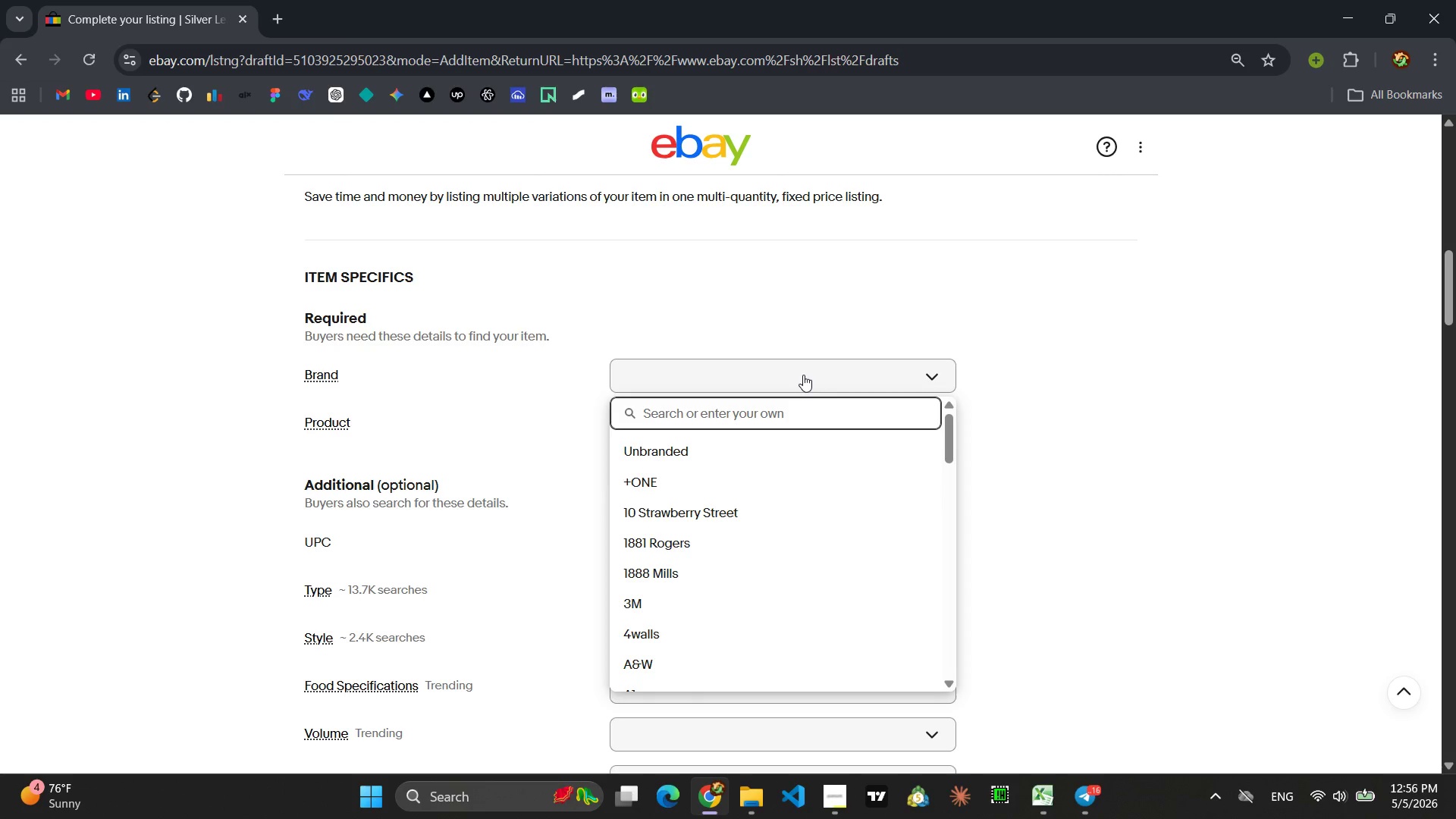 
type(Silver Leaf)
 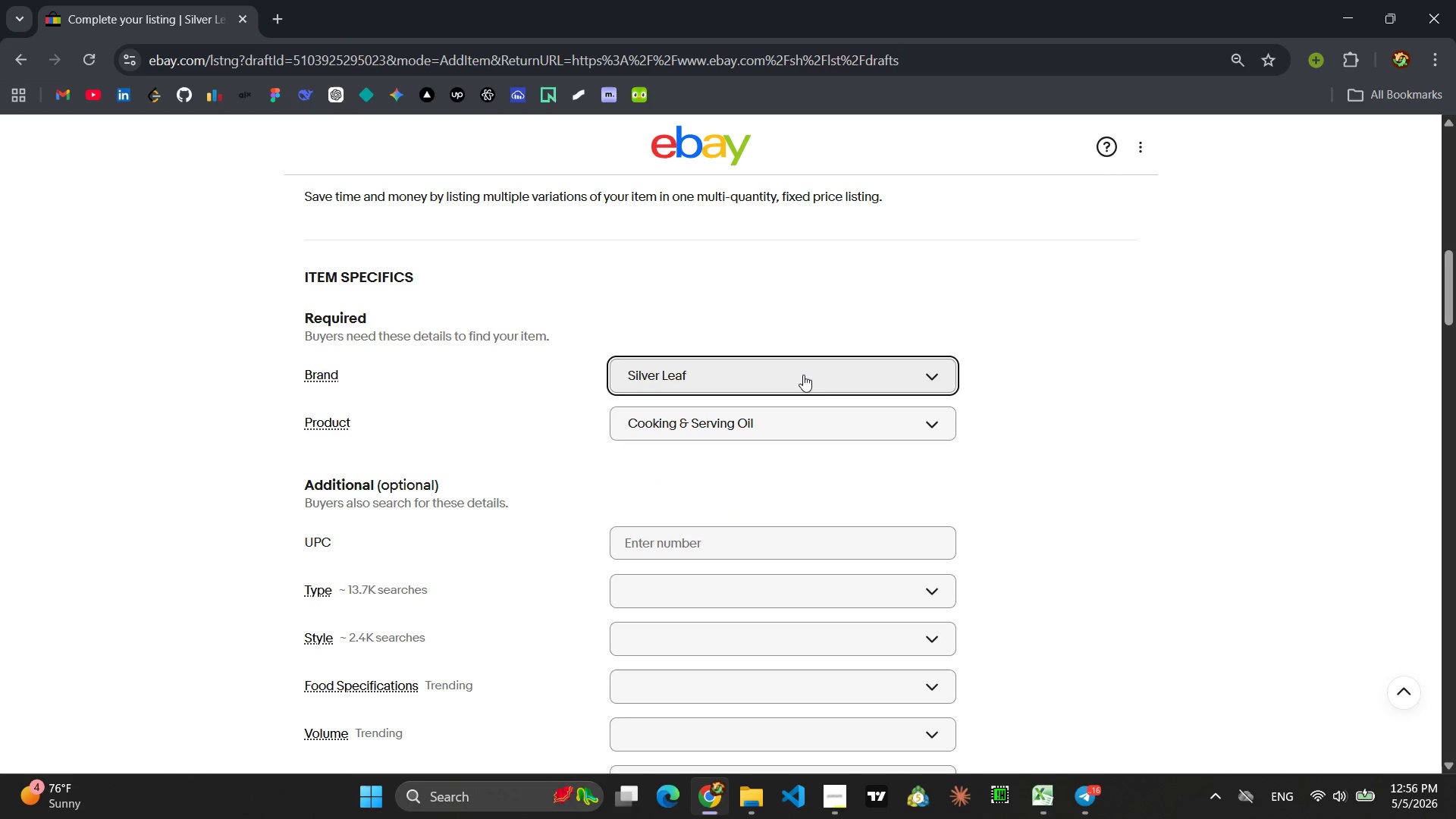 
 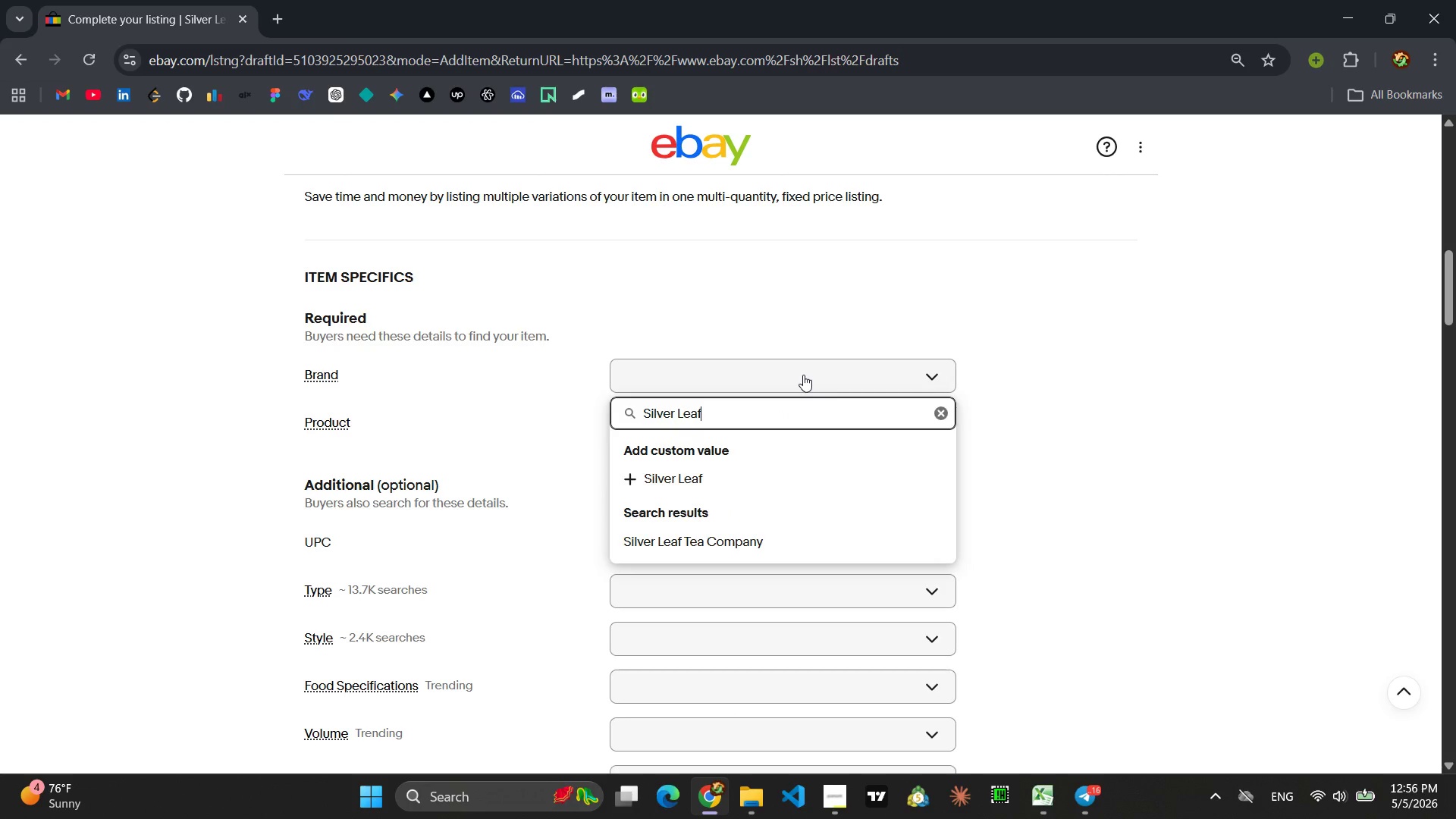 
key(Enter)
 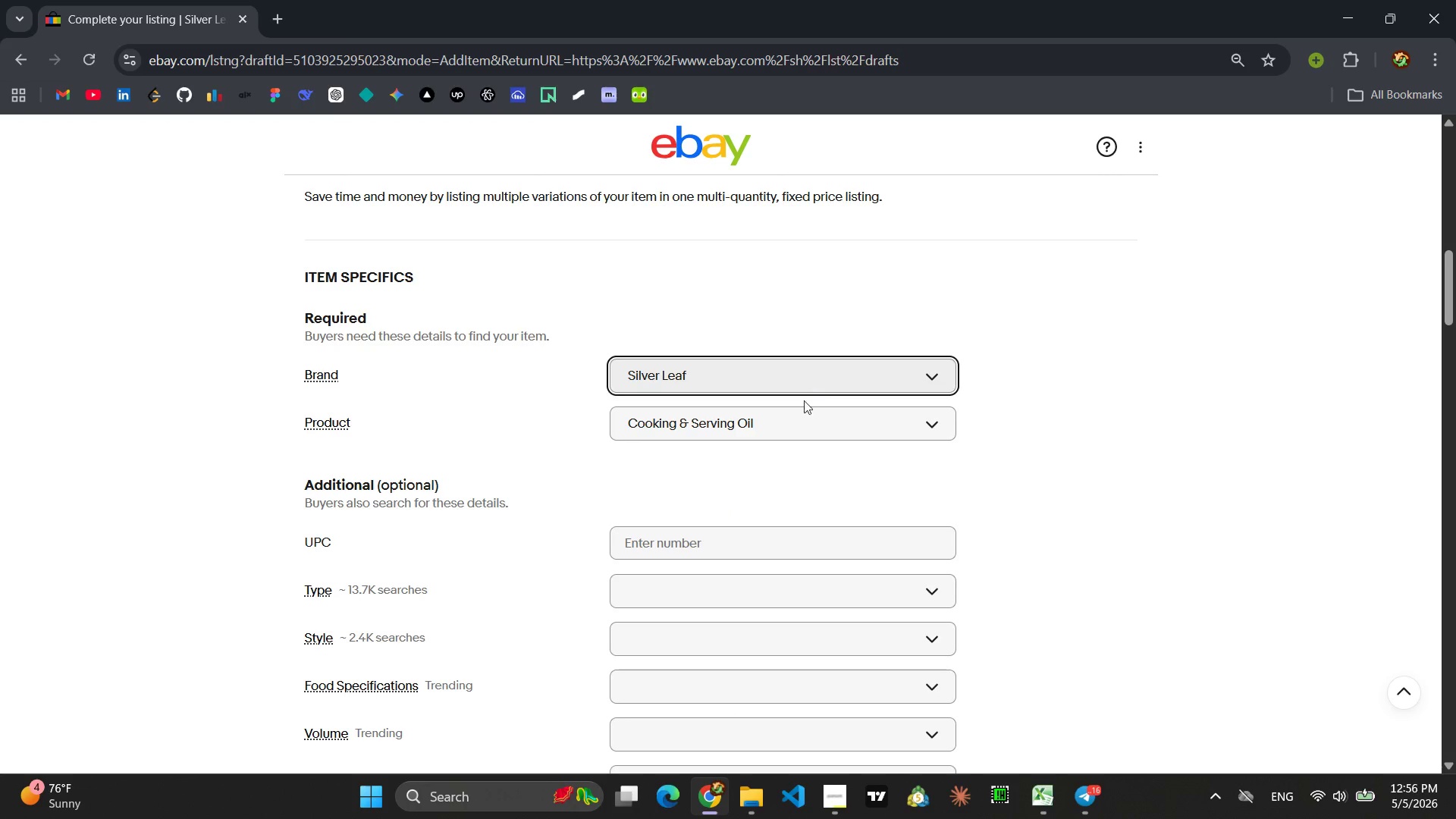 
left_click([770, 463])
 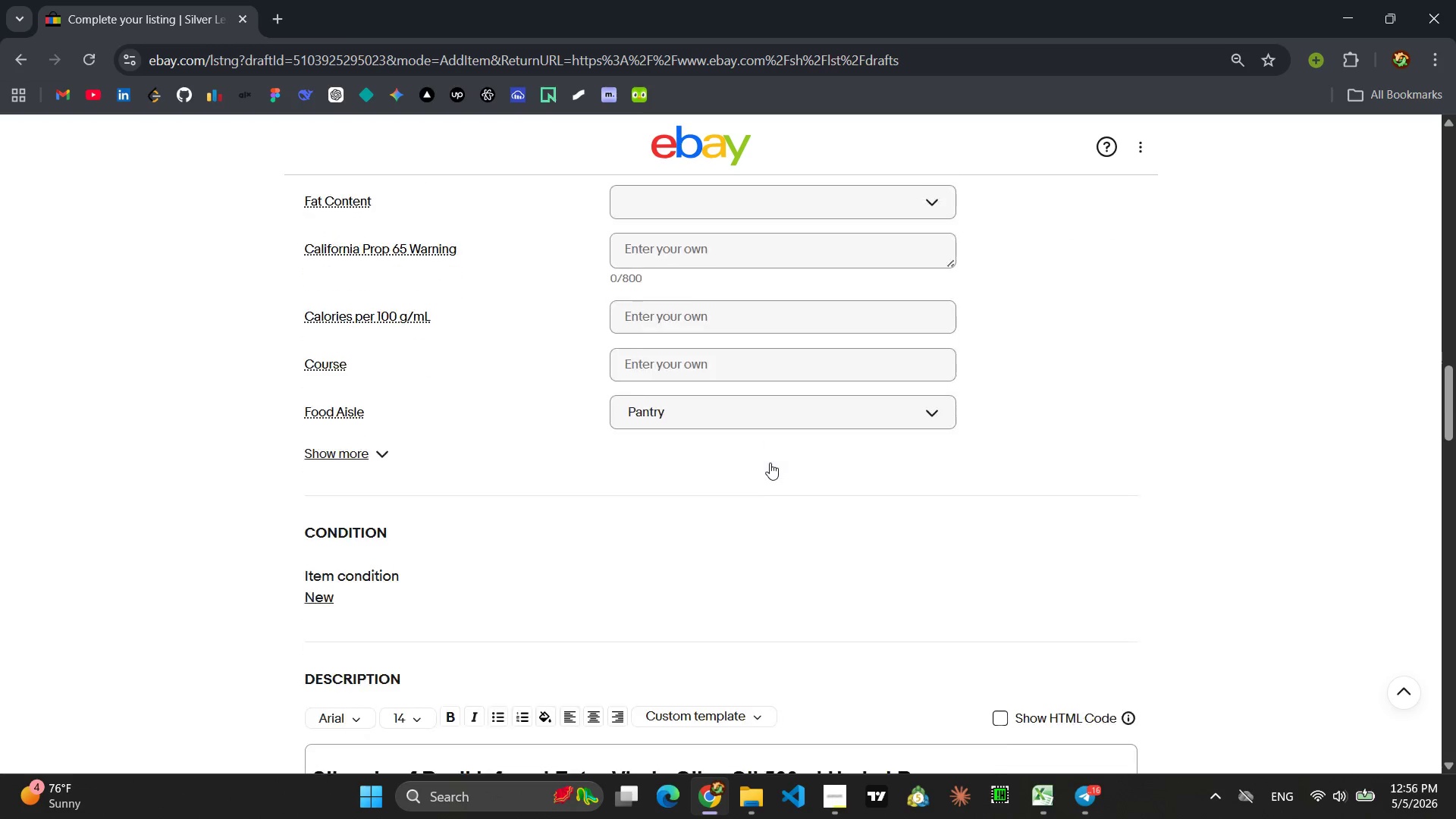 
wait(6.24)
 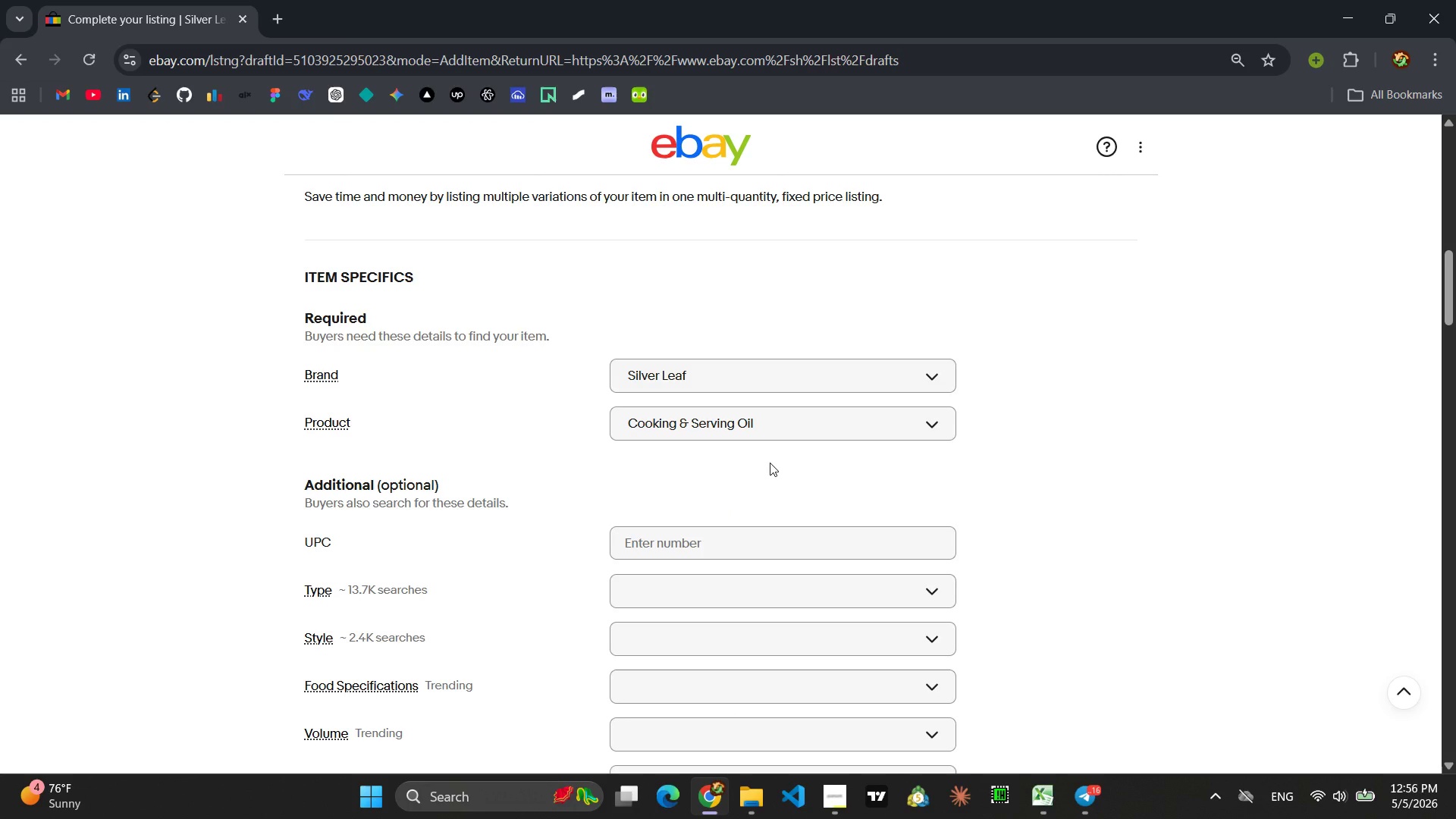 
left_click([371, 379])
 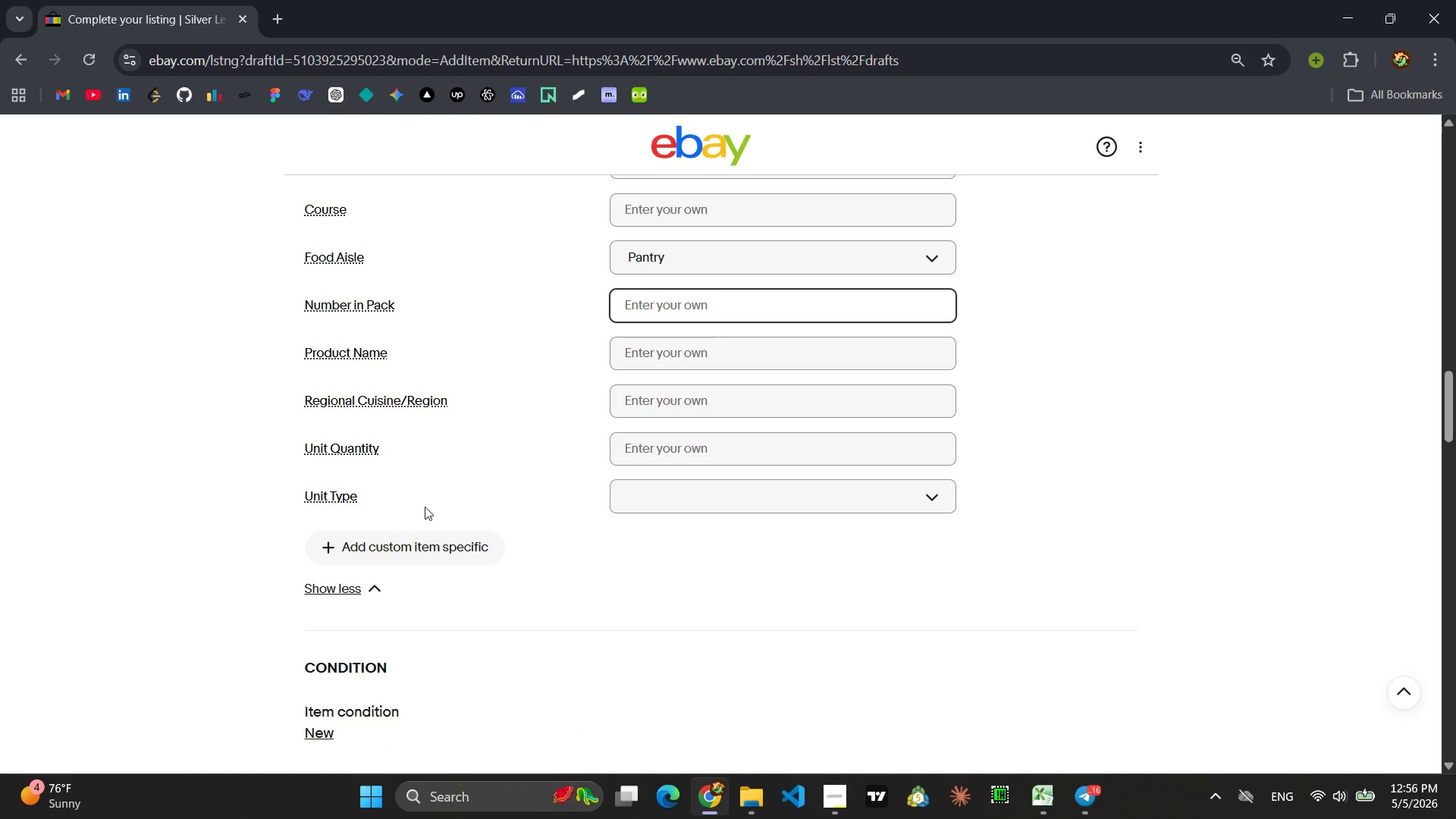 
left_click([412, 539])
 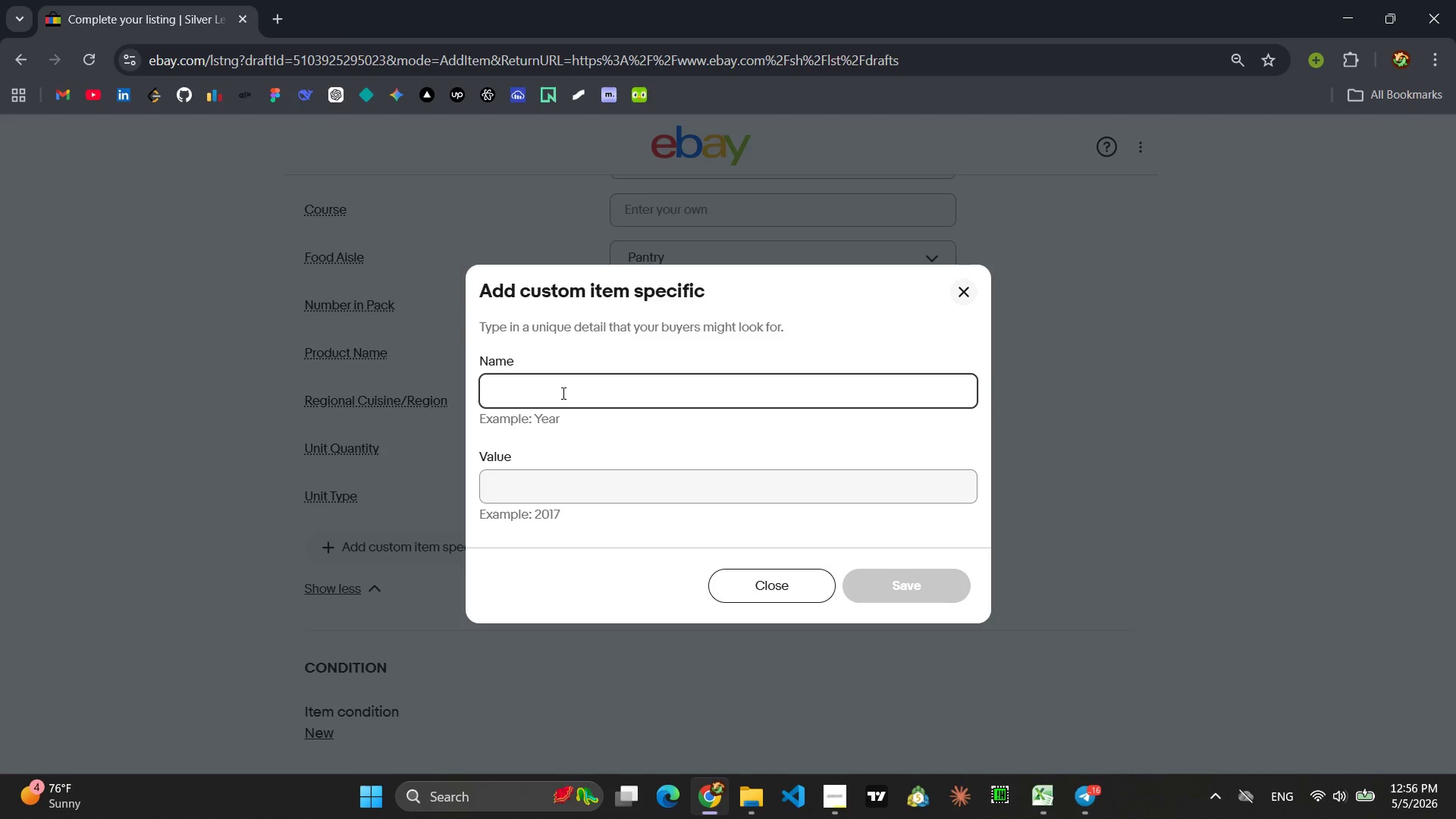 
type(Flavoer)
key(Backspace)
key(Backspace)
type(r  P)
key(Backspace)
type(Profo)
key(Backspace)
type(ie)
key(Backspace)
type(le)
 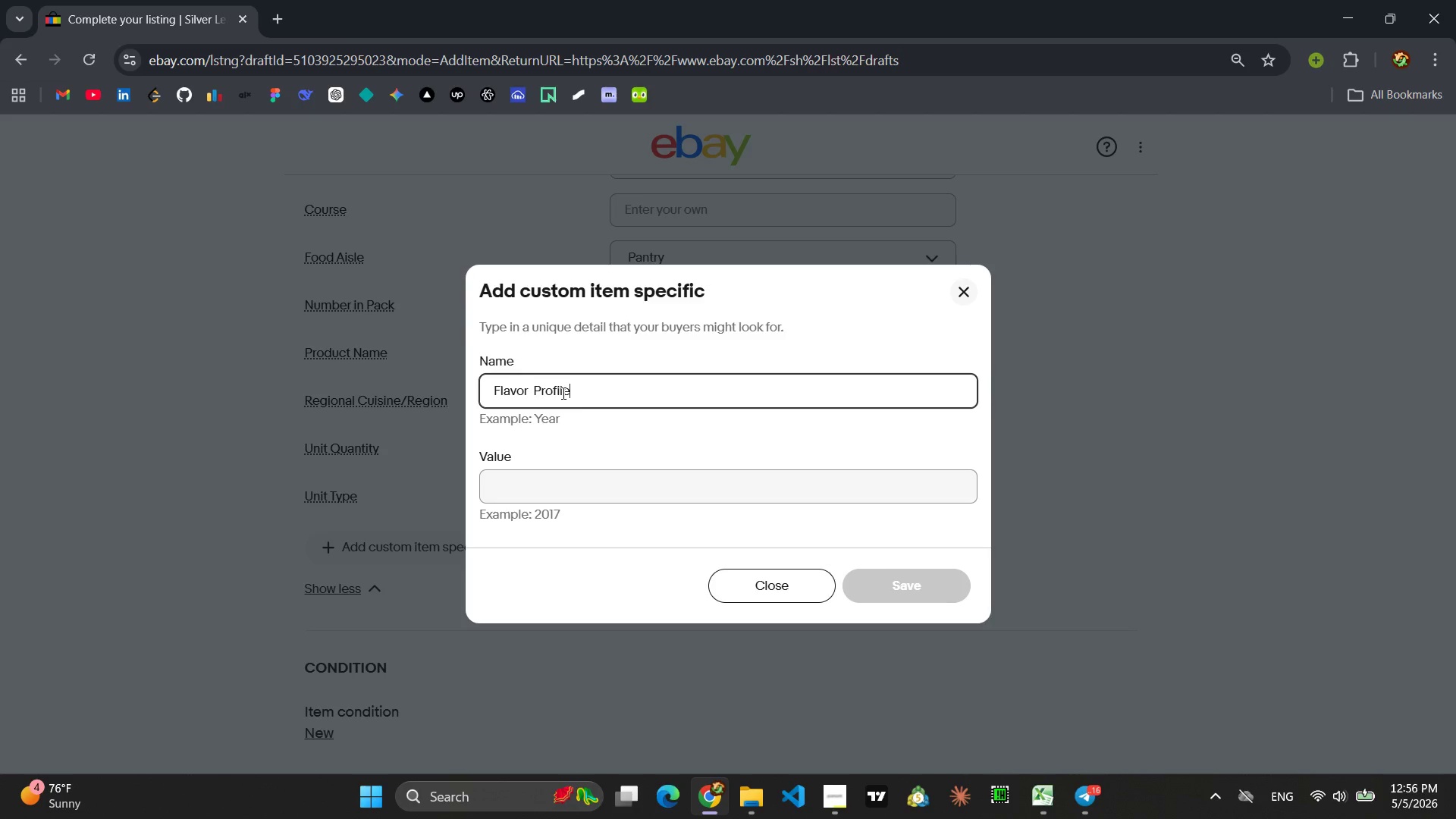 
left_click([522, 477])
 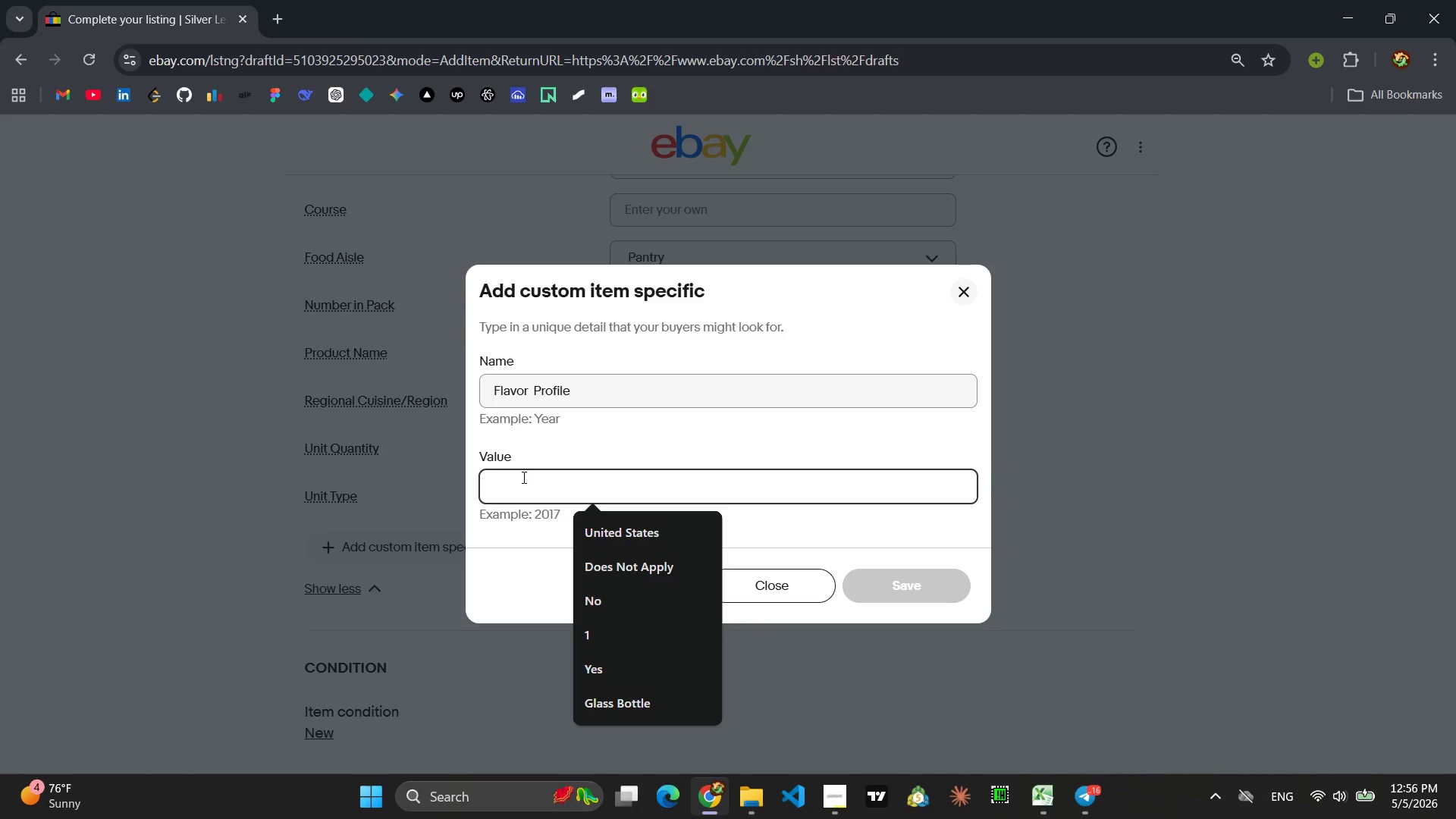 
type(Herbal Roseme)
key(Backspace)
type(ary)
 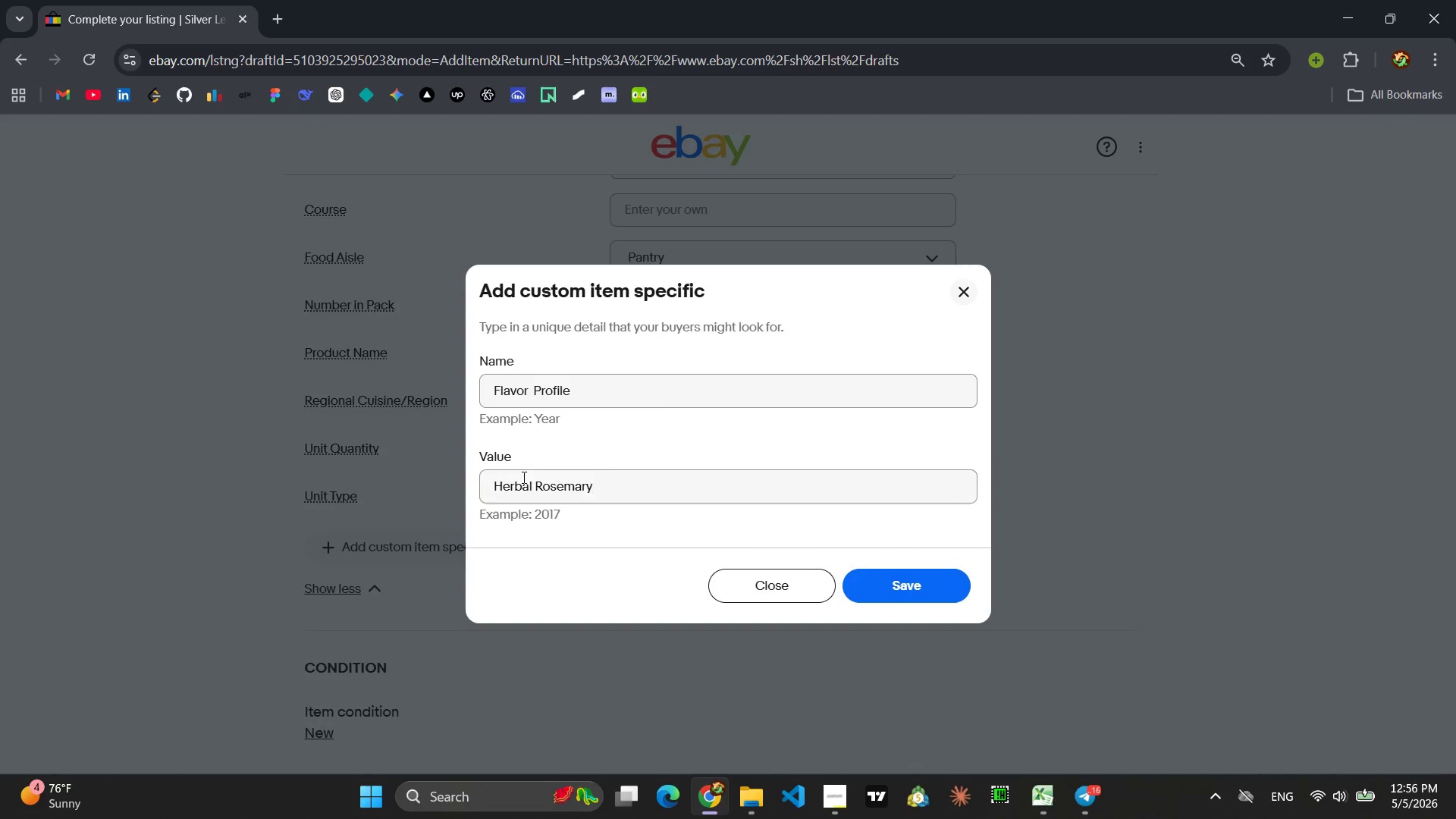 
key(Enter)
 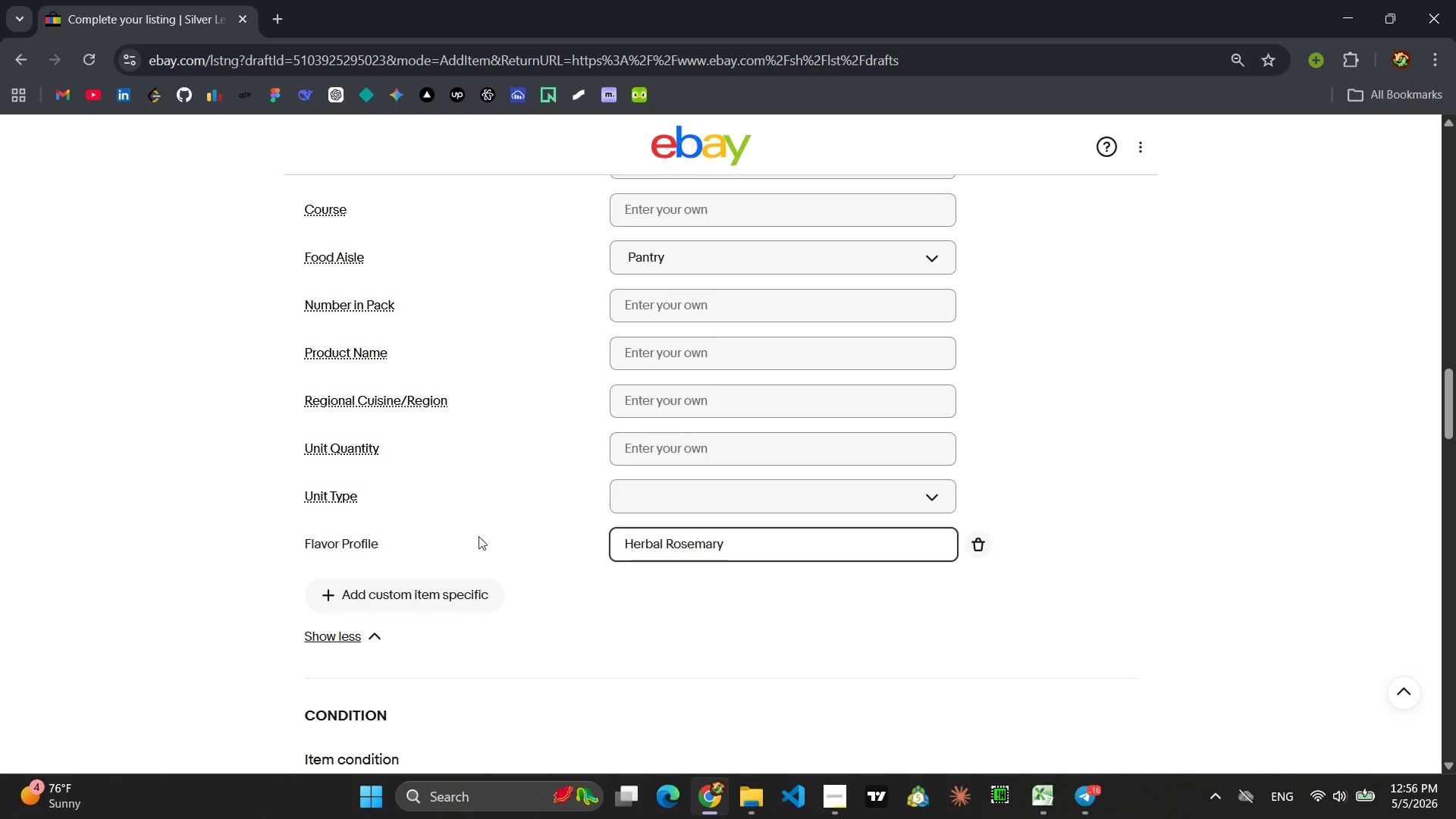 
left_click([401, 600])
 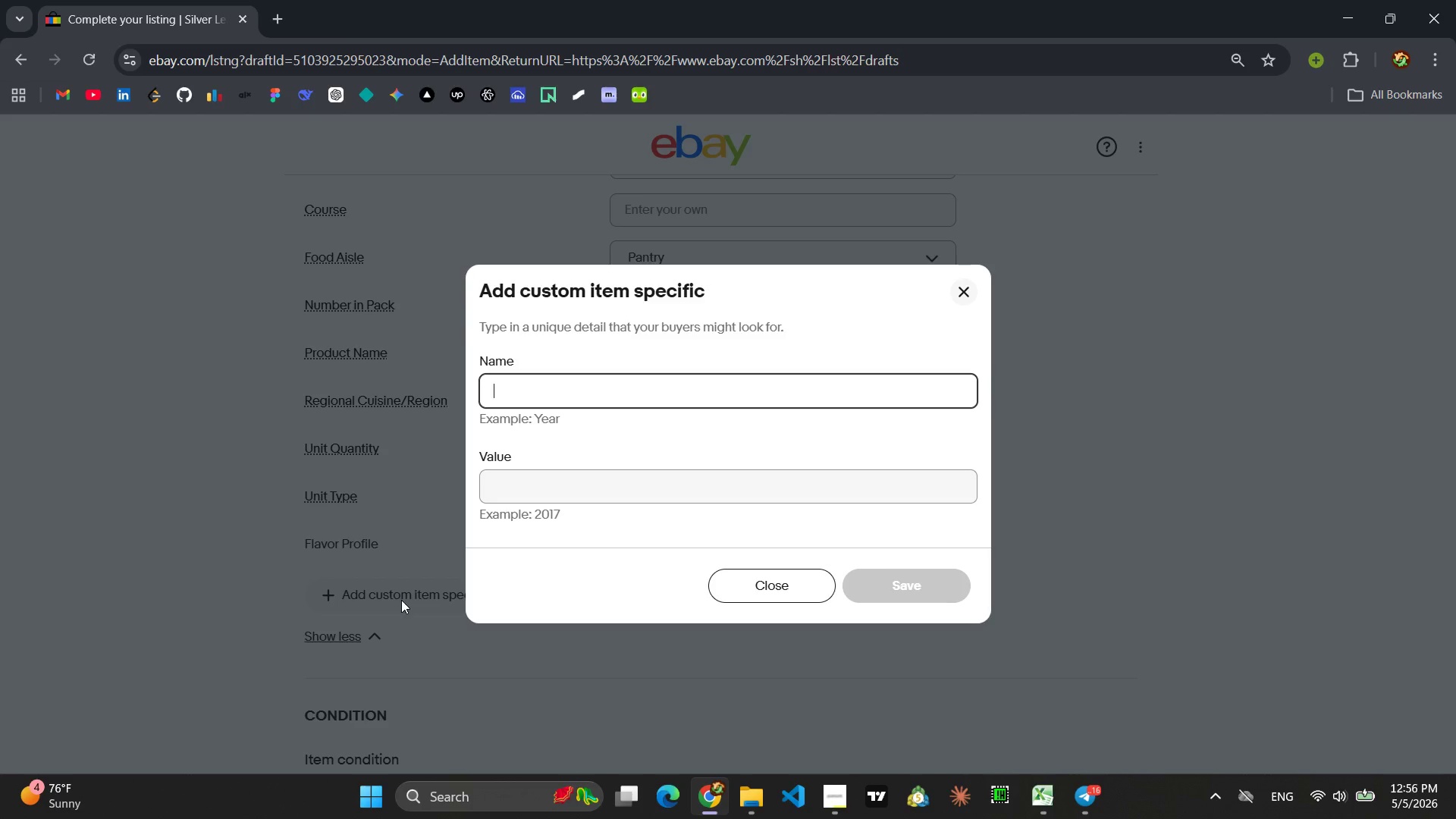 
type(Bottle size)
 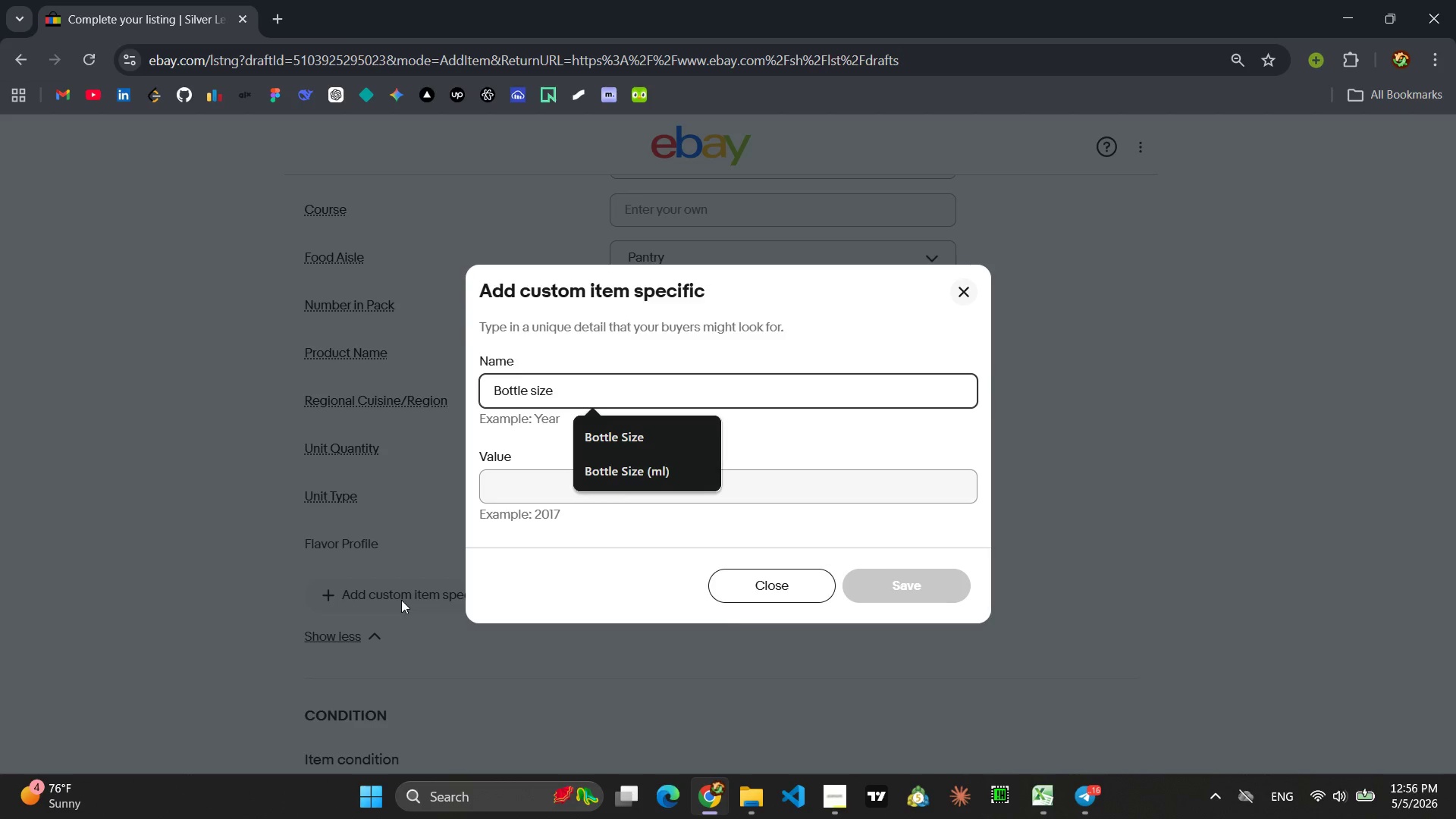 
key(Backspace)
key(Backspace)
key(Backspace)
key(Backspace)
type(Six)
key(Backspace)
type(ze)
 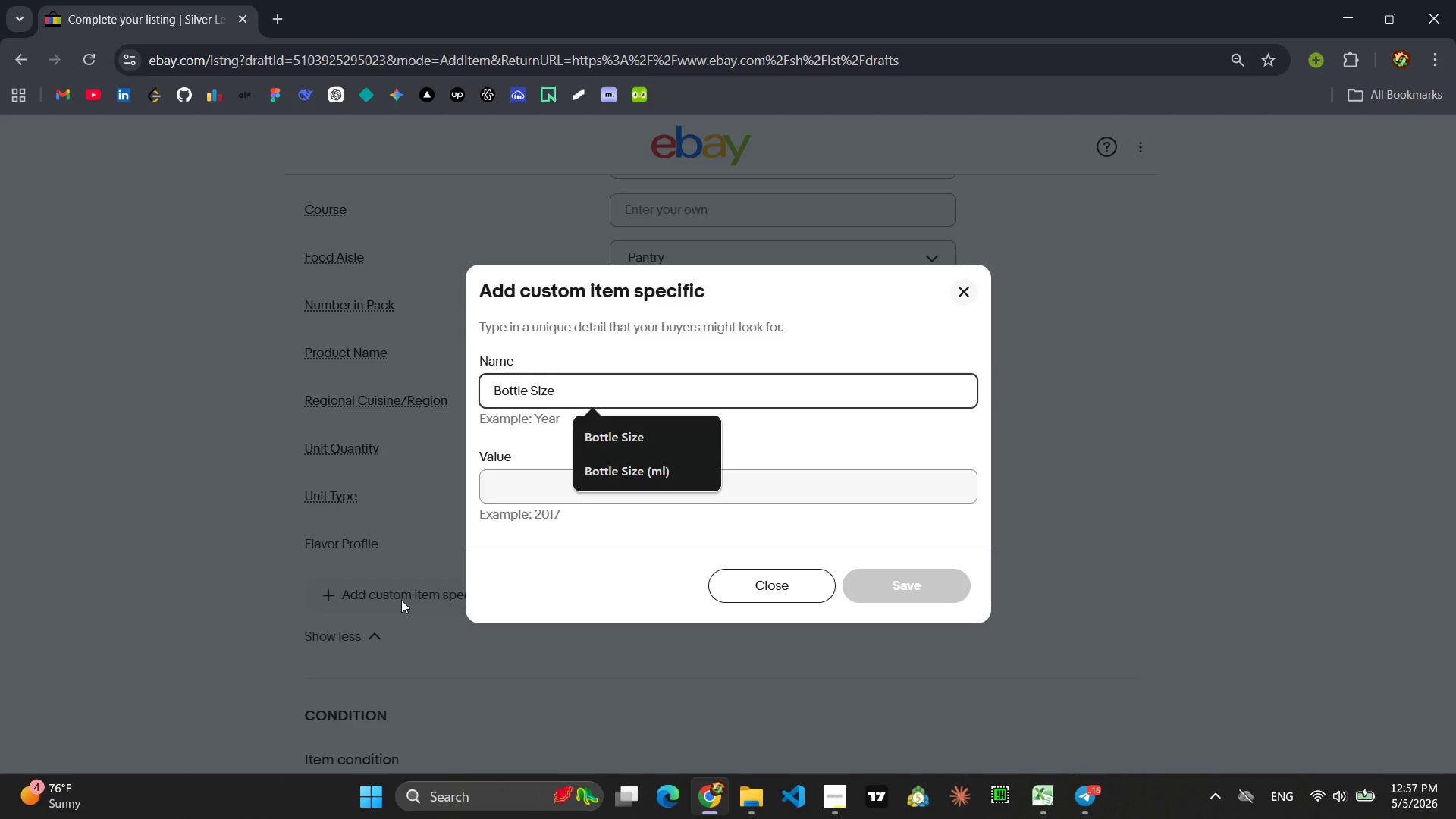 
left_click([510, 491])
 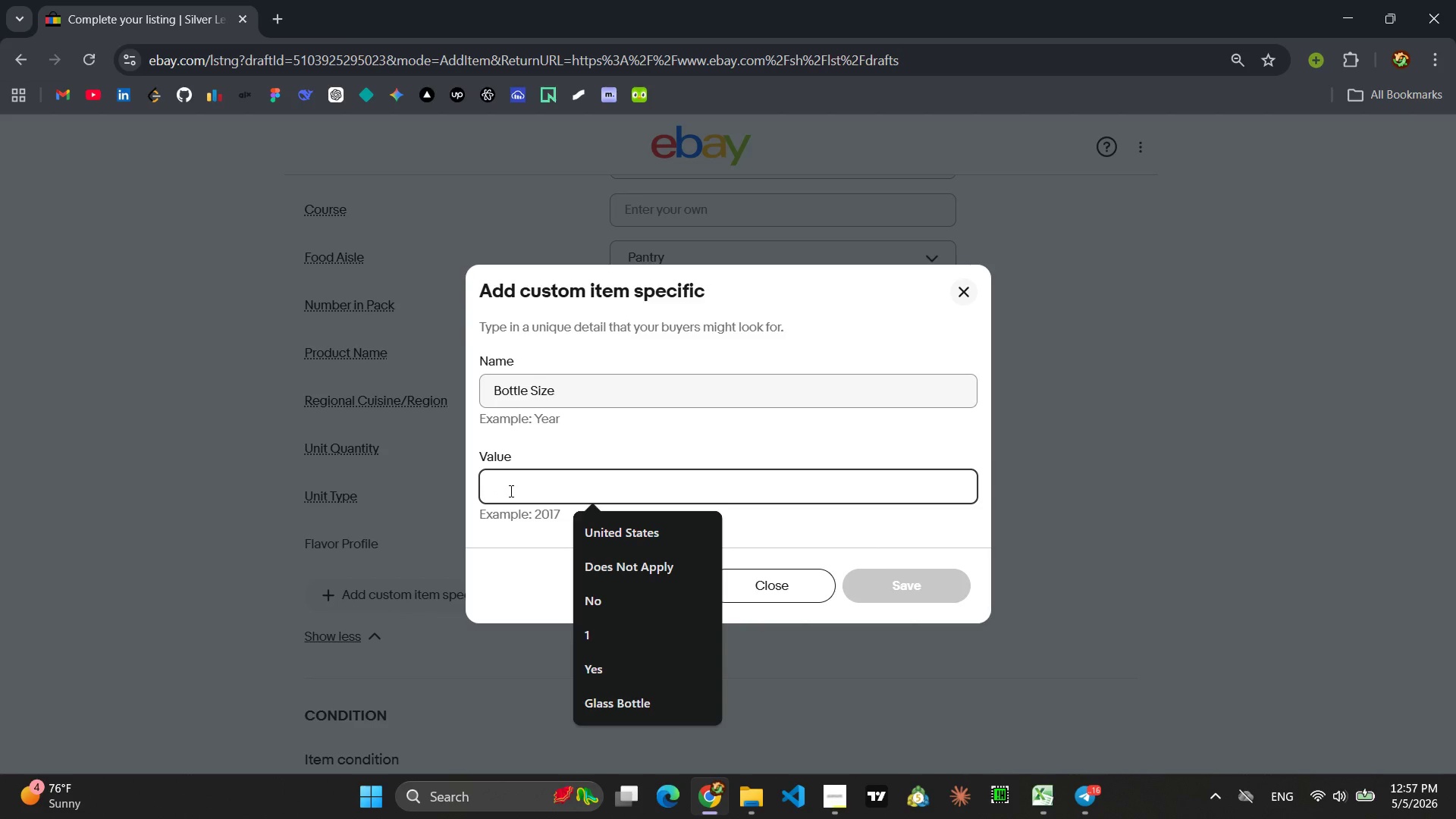 
wait(5.22)
 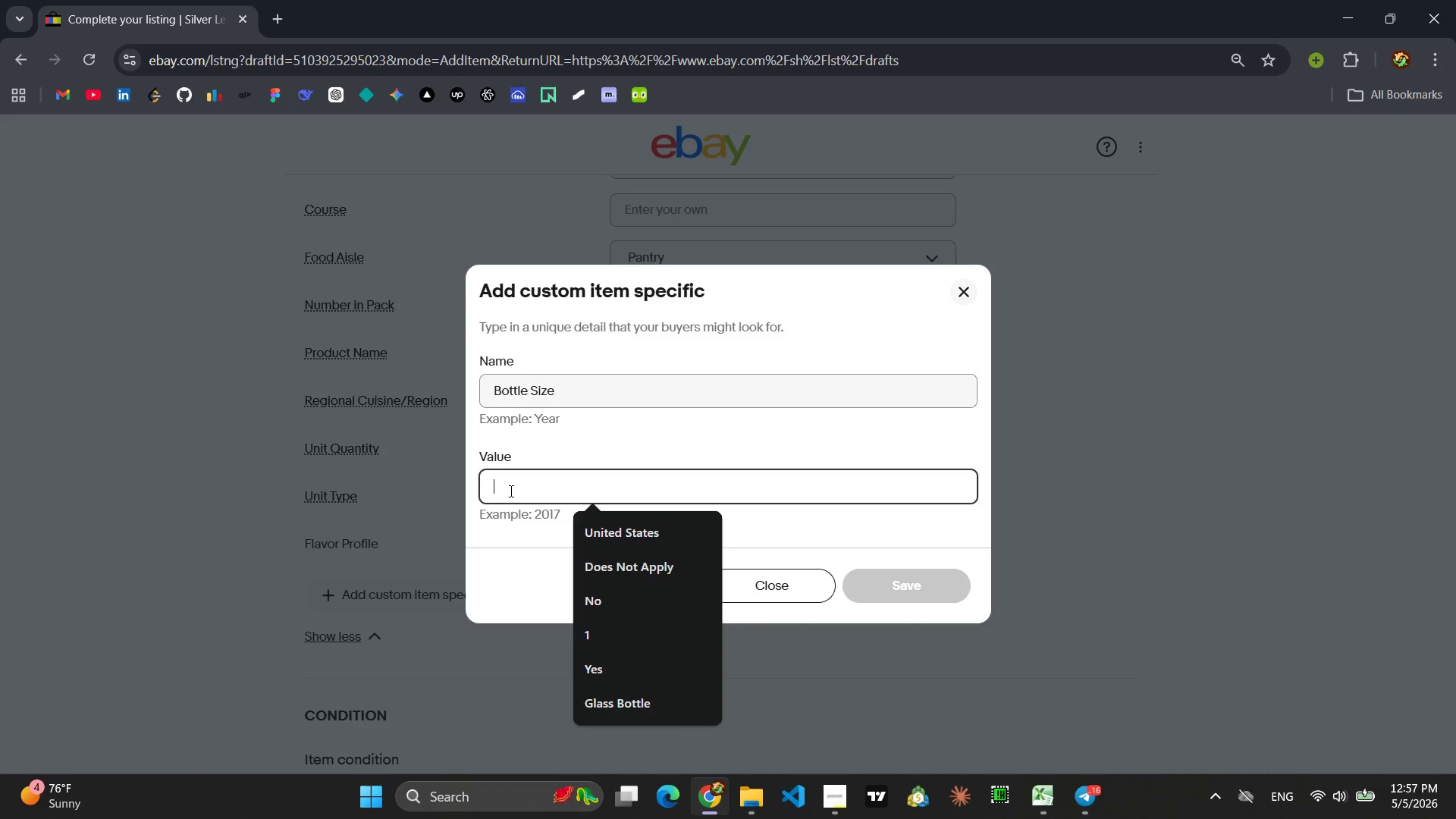 
type(500 ml)
 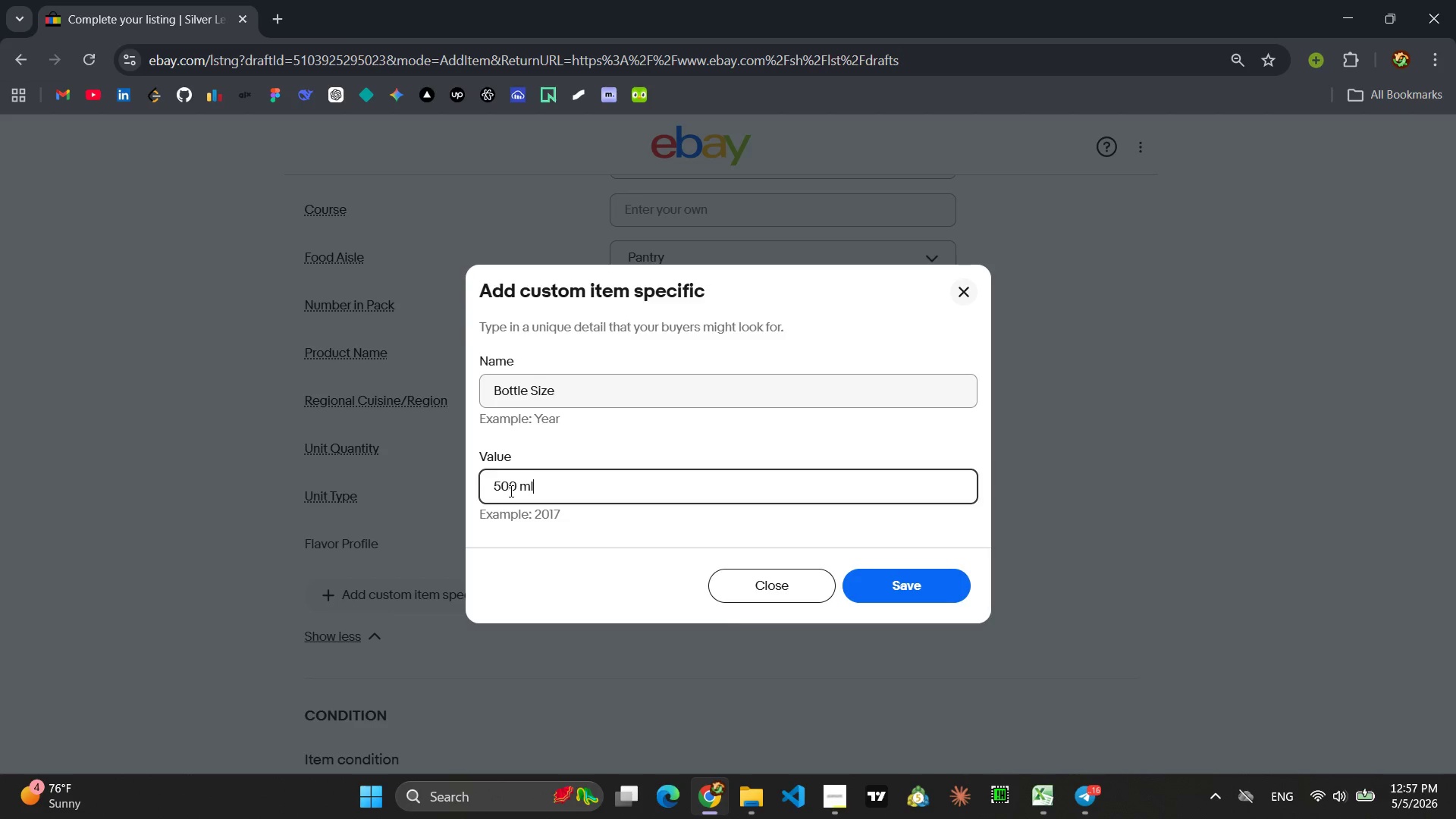 
key(Enter)
 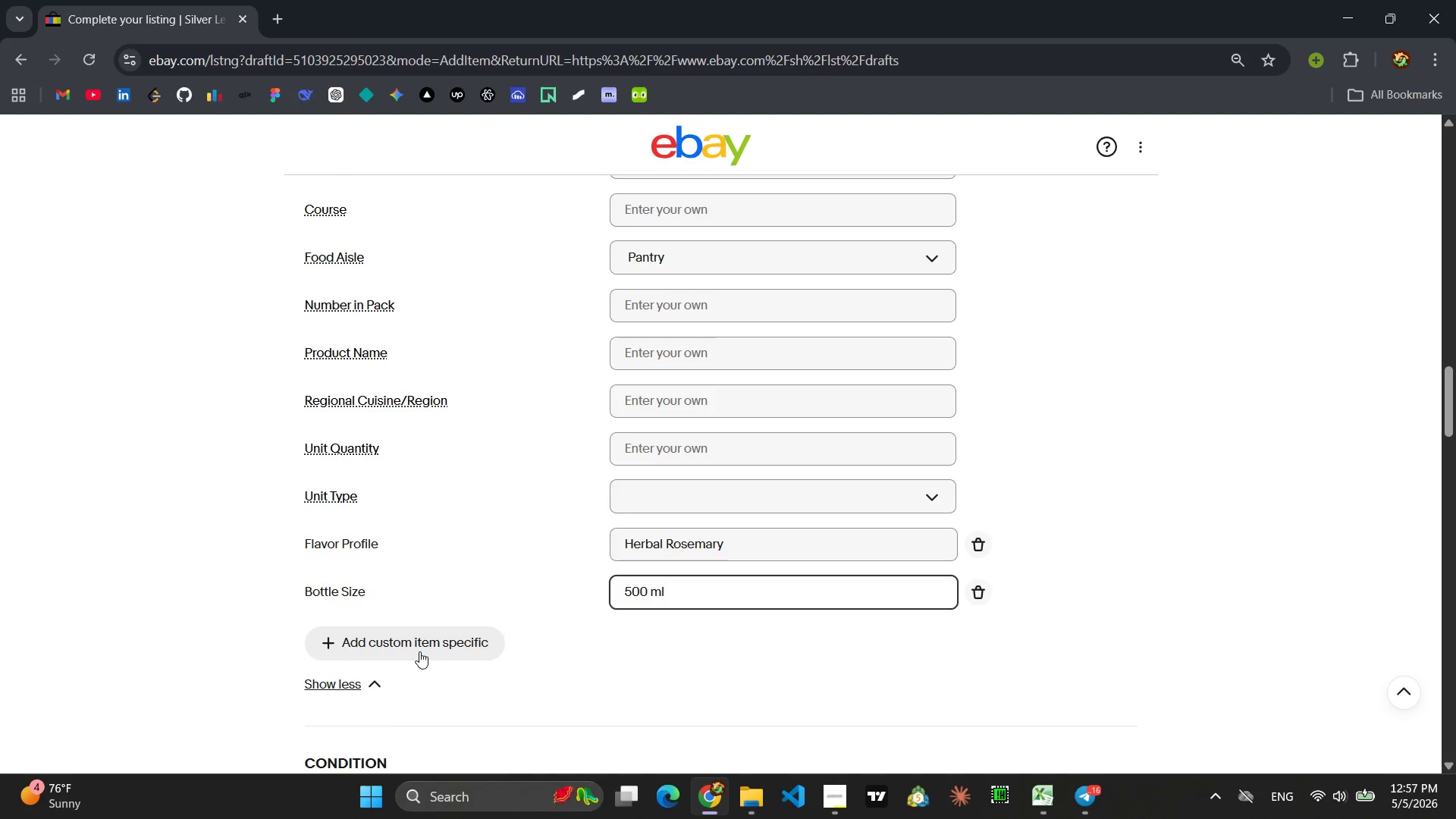 
left_click([417, 657])
 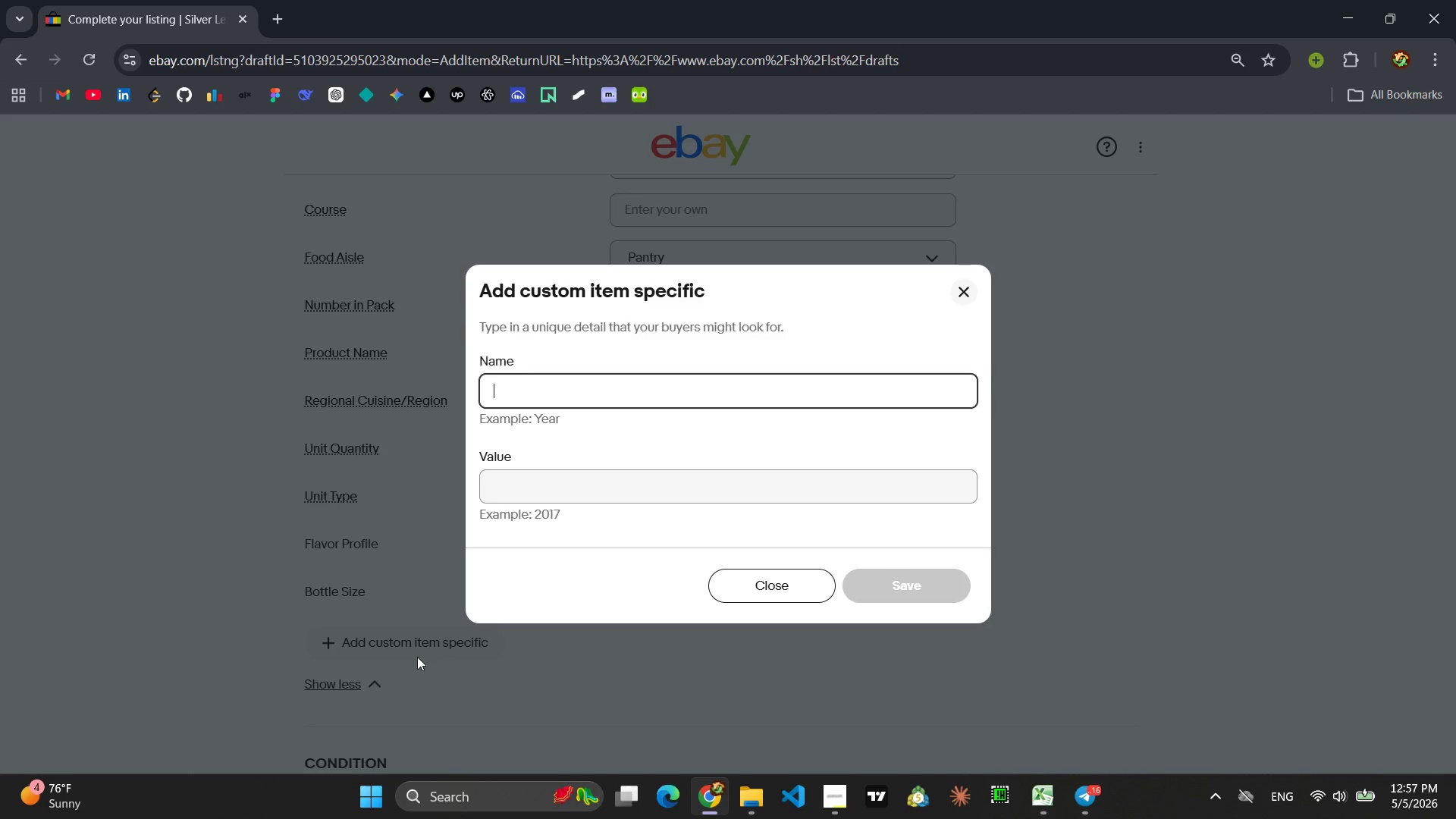 
type(Wei)
 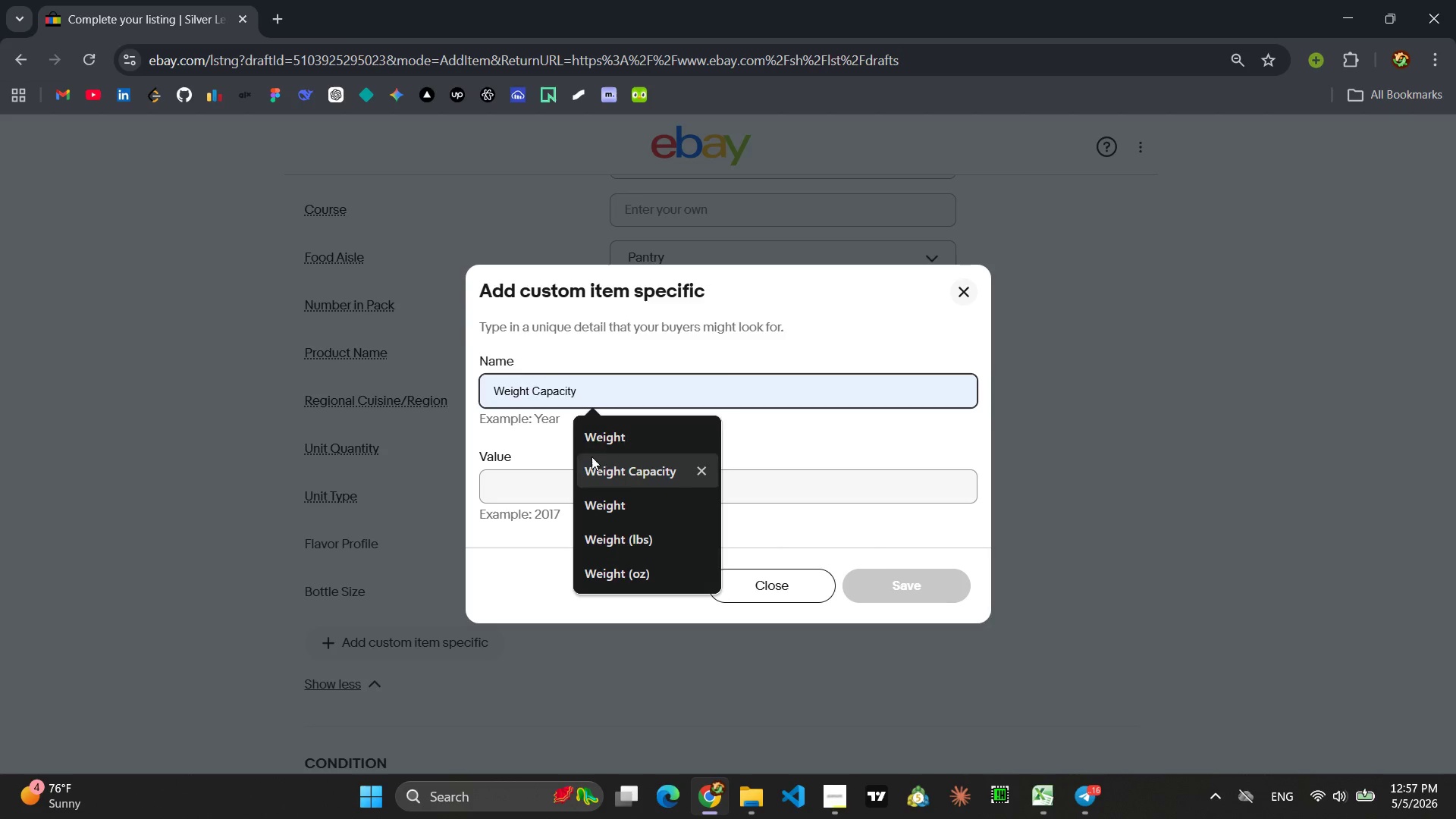 
left_click([621, 444])
 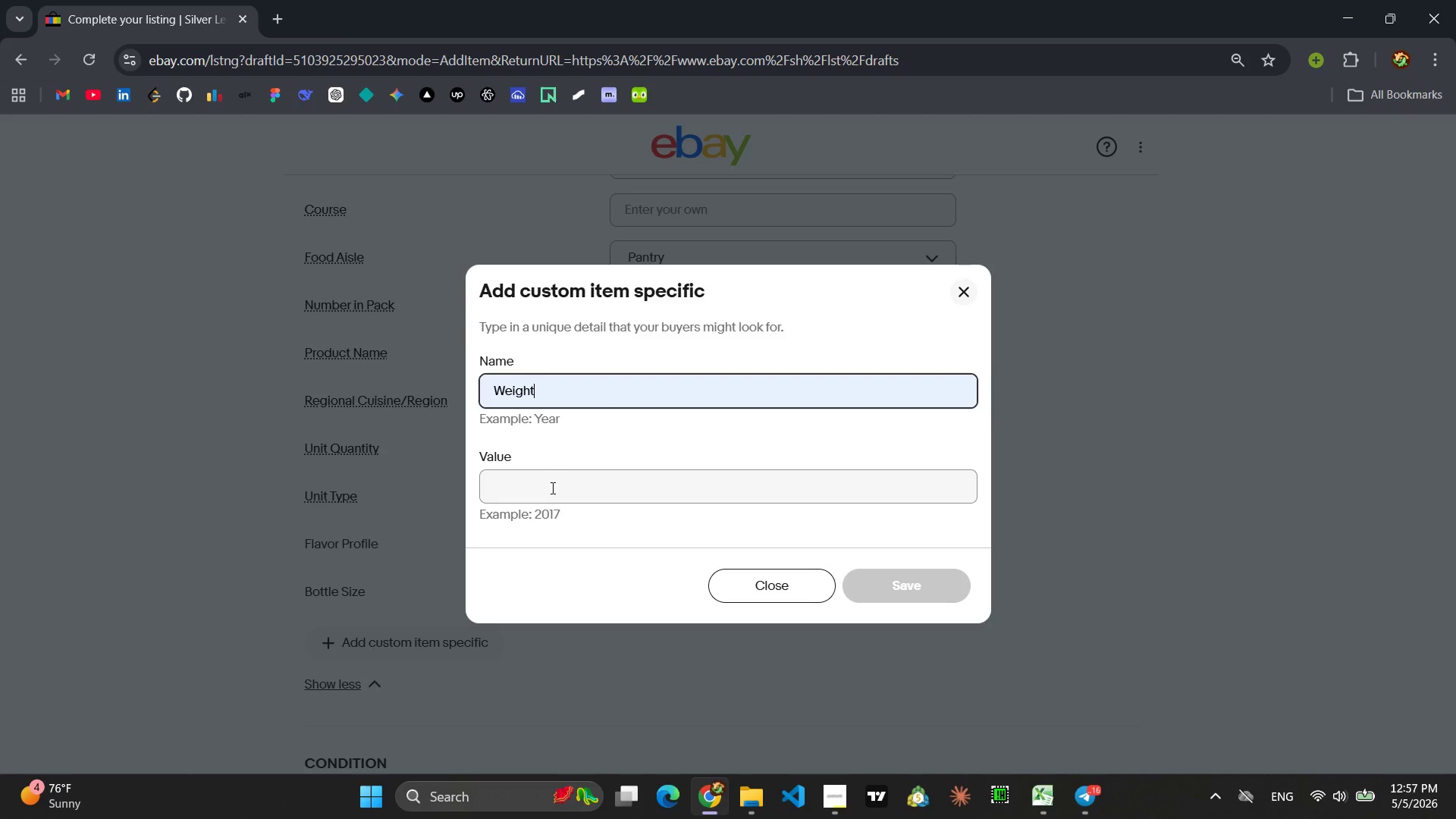 
left_click([545, 496])
 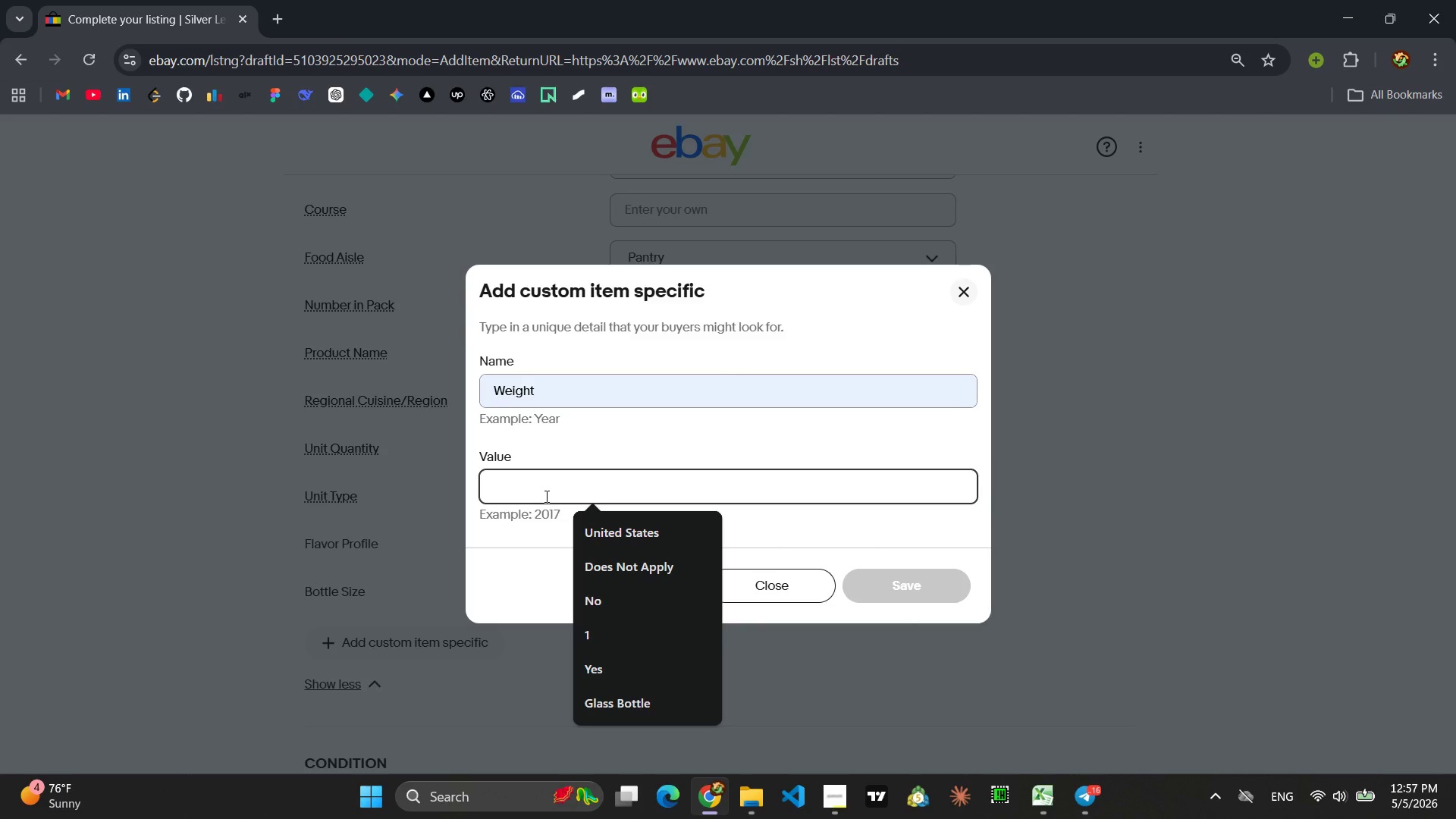 
type(31.5 0)
key(Backspace)
type(oz)
 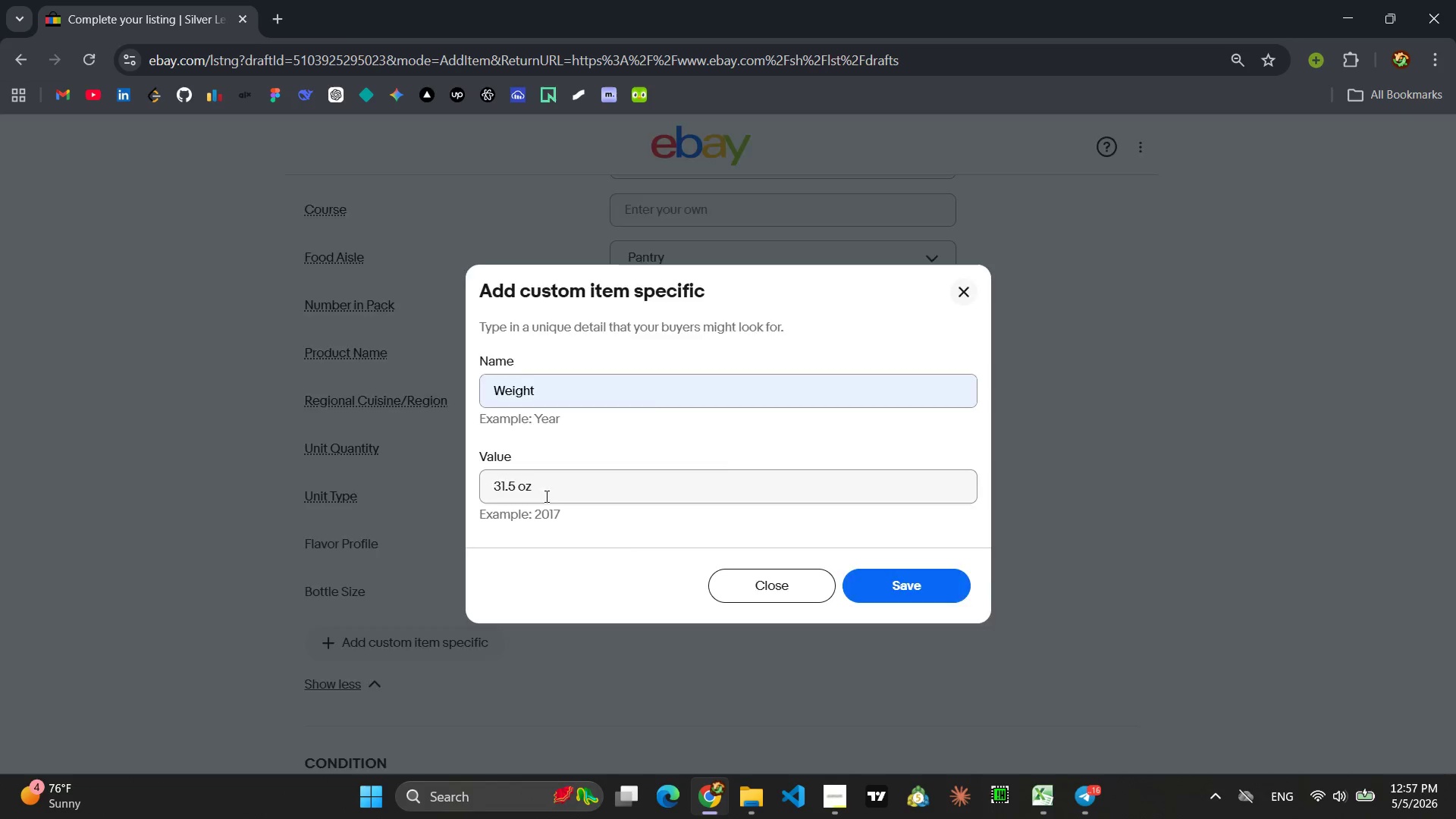 
key(Enter)
 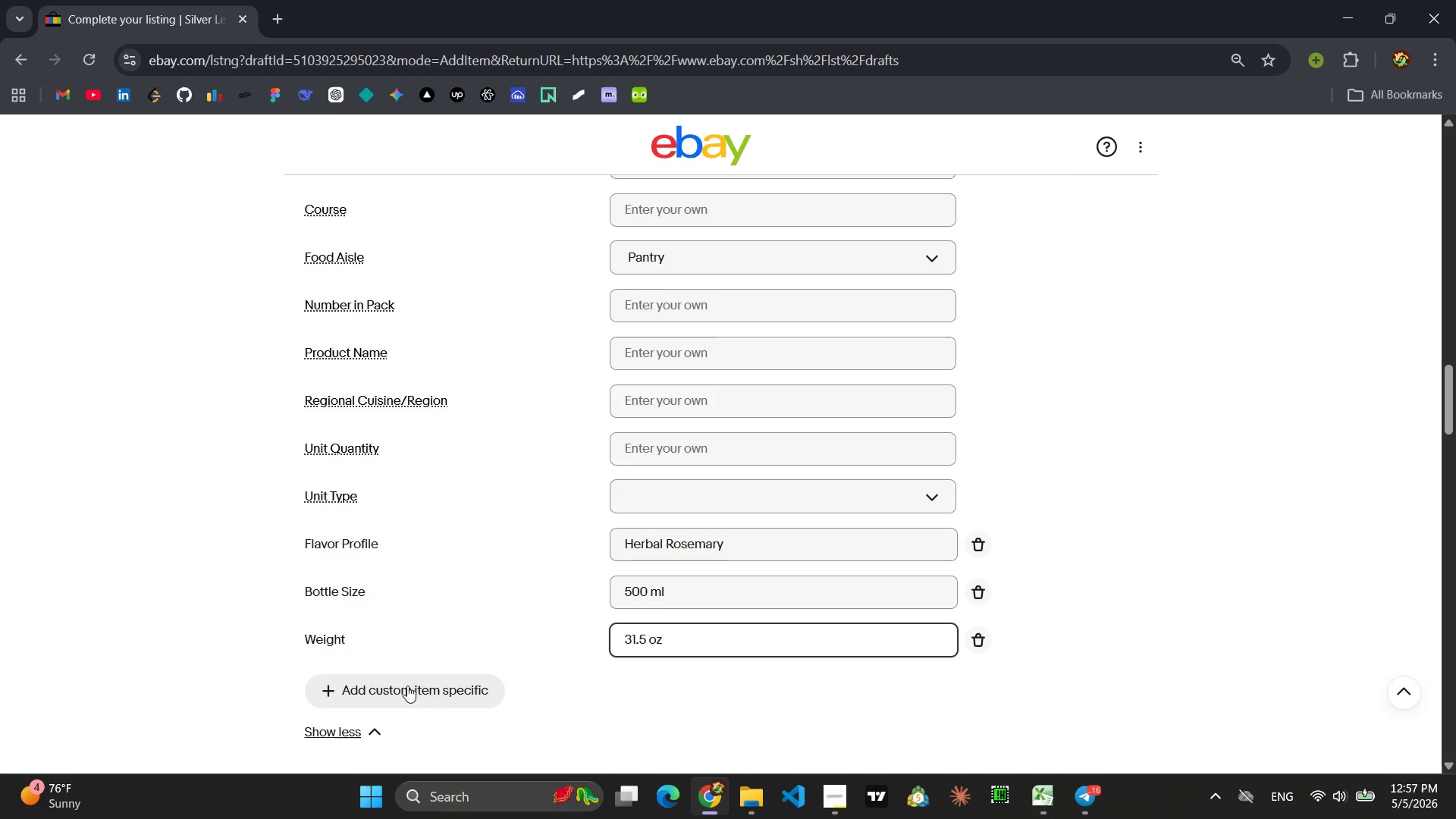 
left_click([406, 690])
 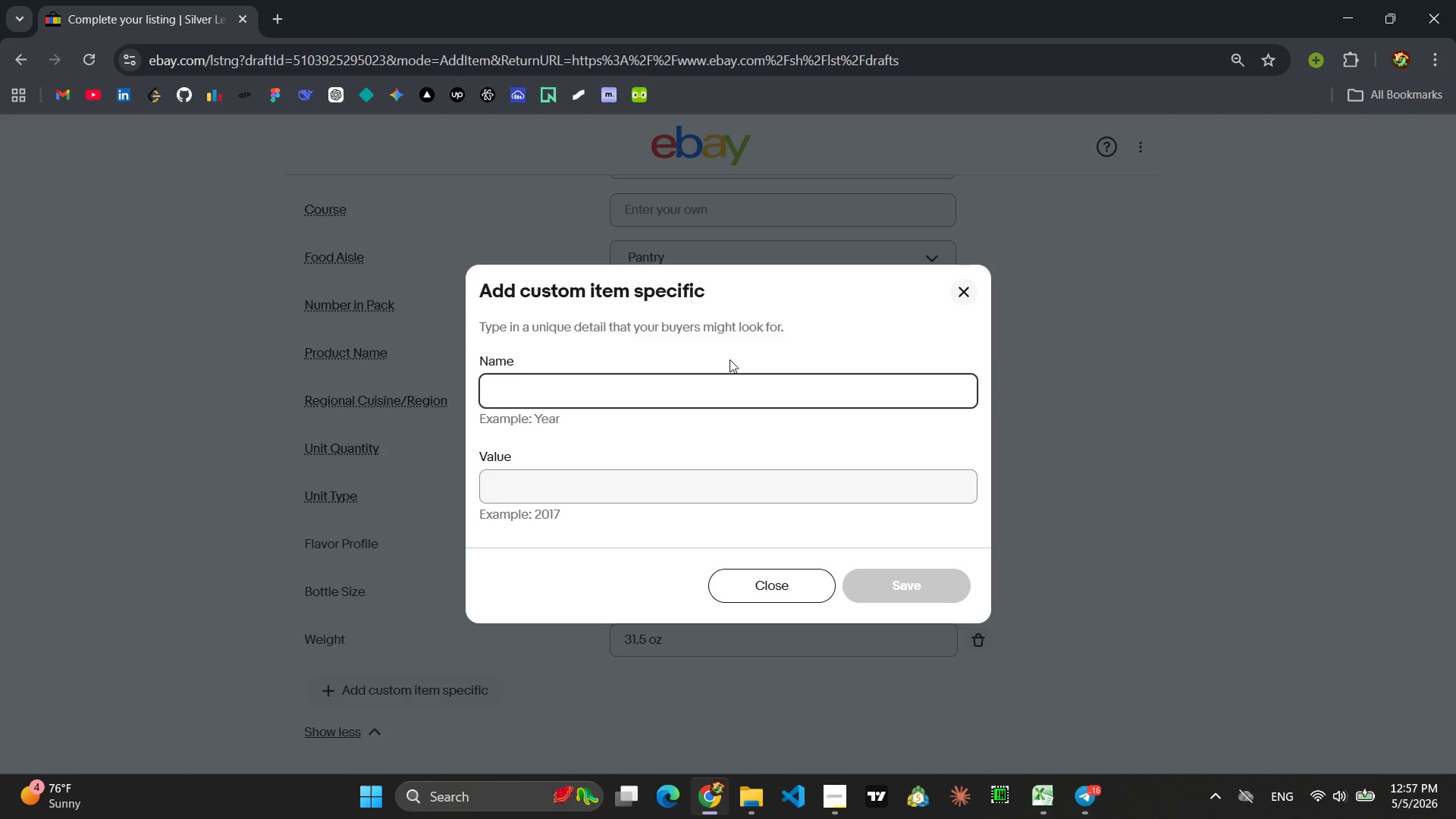 
wait(6.0)
 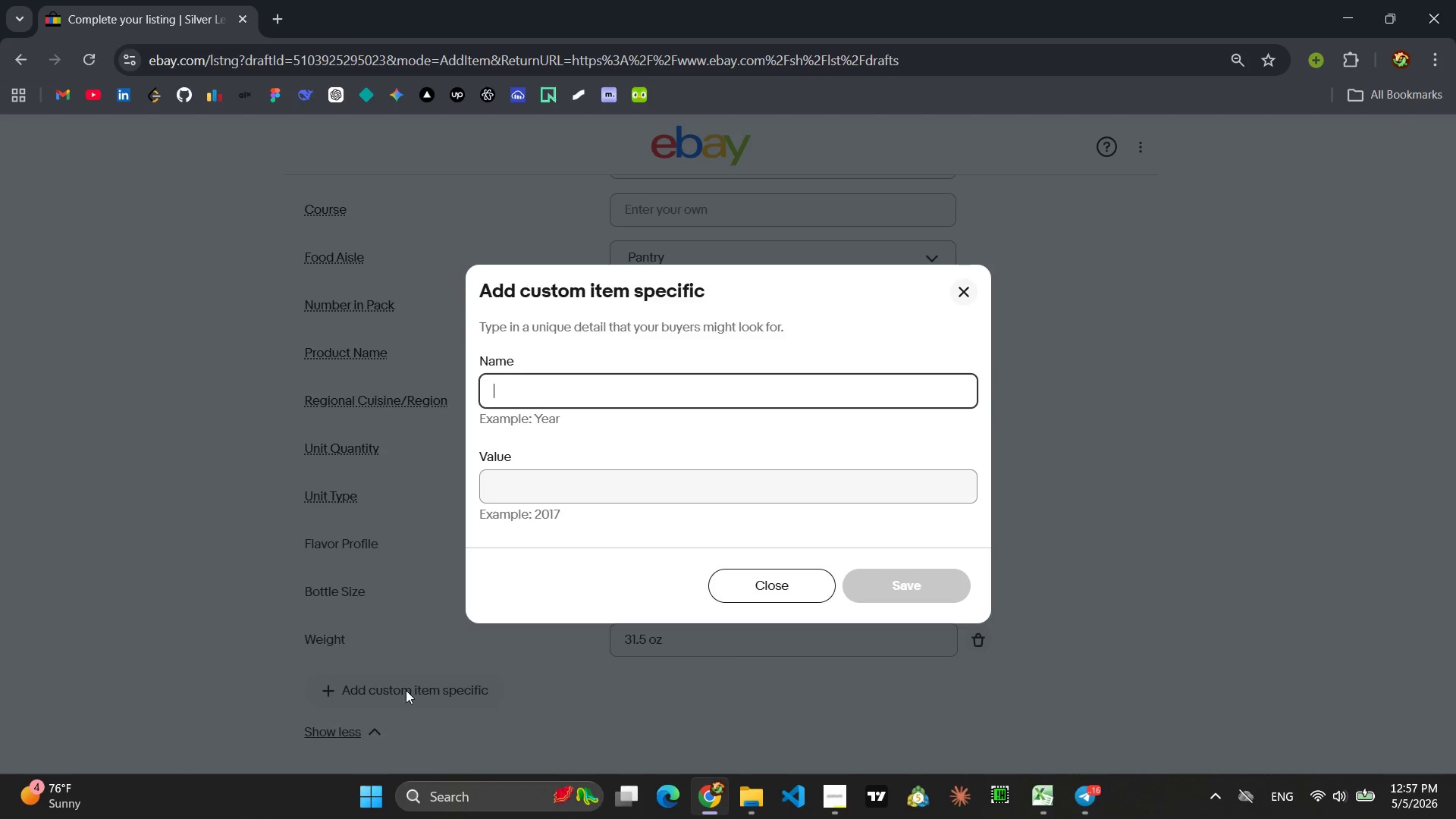 
type(Pa)
 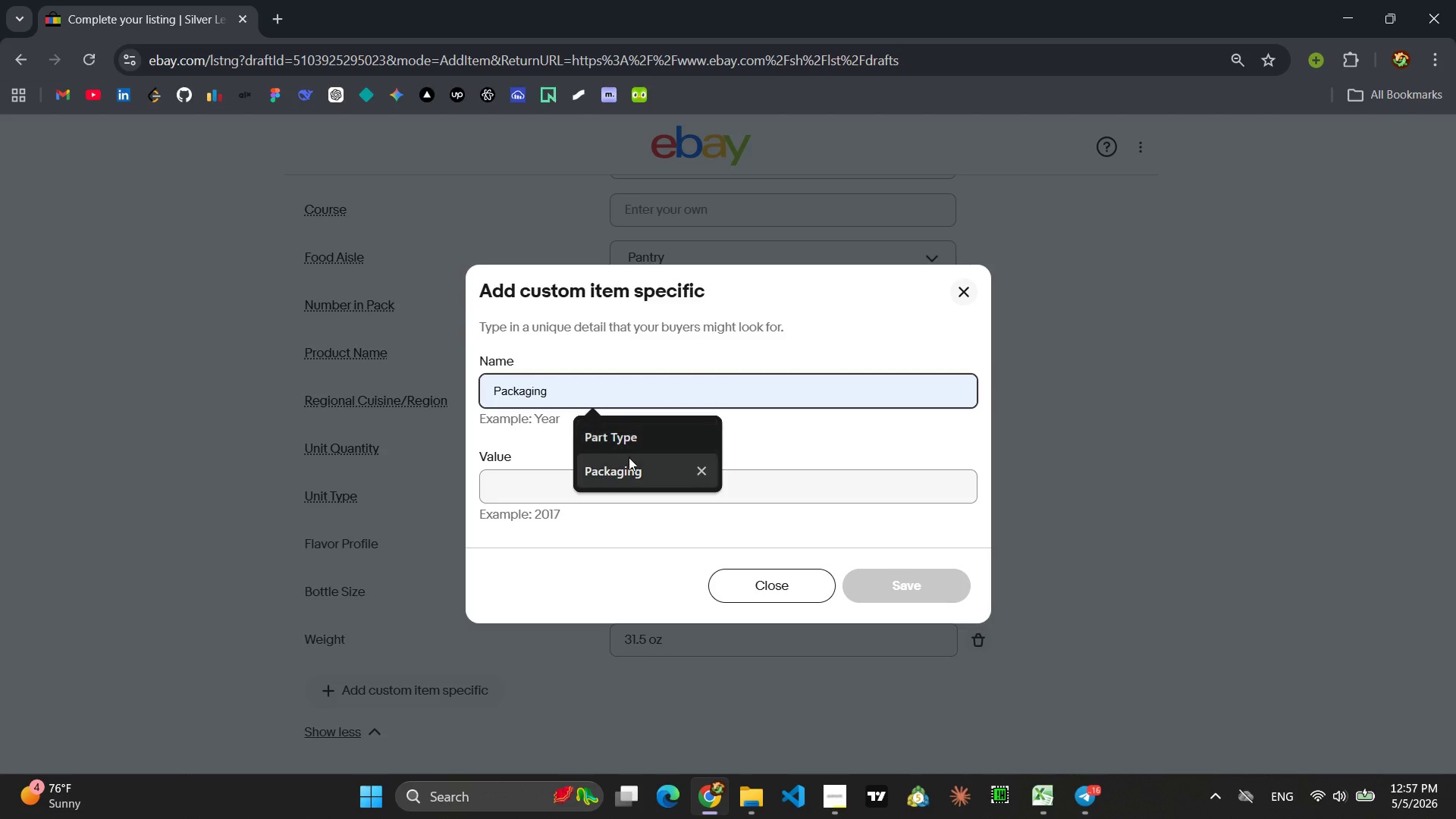 
left_click([617, 482])
 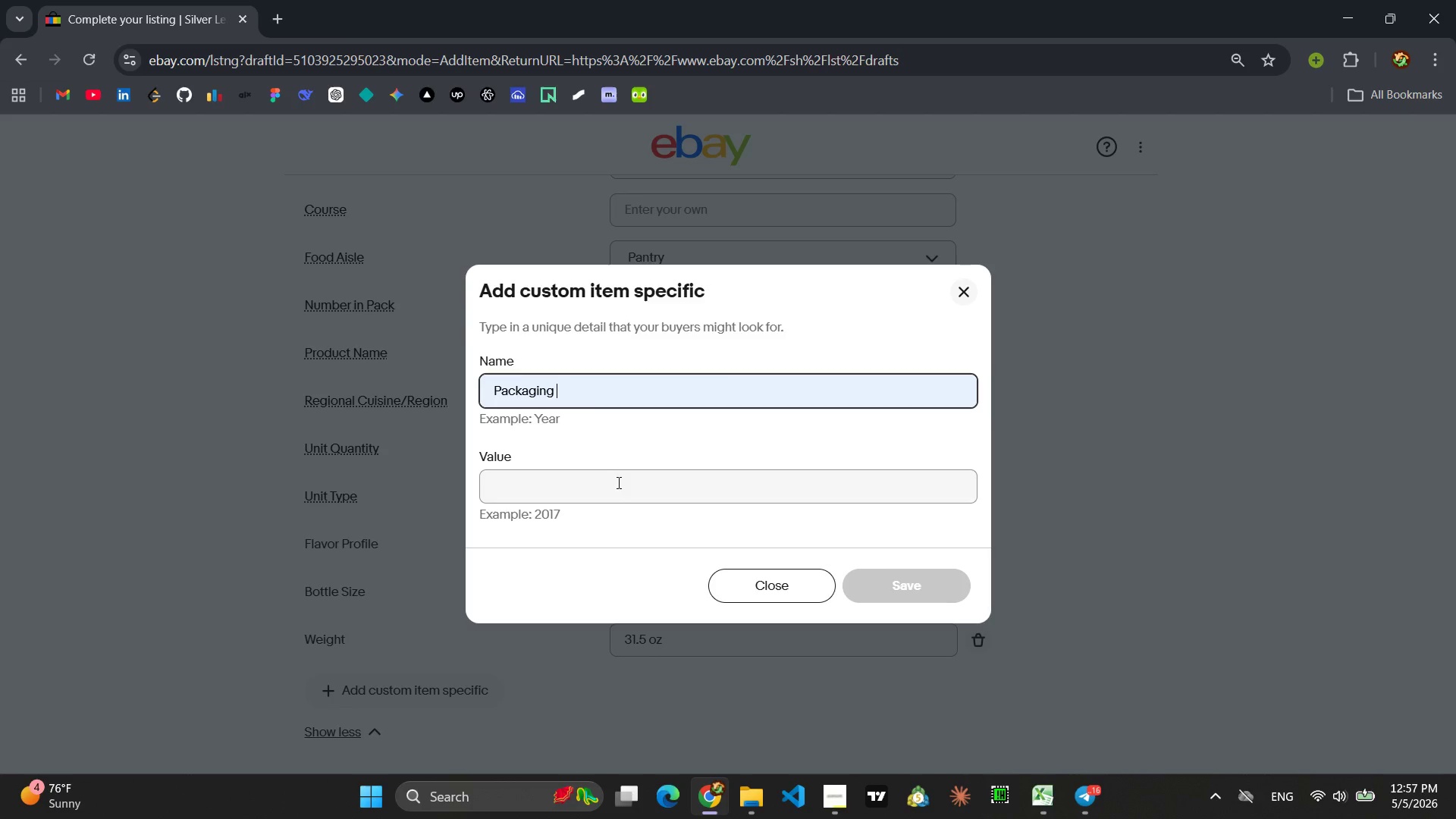 
left_click([617, 482])
 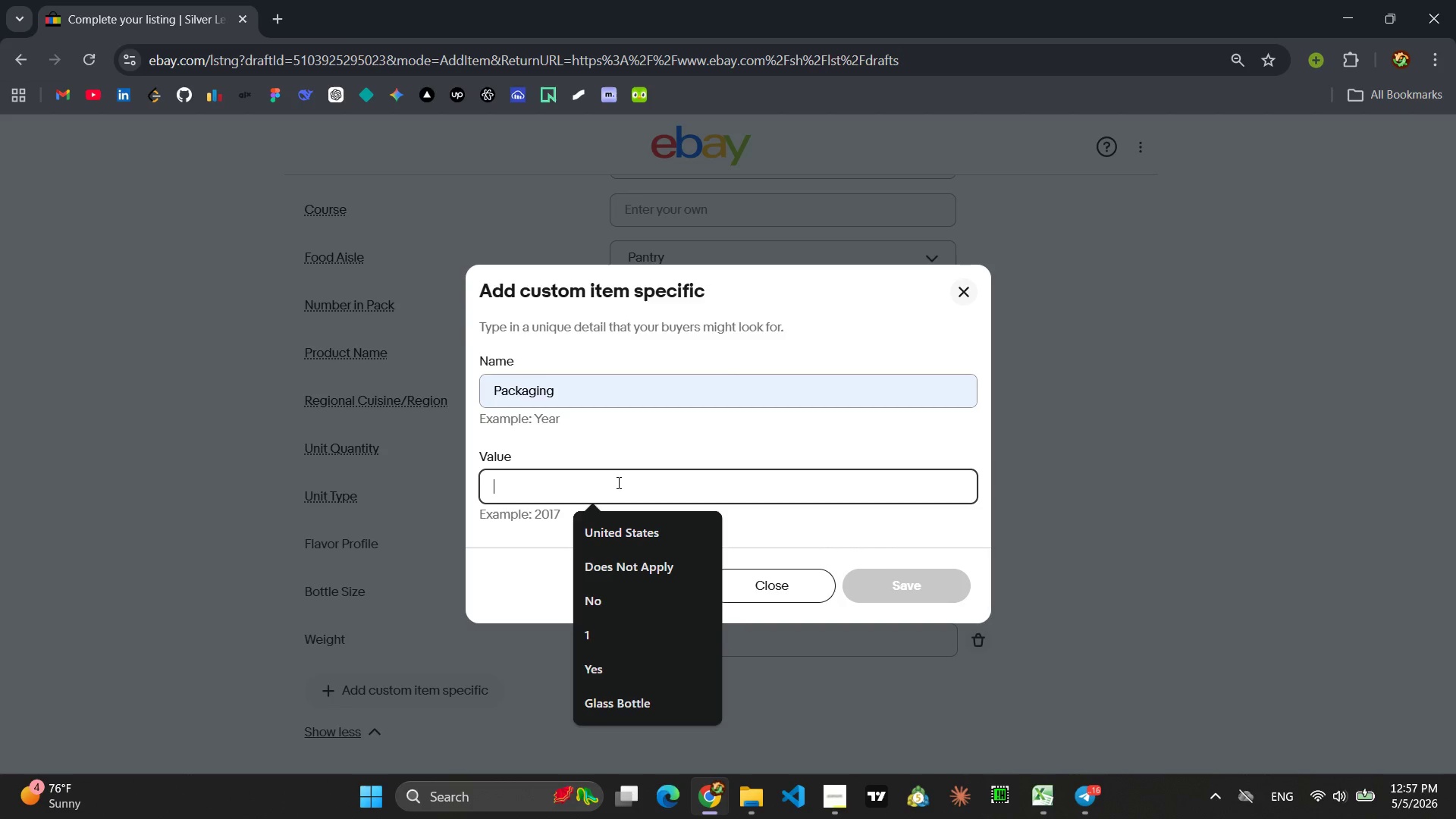 
type(Glass Bottle)
 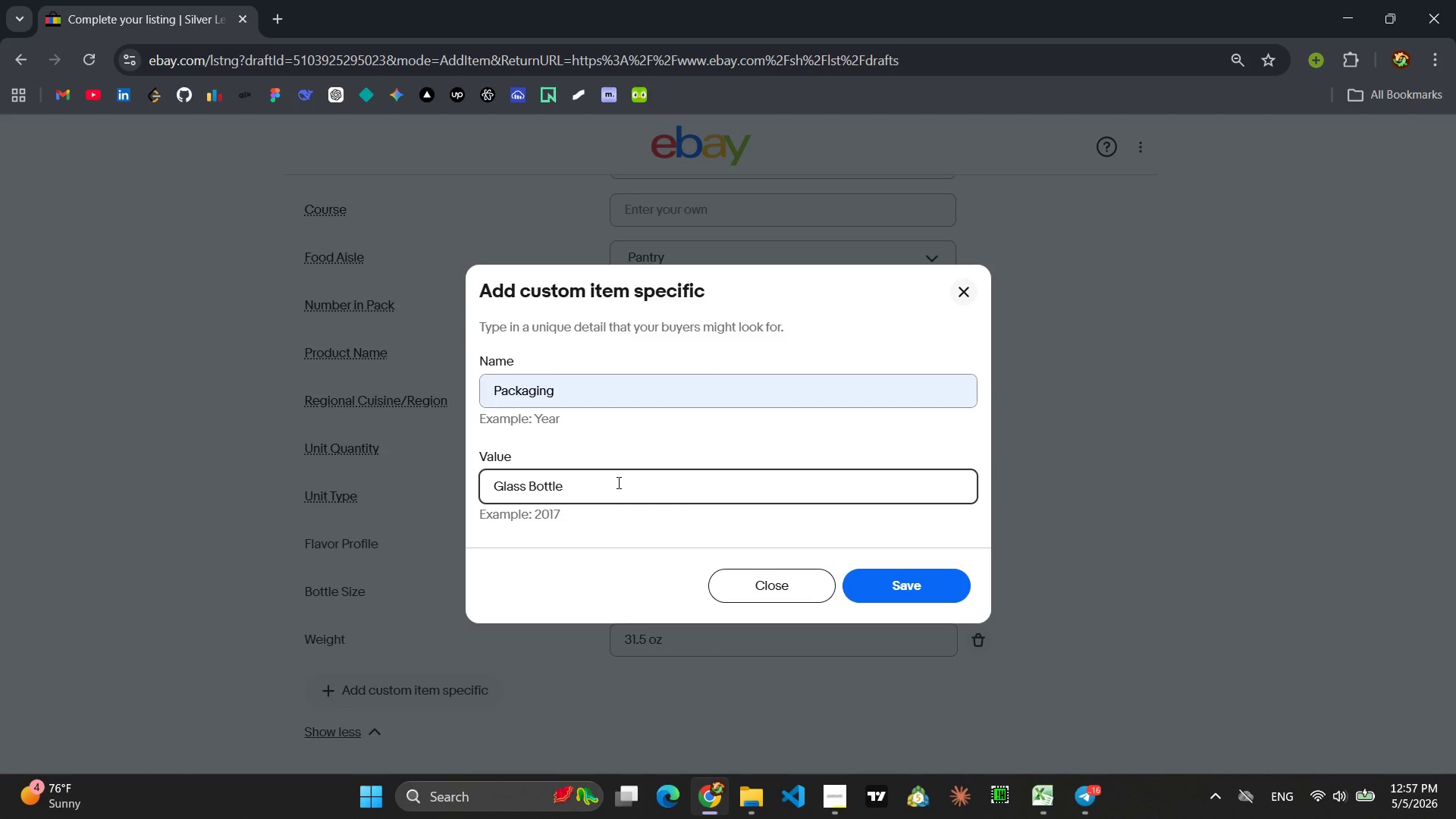 
key(Enter)
 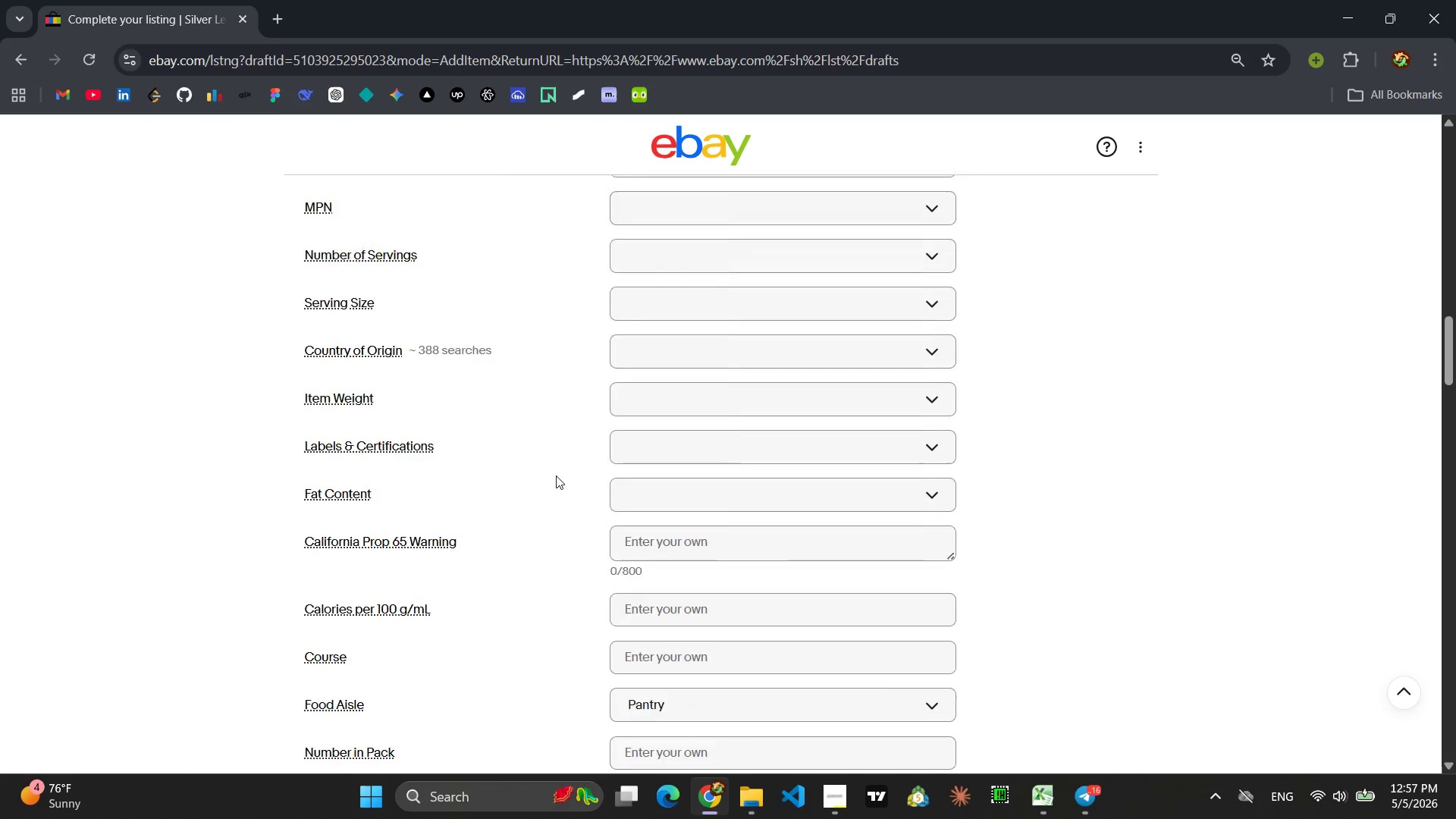 
wait(7.38)
 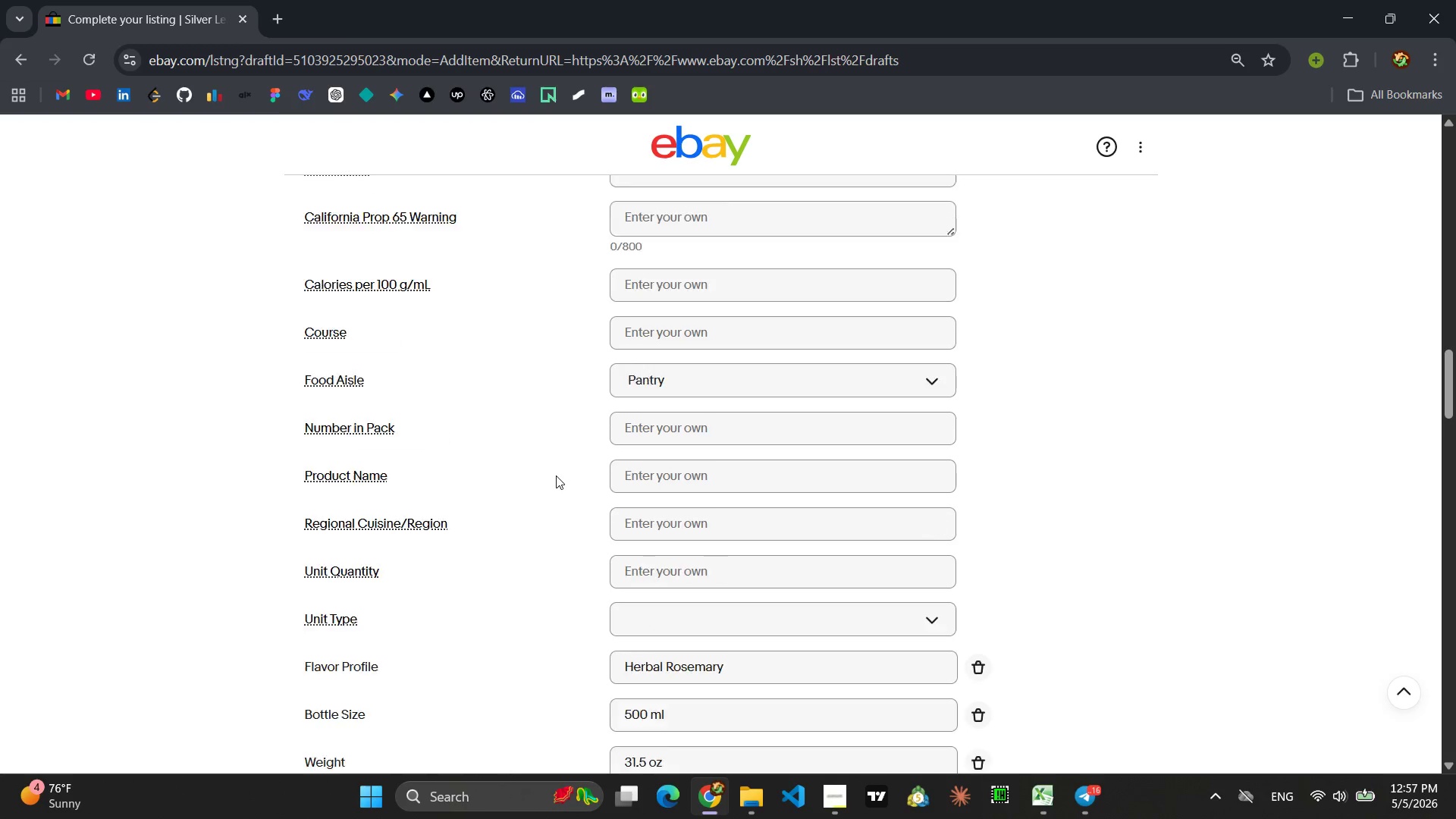 
left_click([653, 348])
 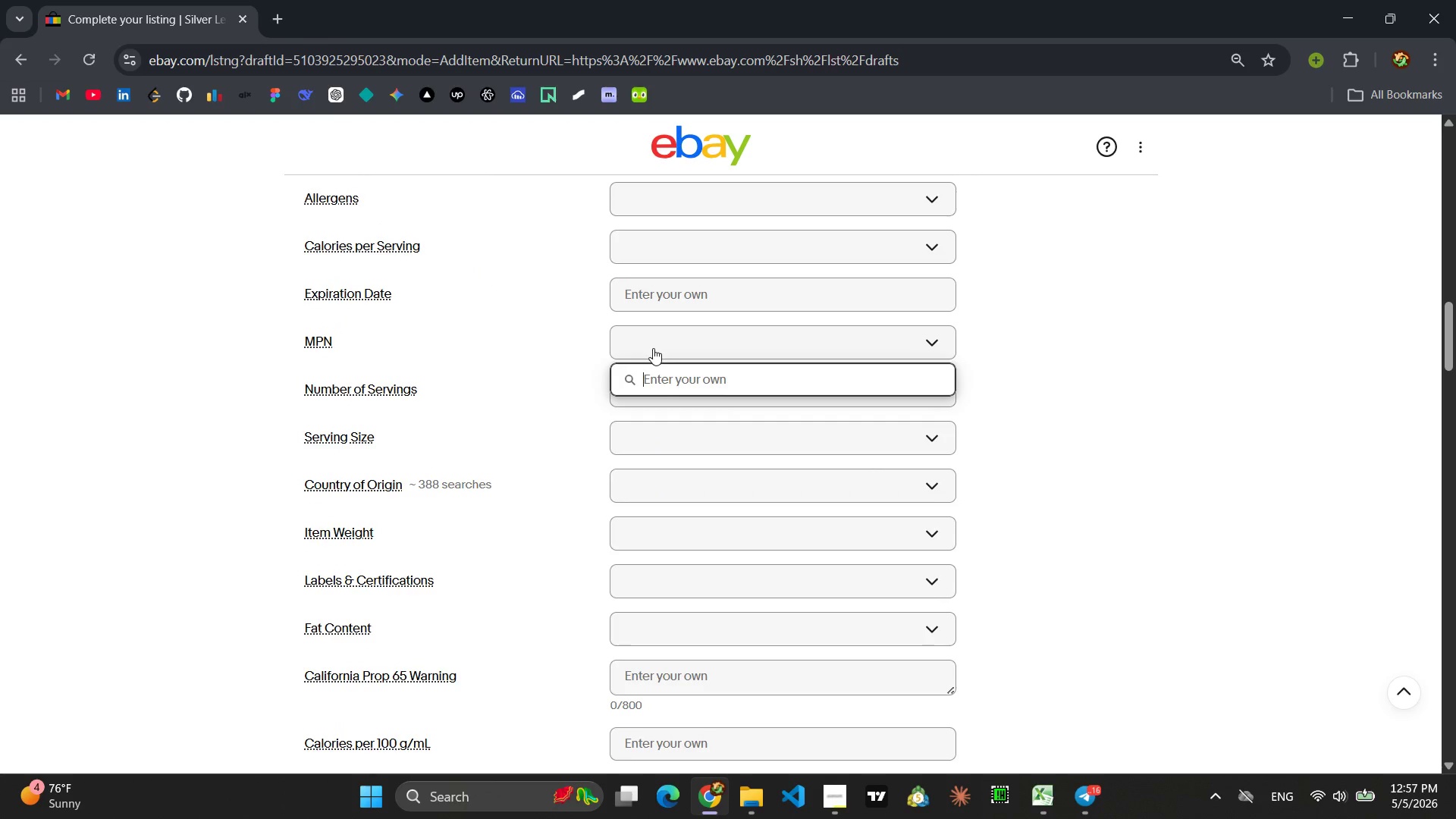 
type(VR-OIL-0007)
 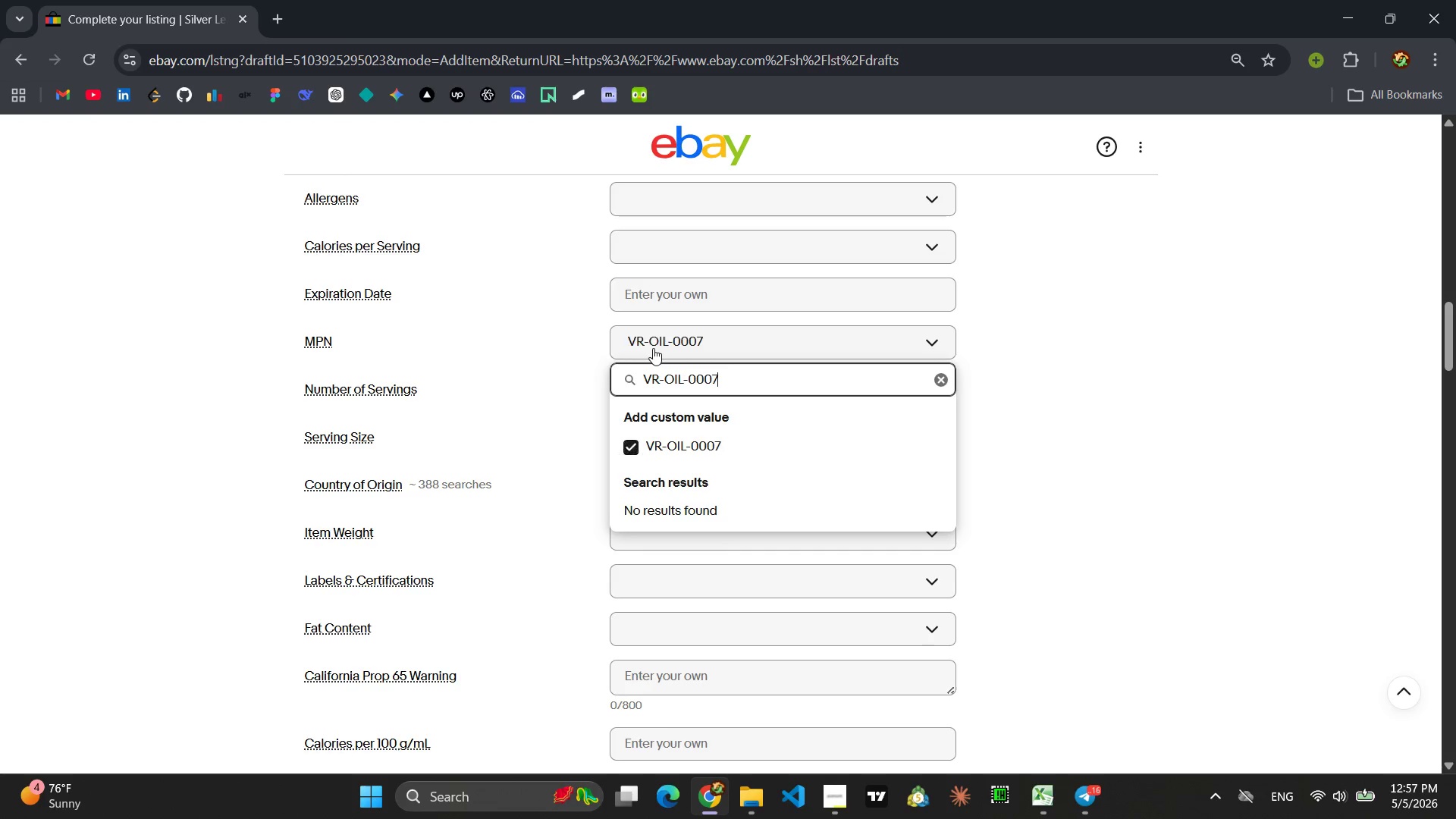 
key(Enter)
 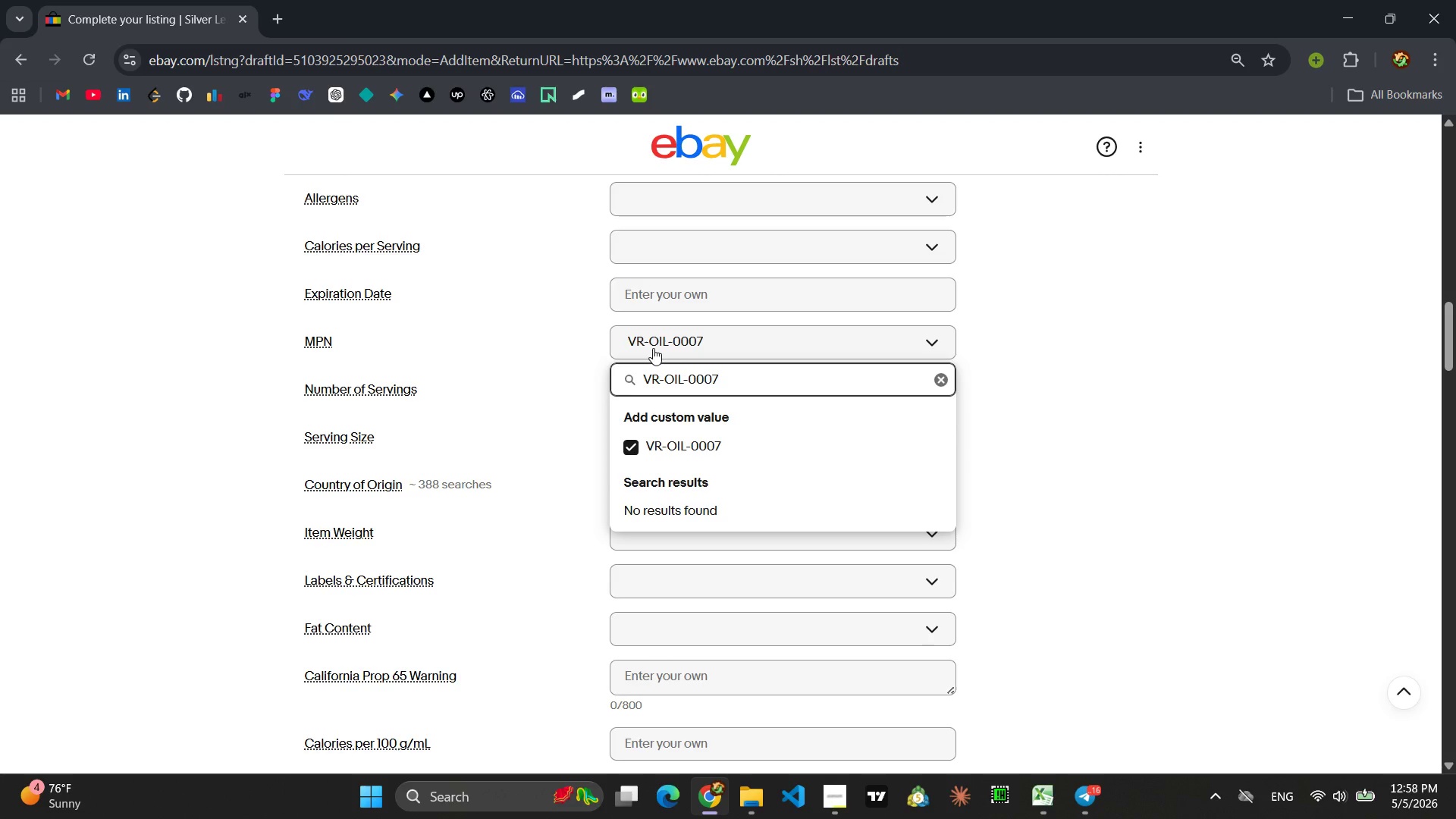 
wait(6.22)
 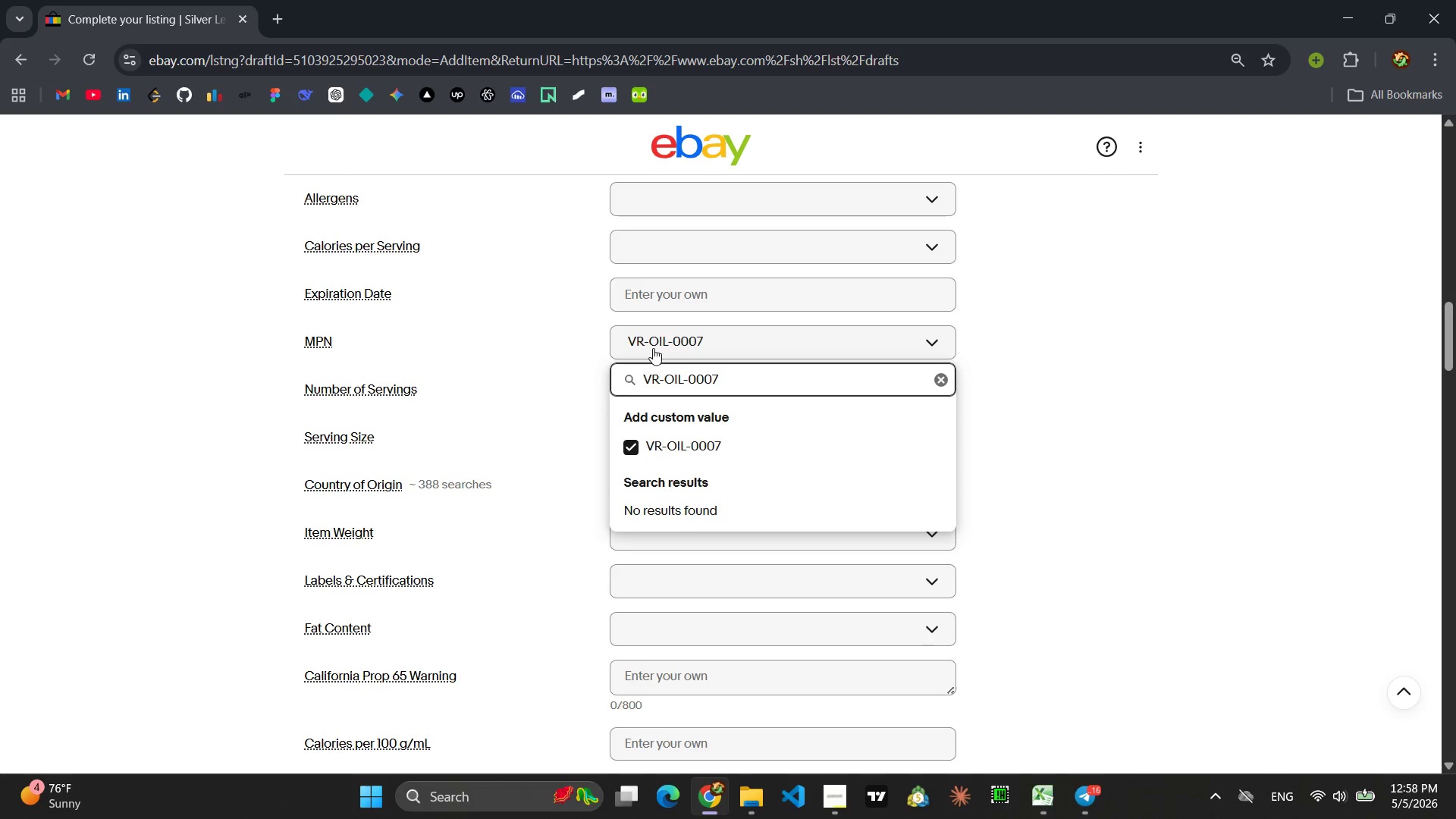 
left_click([1078, 372])
 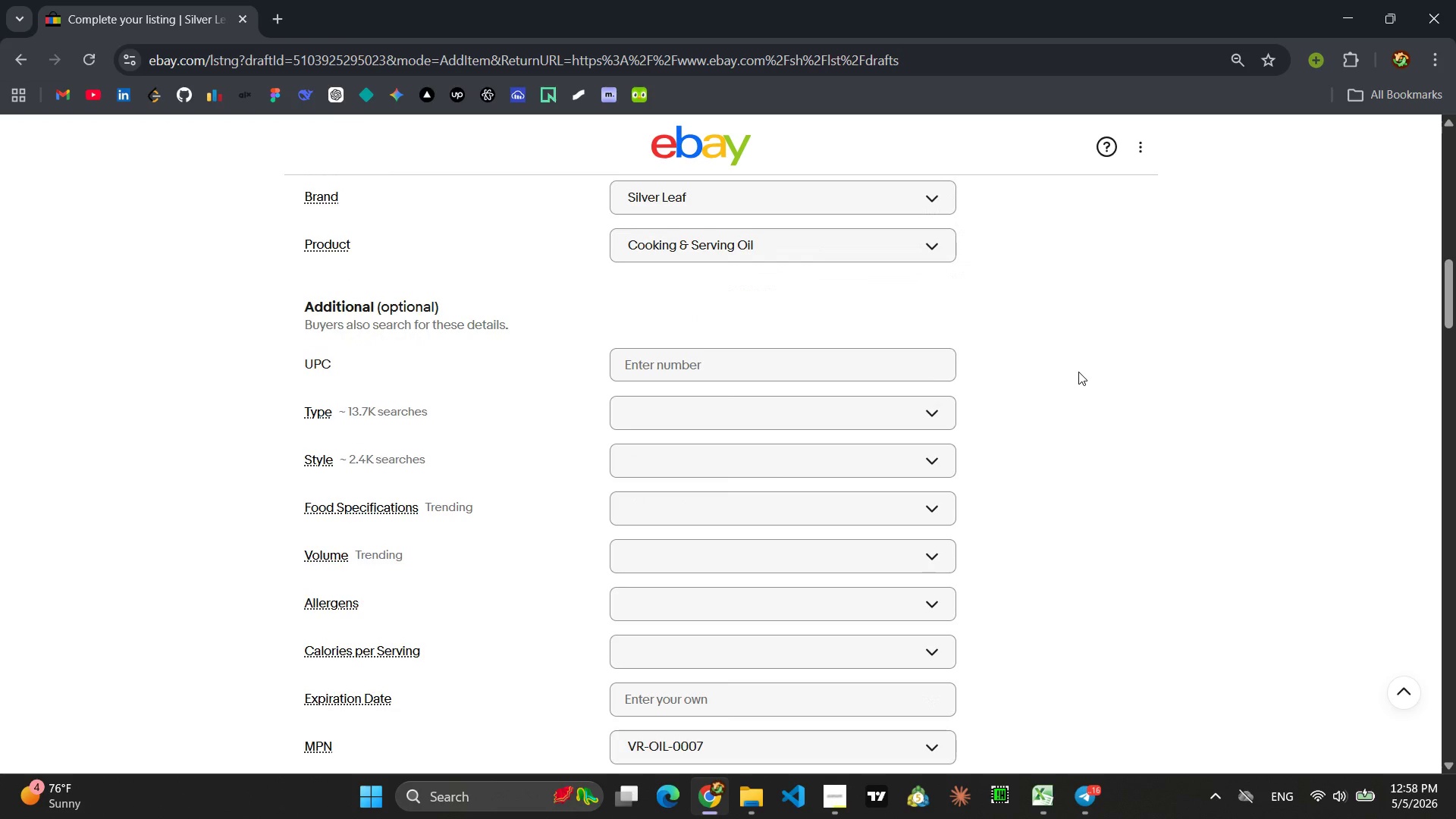 
left_click([738, 419])
 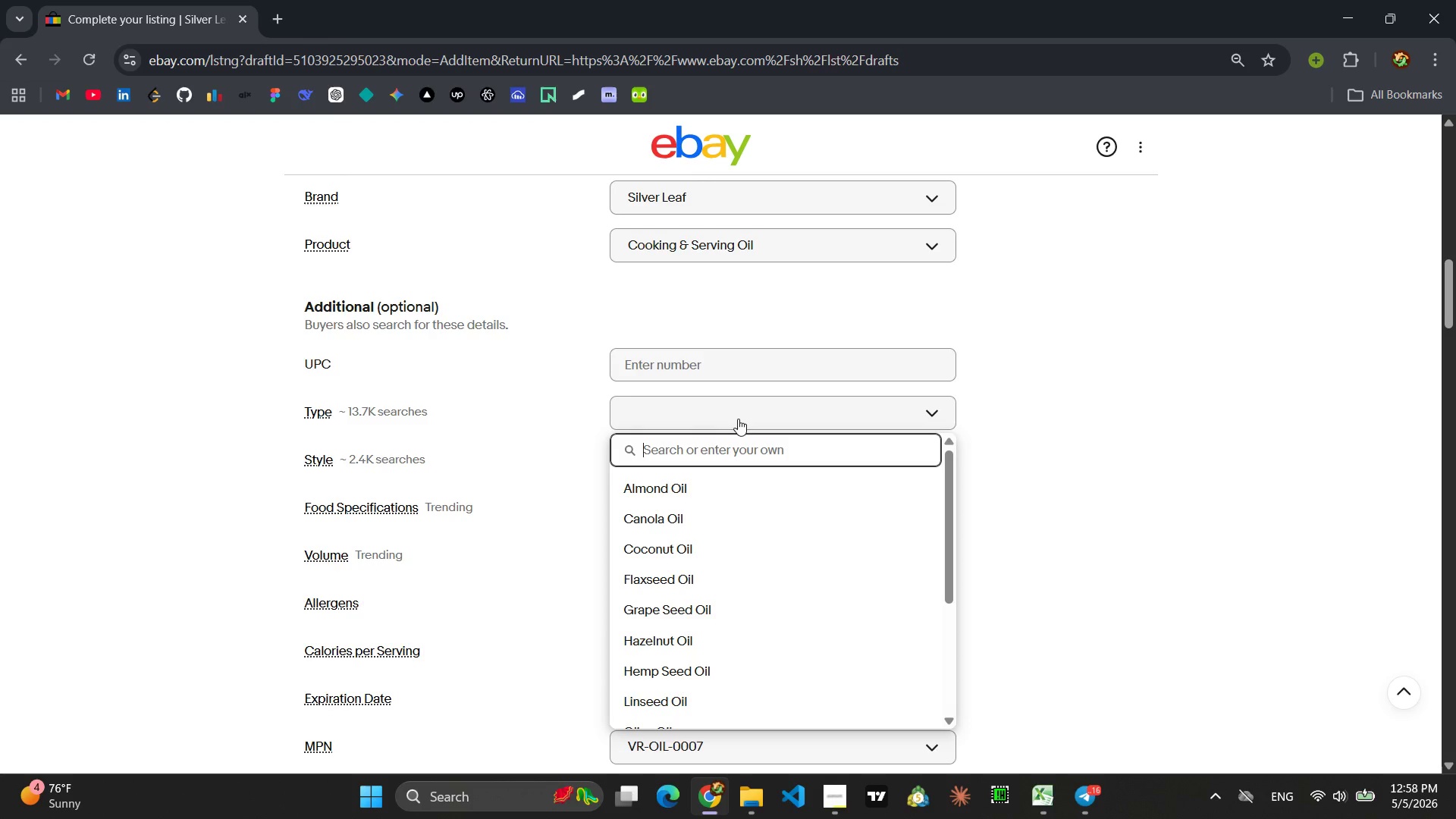 
type(i)
key(Backspace)
type(IN)
key(Backspace)
type(nfused Olive Oil)
 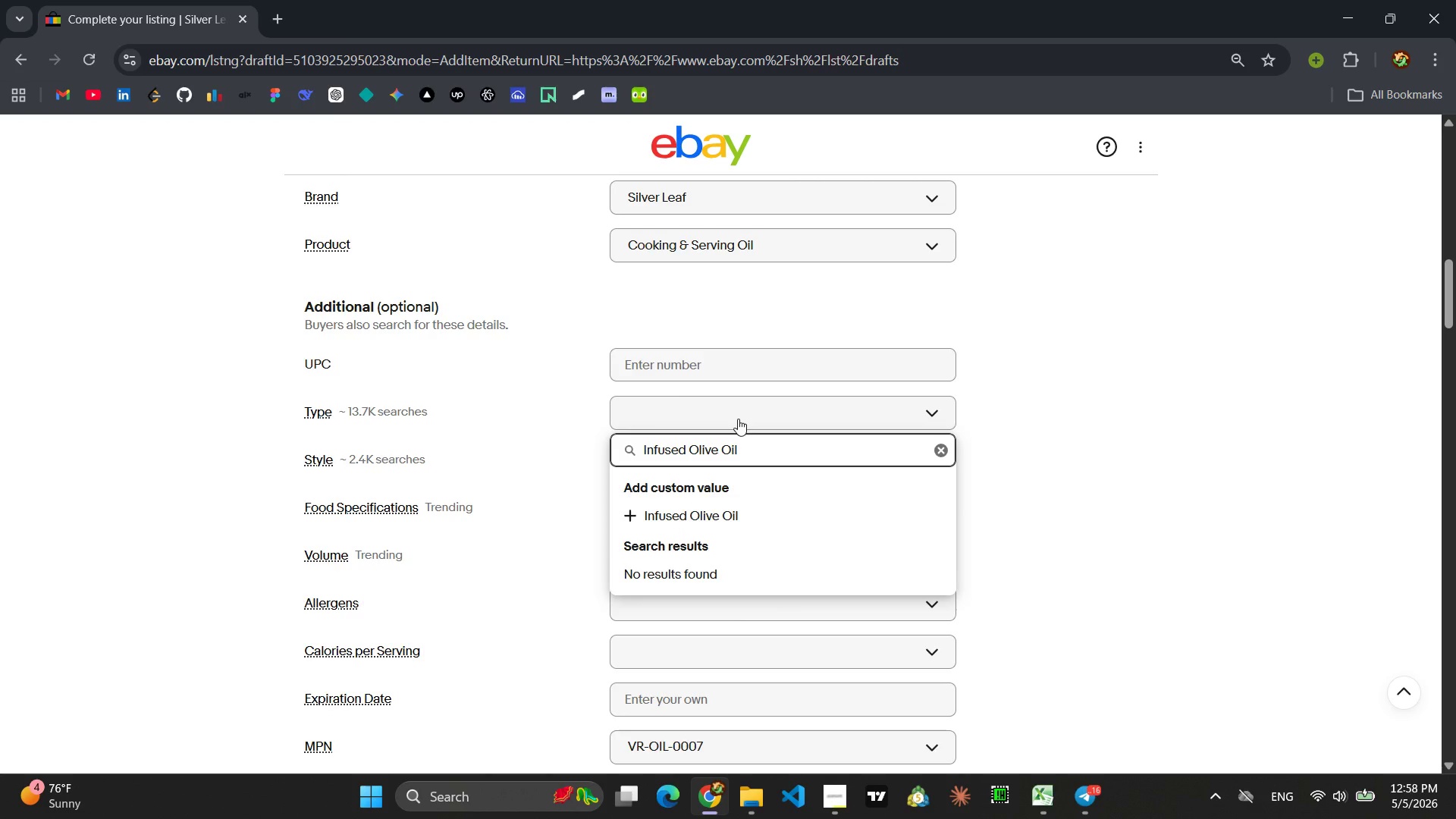 
key(Enter)
 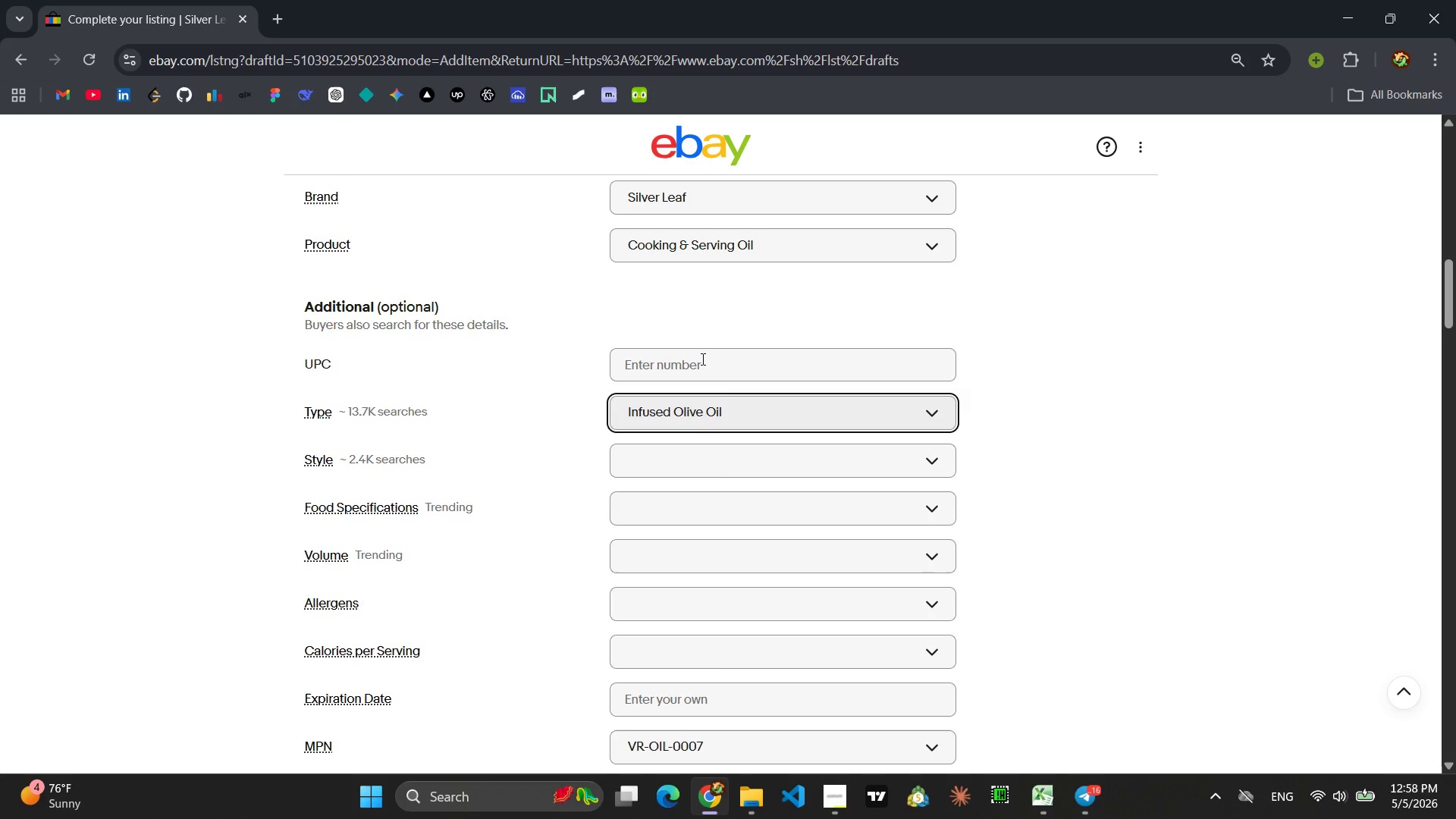 
left_click([701, 359])
 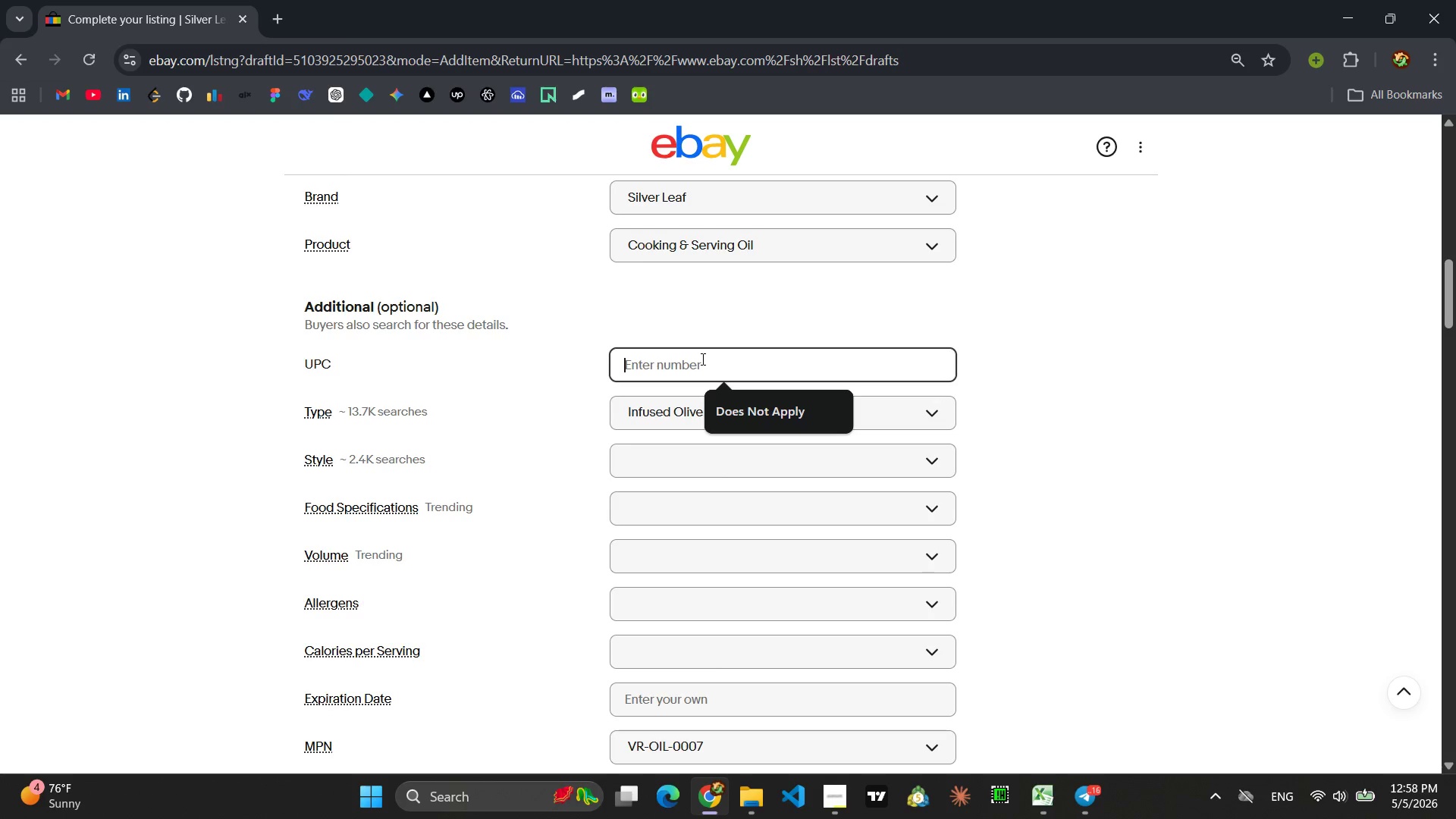 
type(Does not PA)
key(Backspace)
key(Backspace)
type(Apply)
 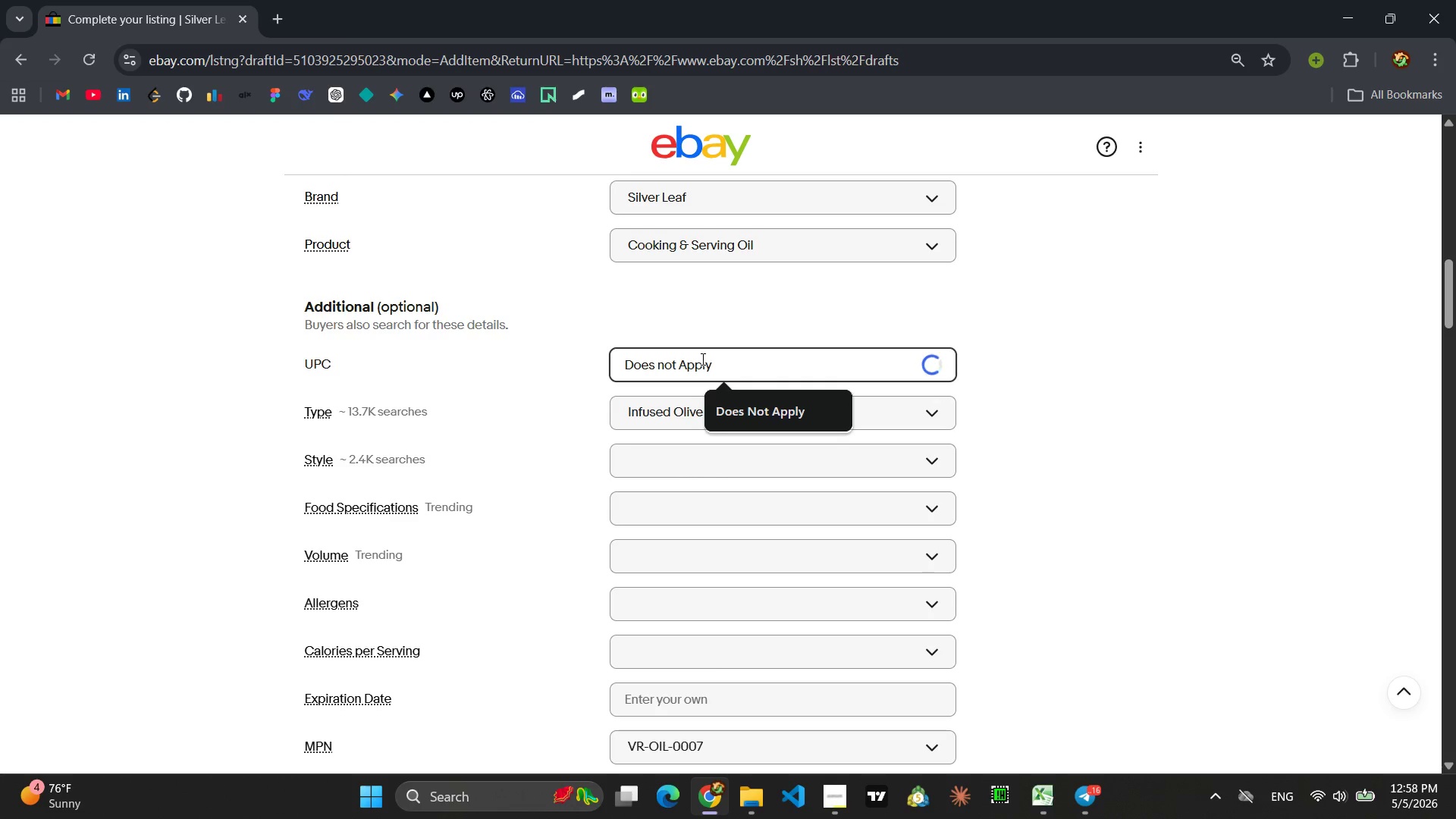 
 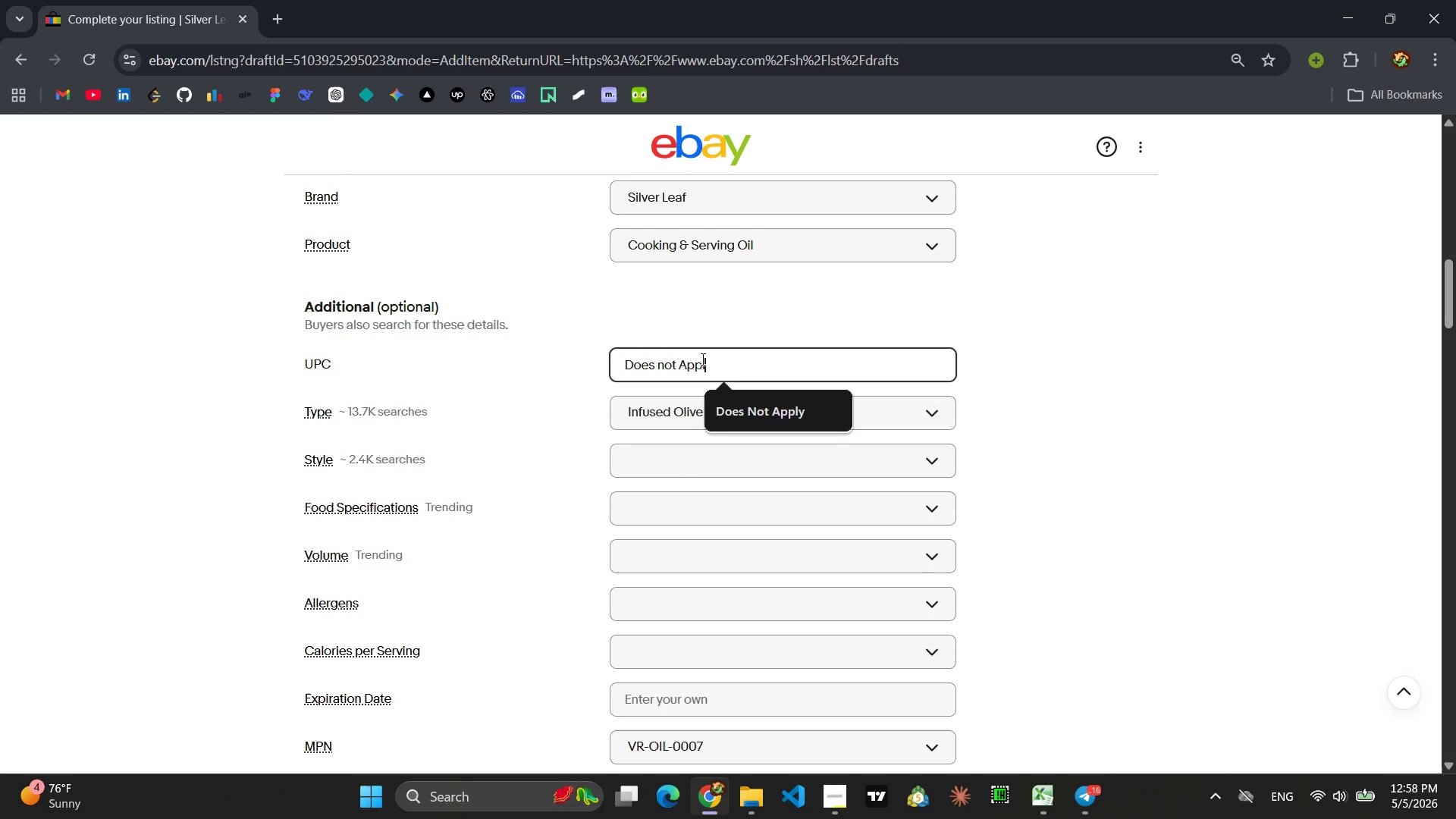 
key(Enter)
 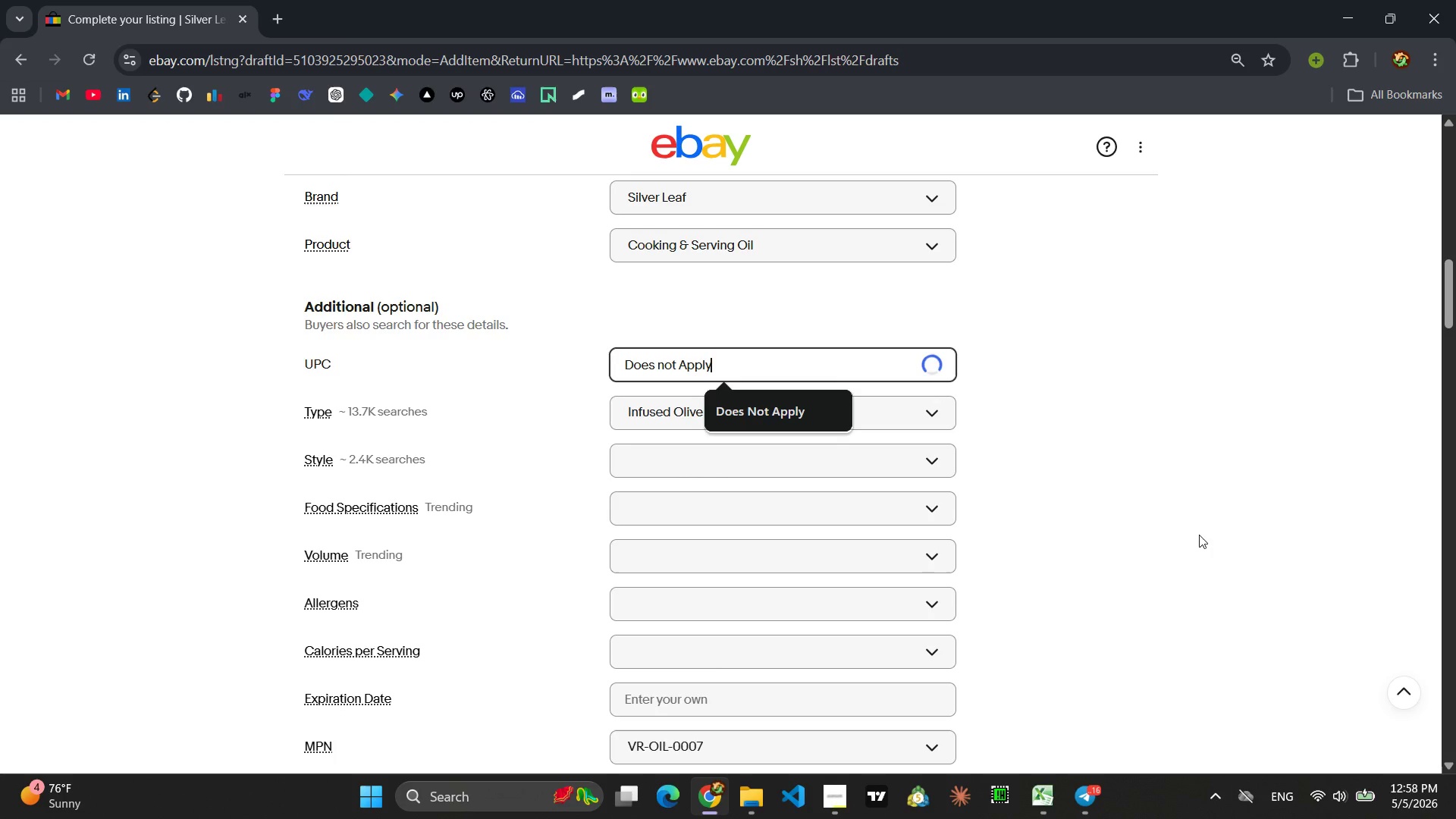 
left_click([1192, 542])
 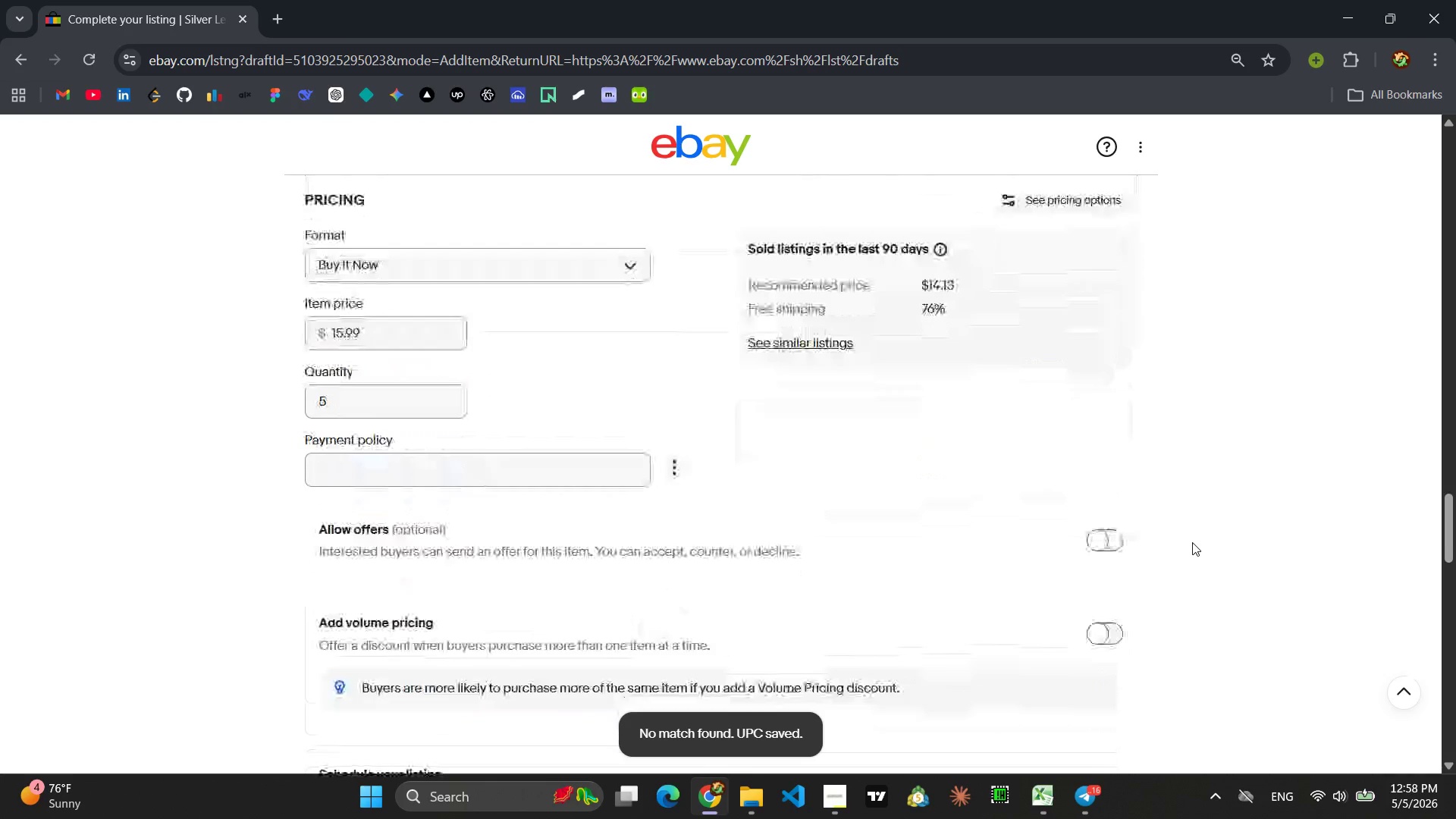 
wait(7.14)
 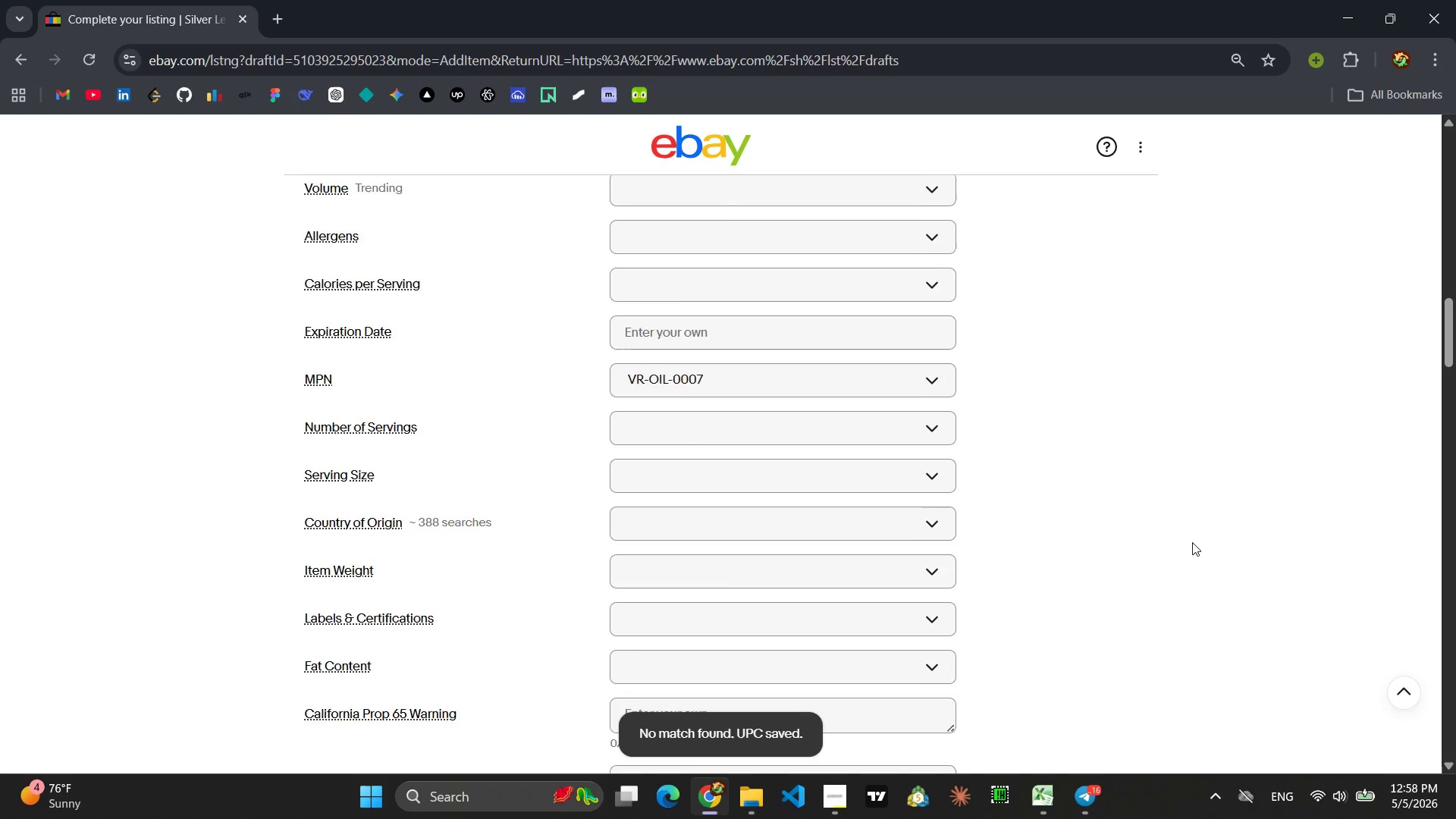 
left_click([507, 524])
 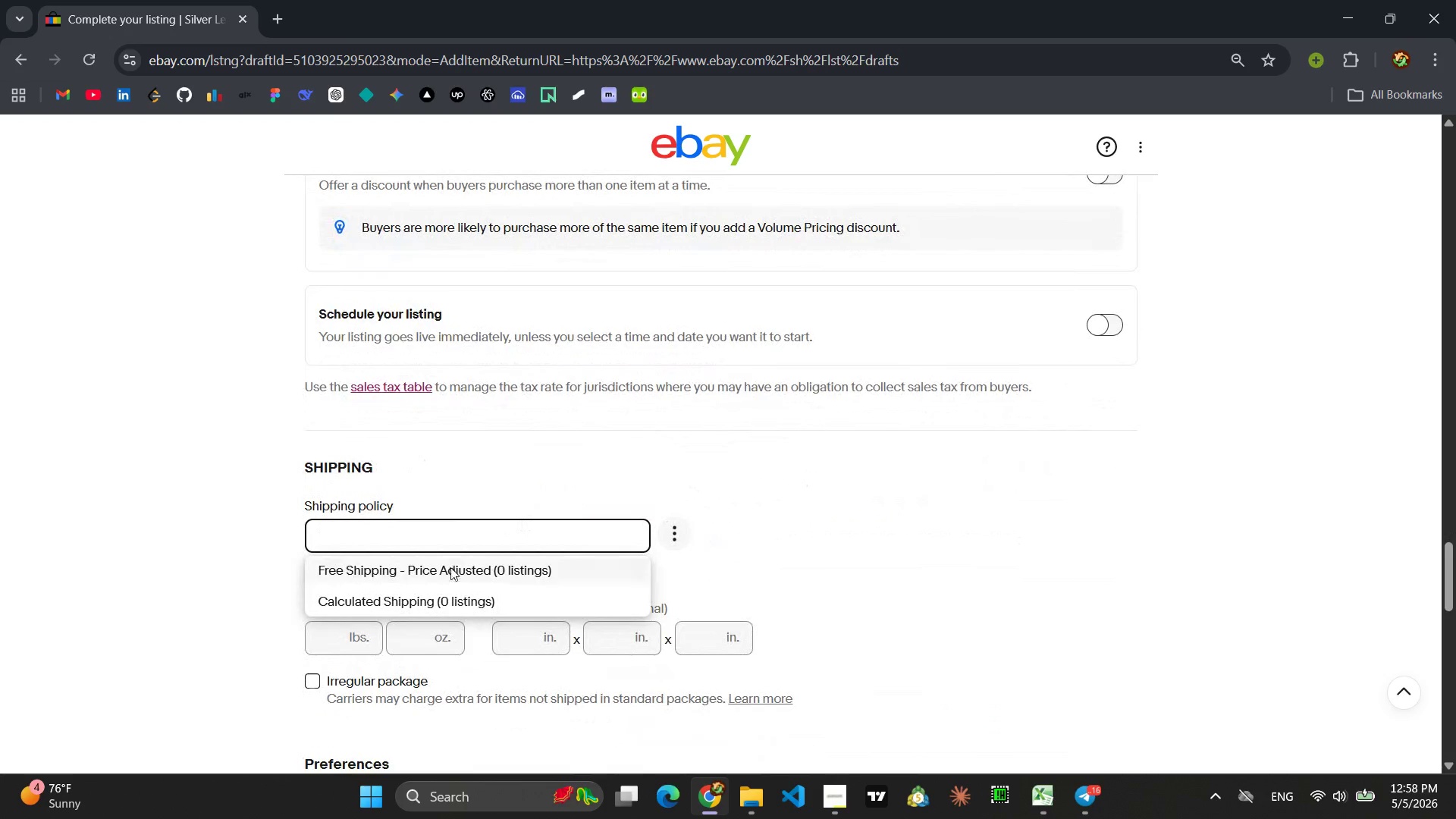 
left_click([450, 567])
 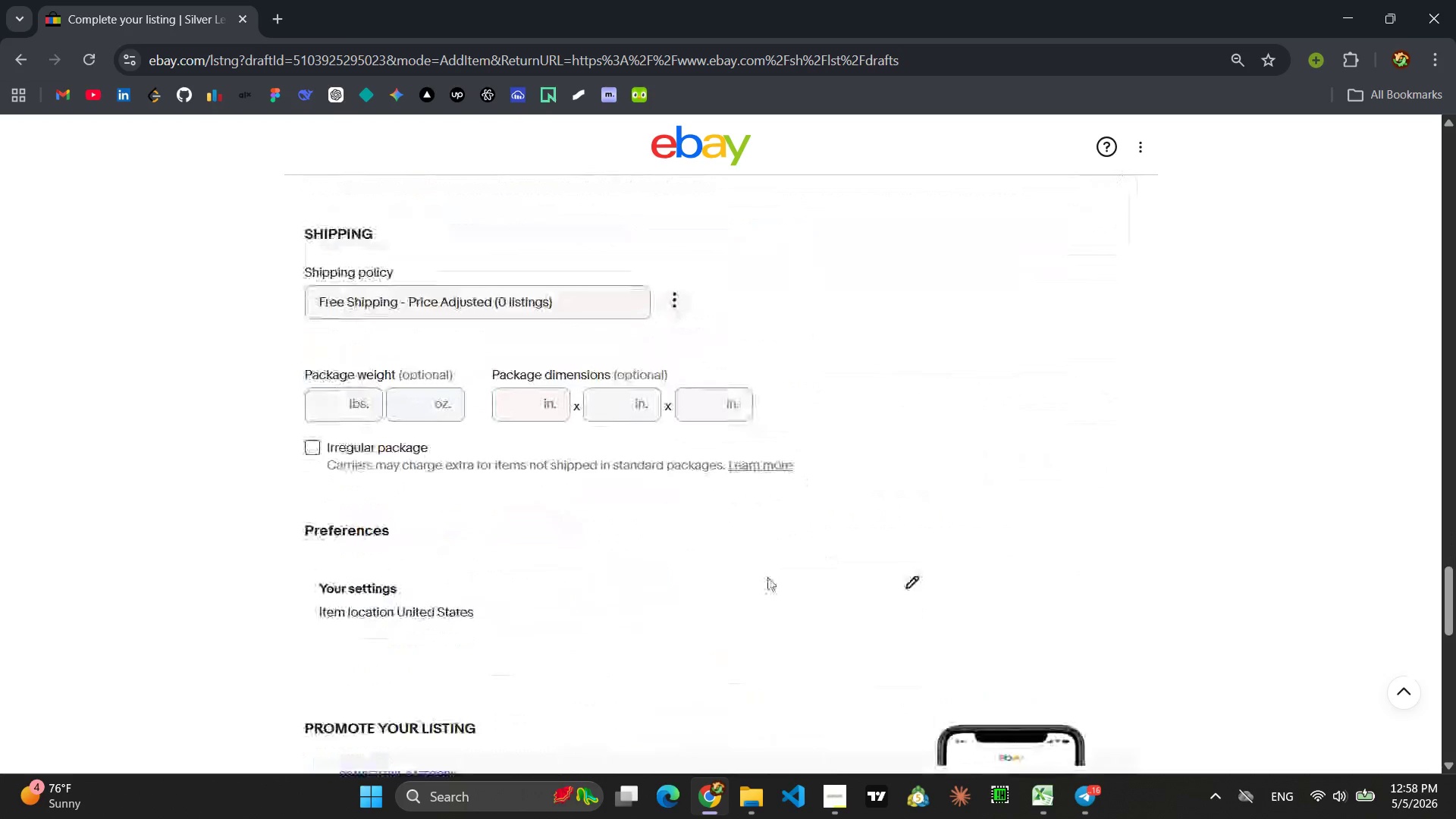 
left_click([686, 588])
 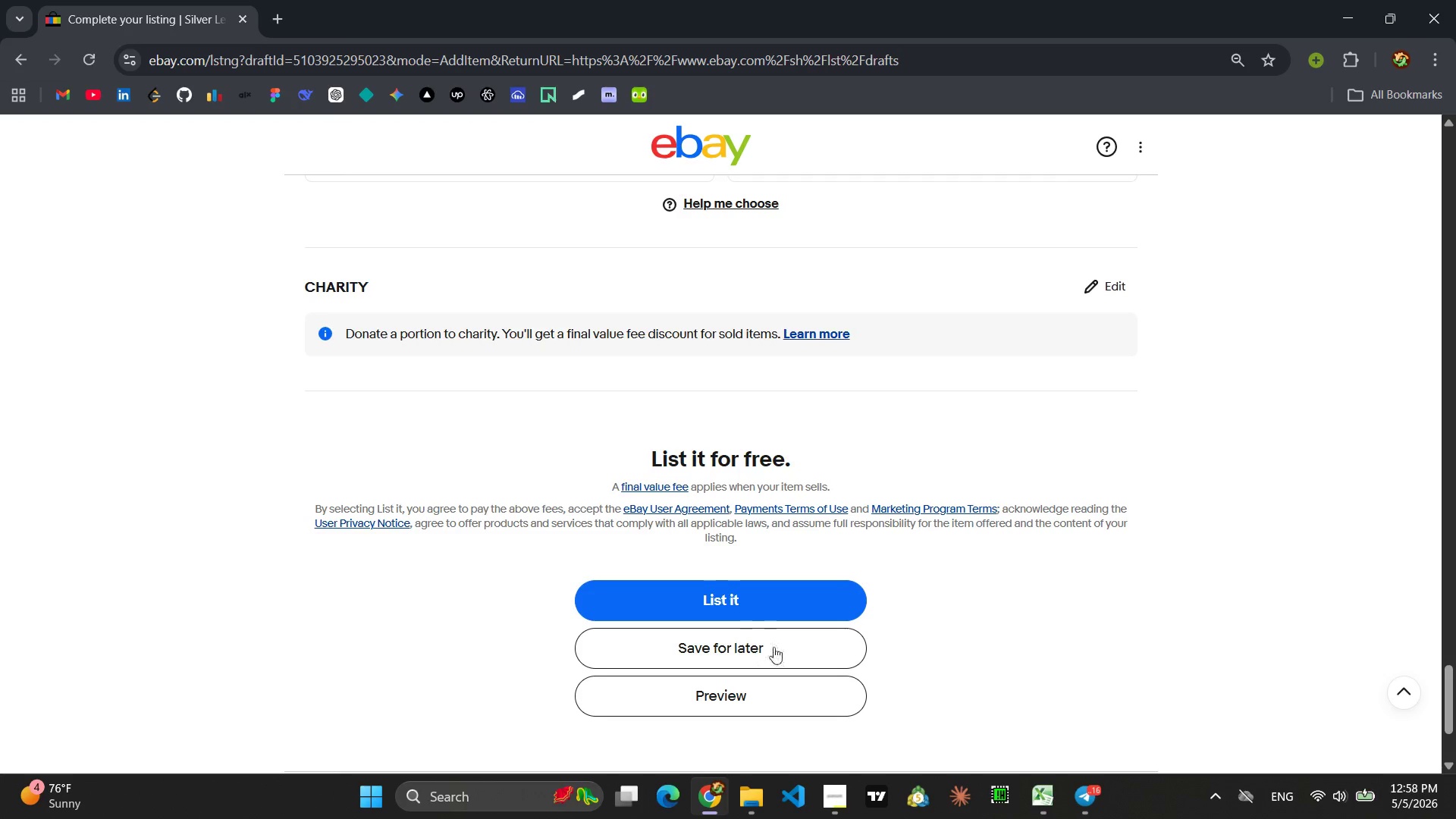 
wait(15.27)
 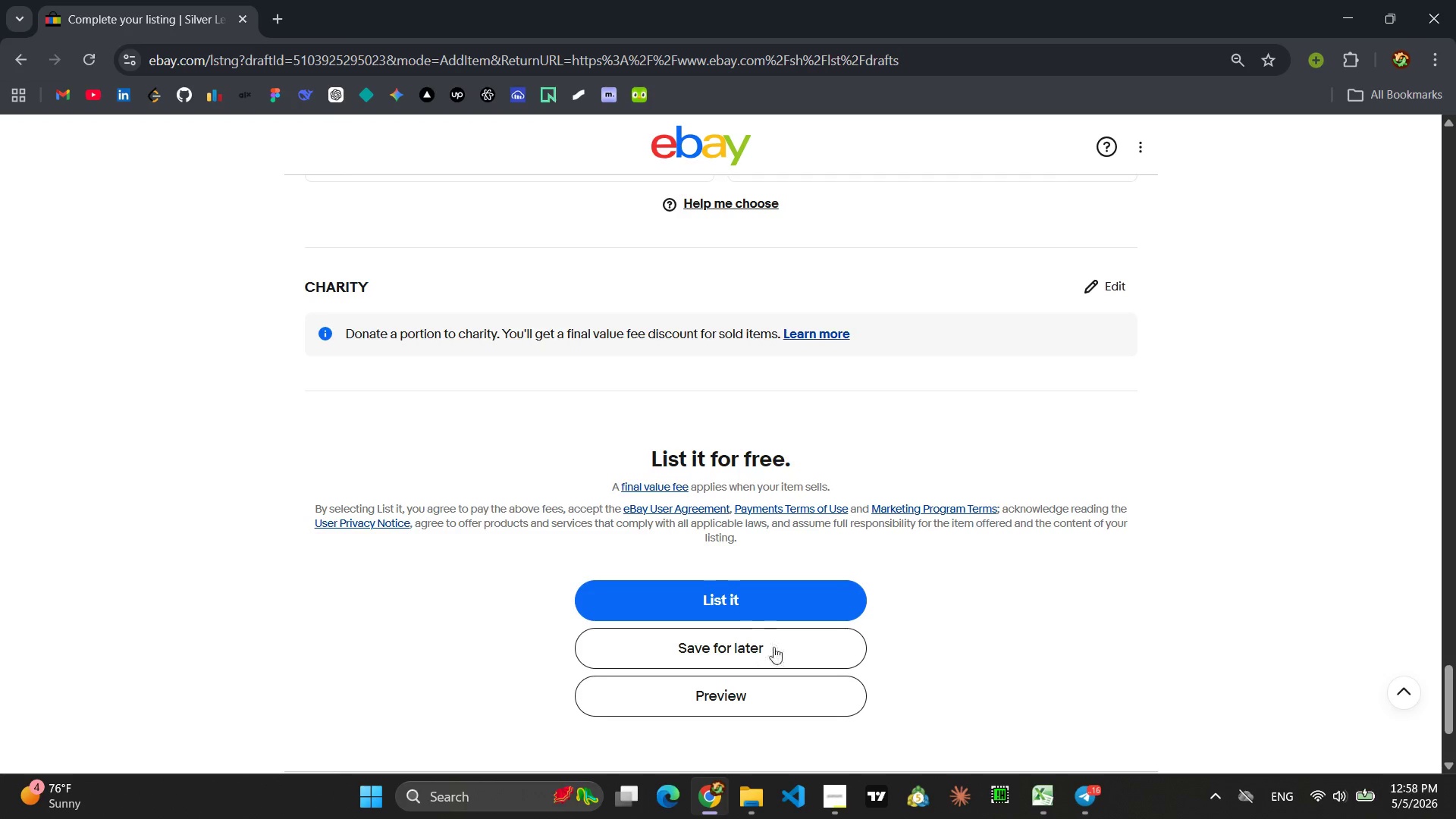 
left_click([799, 647])
 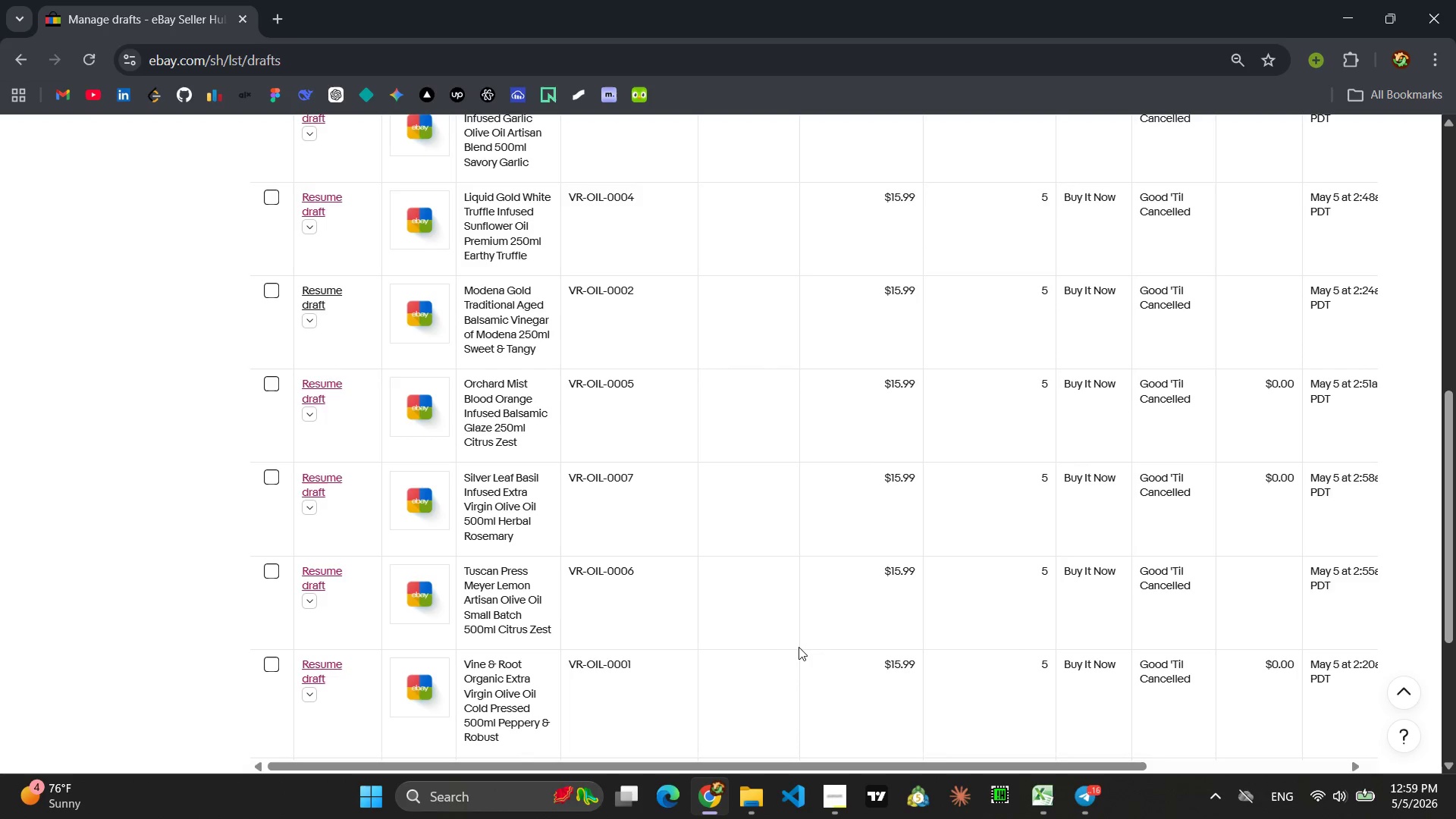 
wait(17.44)
 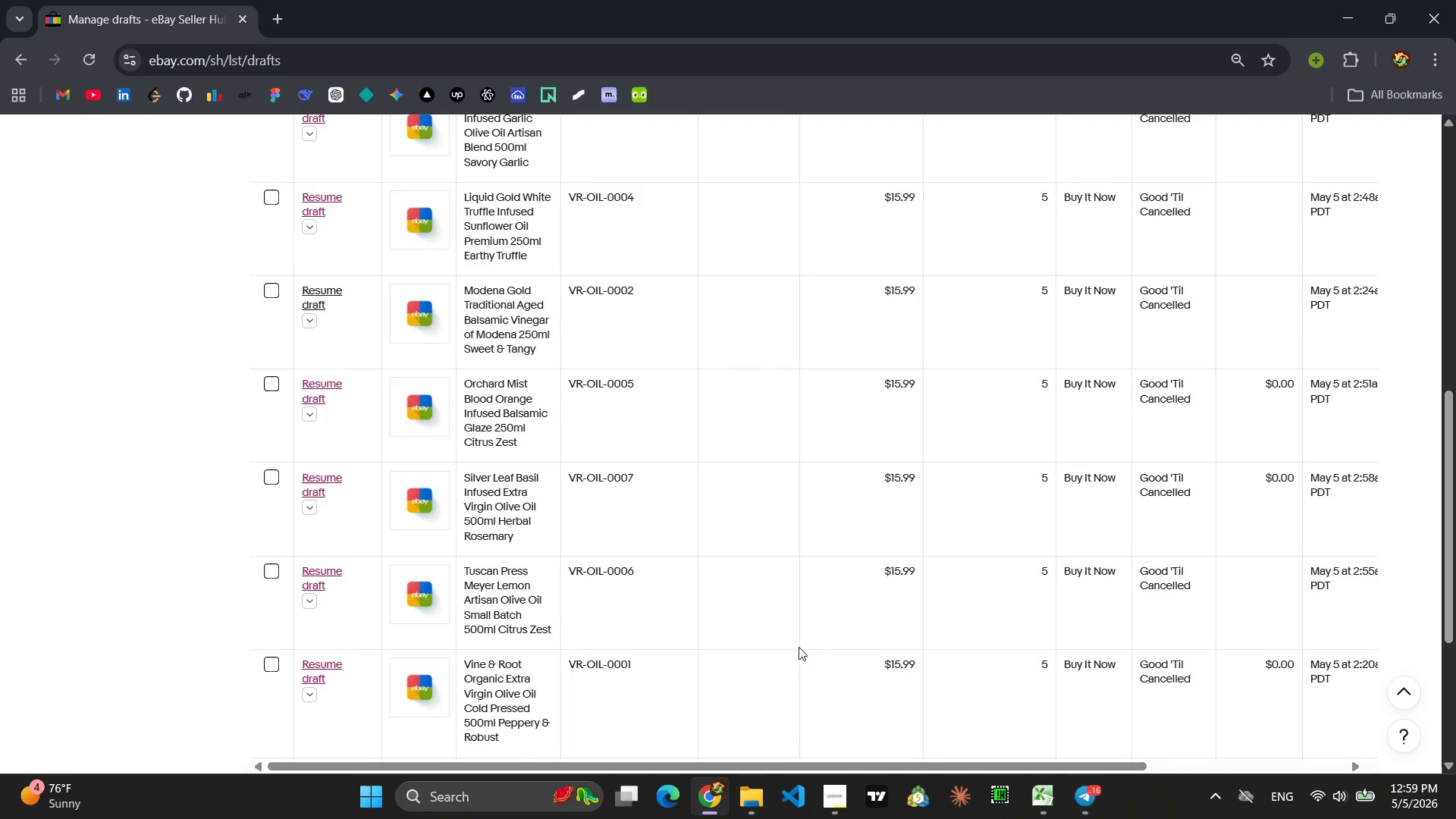 
left_click([325, 340])
 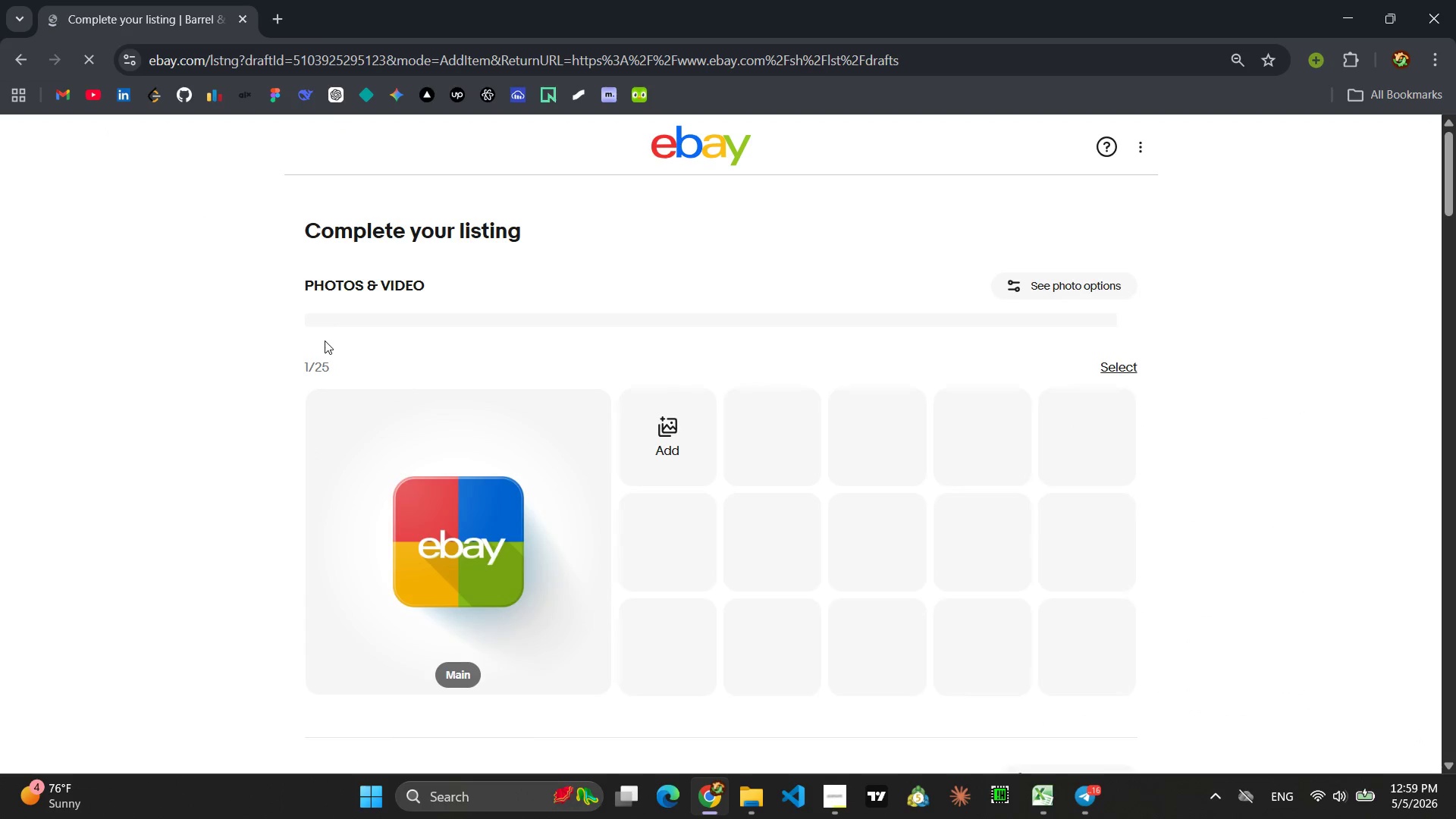 
wait(9.08)
 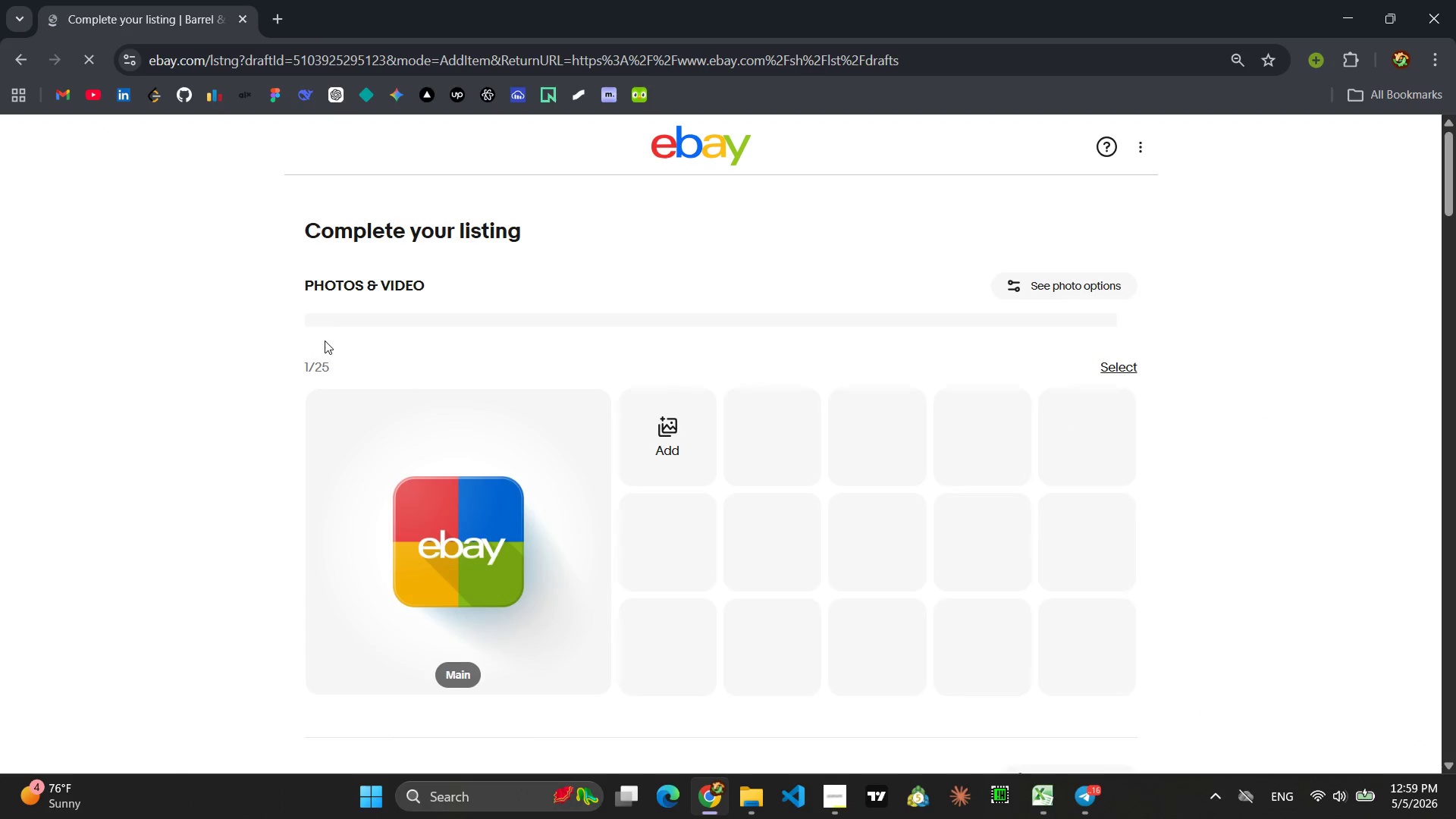 
left_click([1104, 482])
 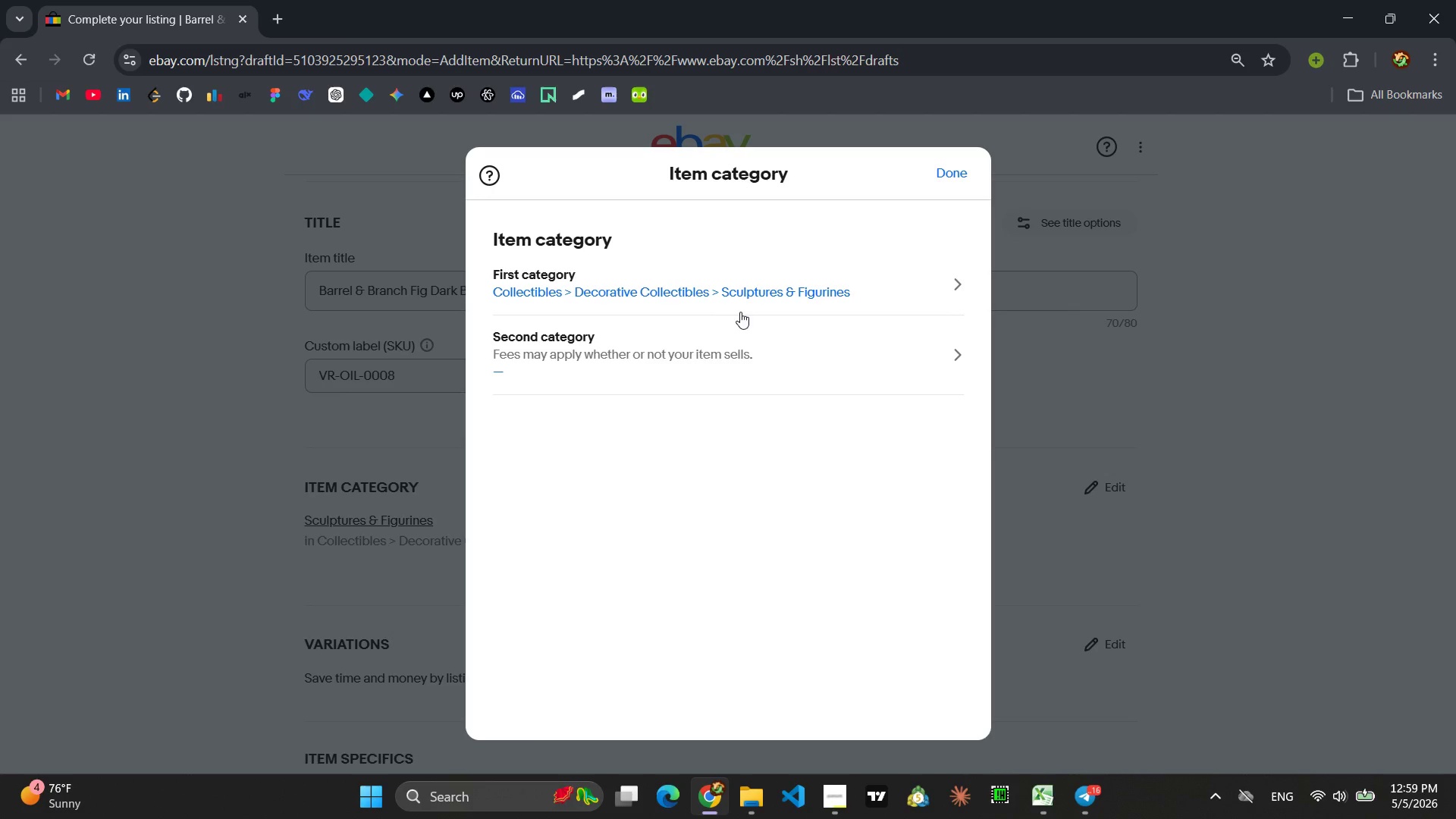 
left_click([715, 298])
 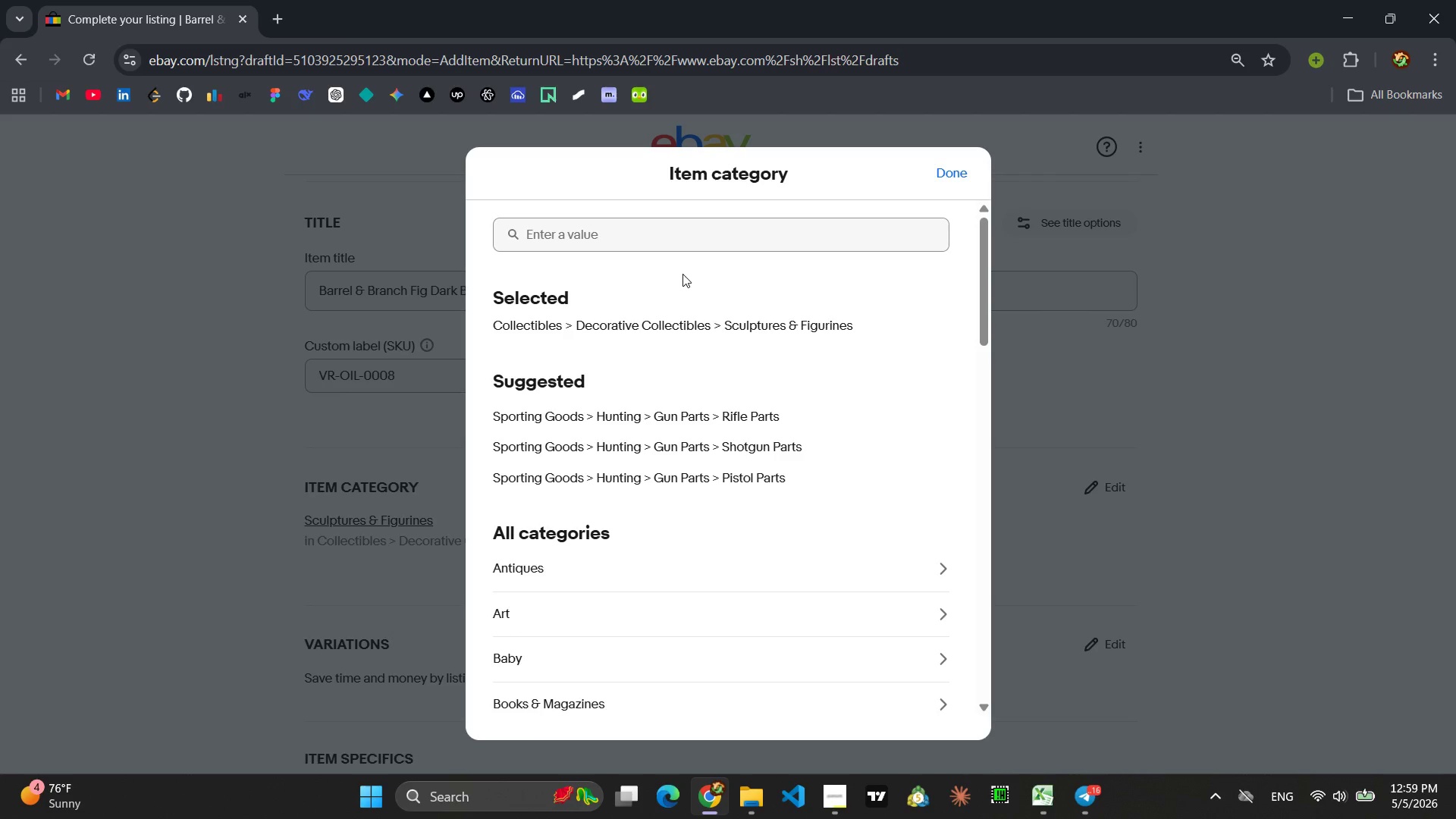 
key(F)
 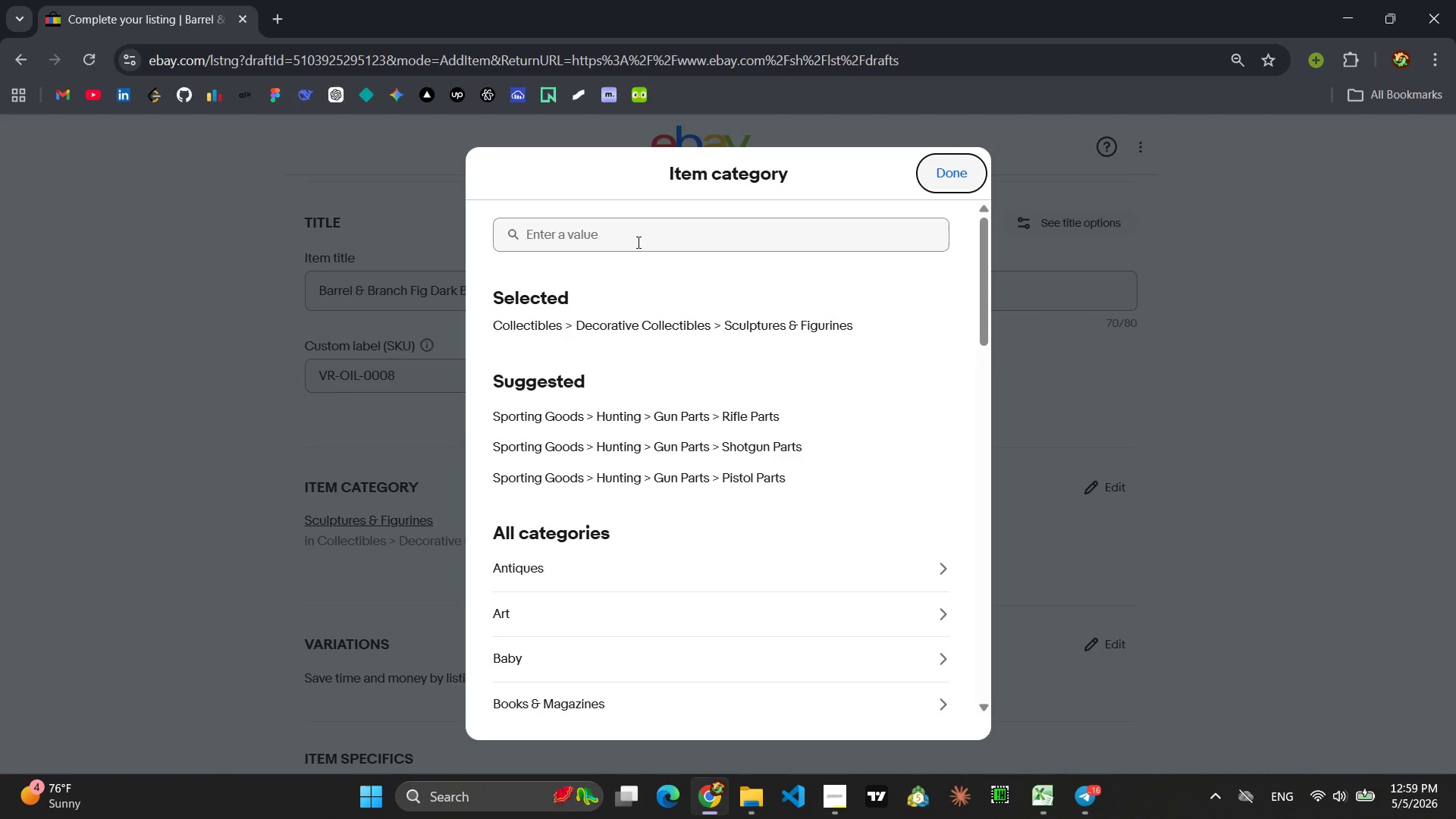 
left_click([632, 242])
 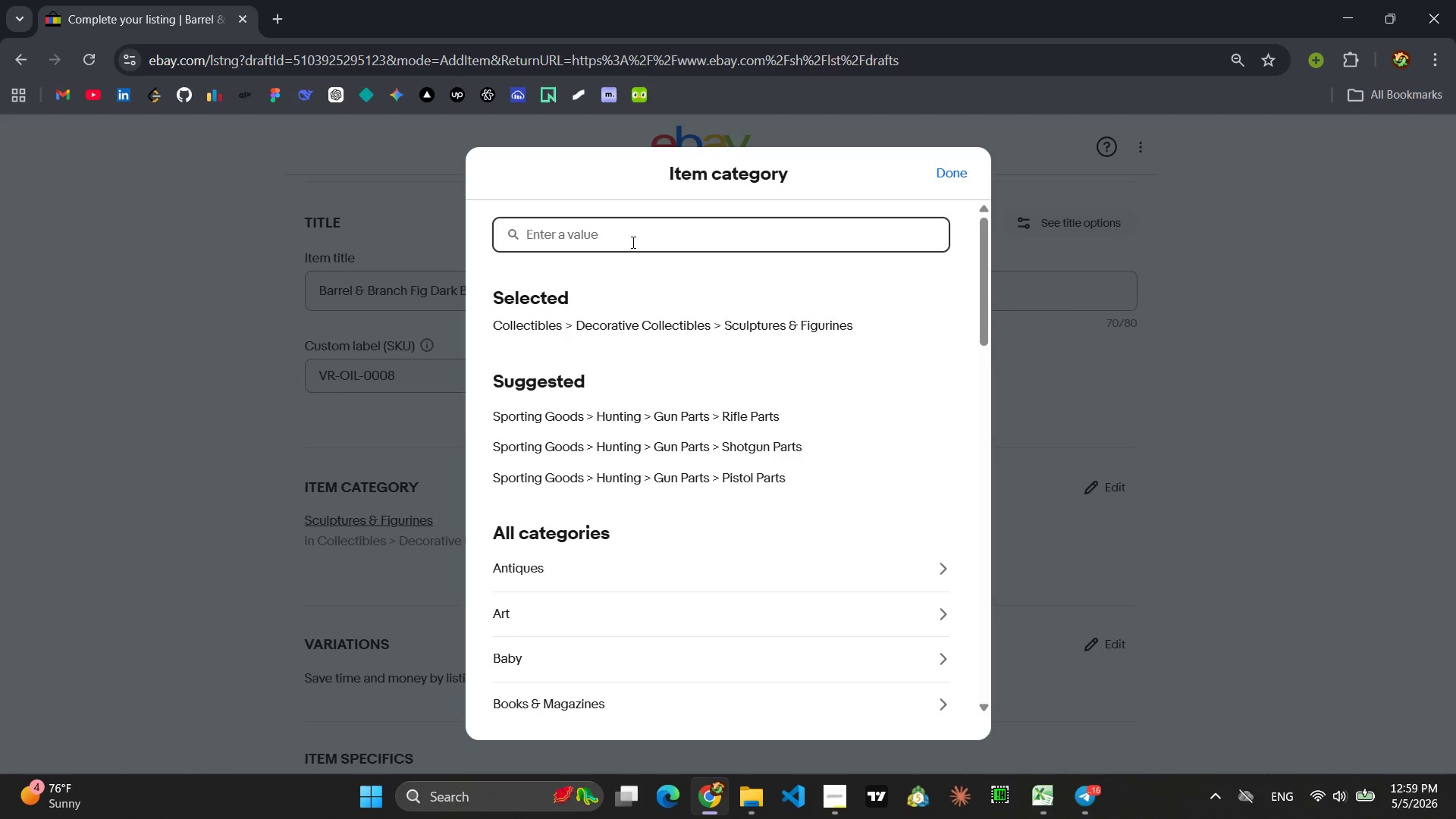 
type(food )
 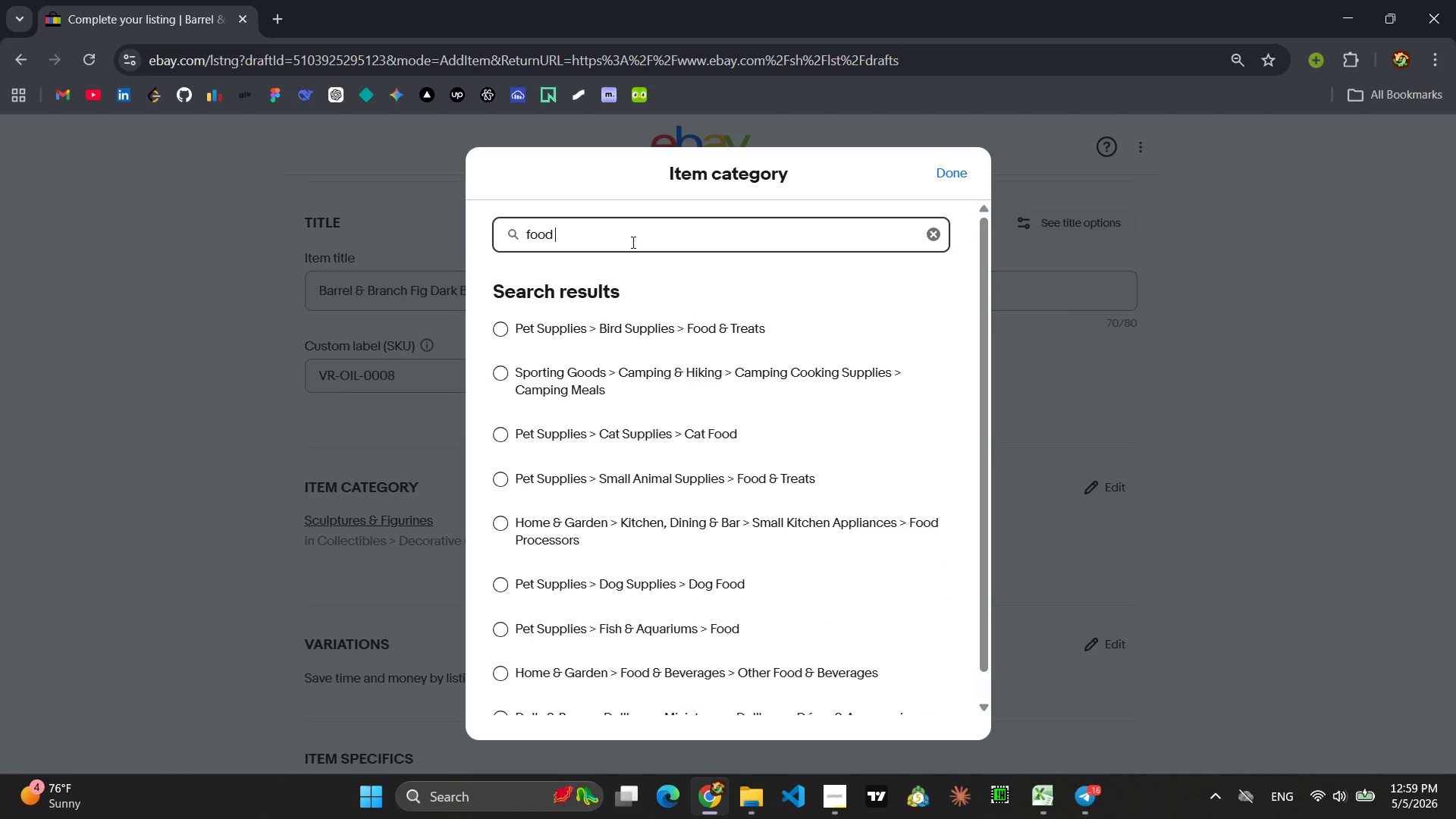 
type(& br)
key(Backspace)
type(everagr)
key(Backspace)
type(e)
 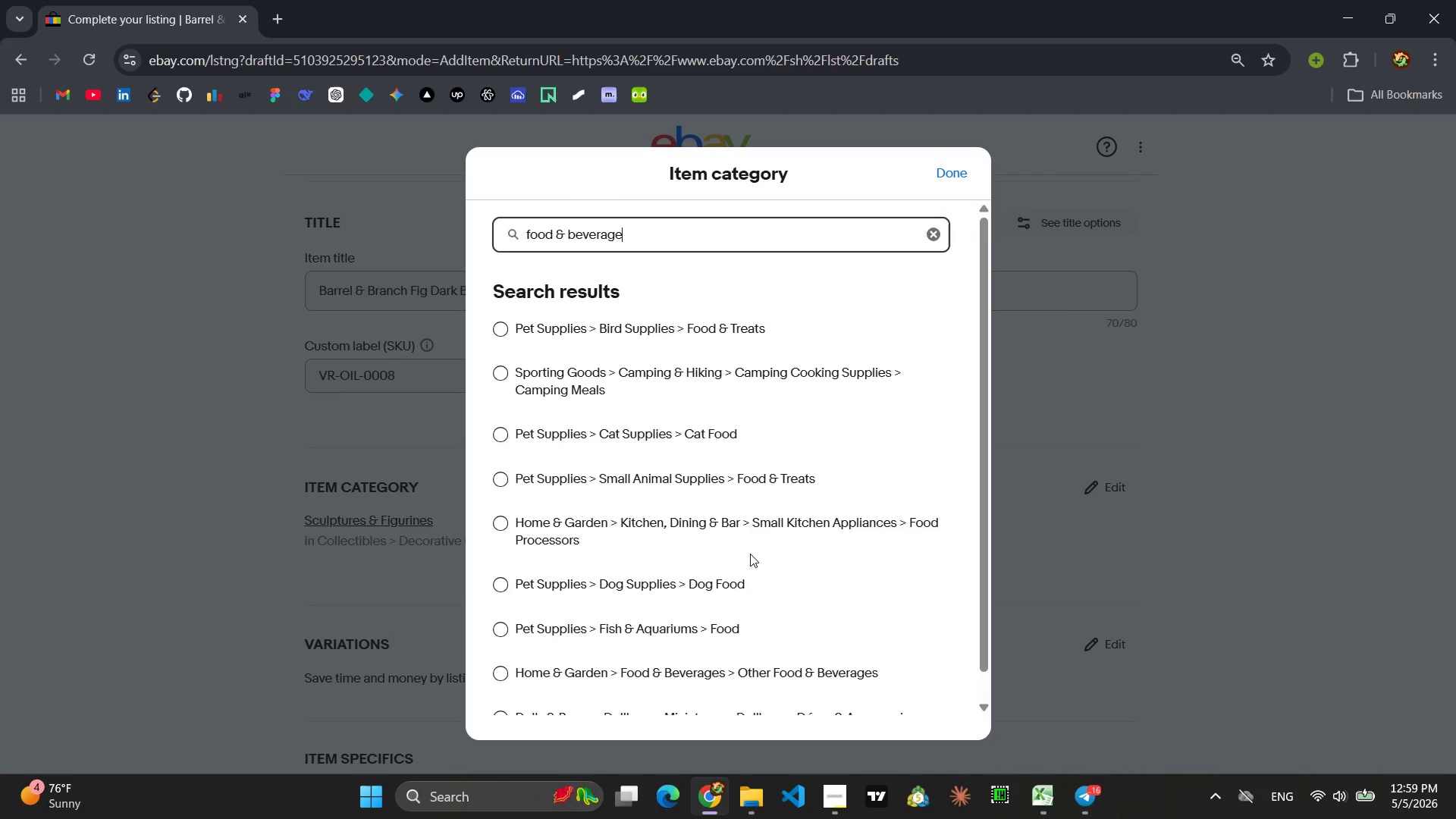 
wait(5.94)
 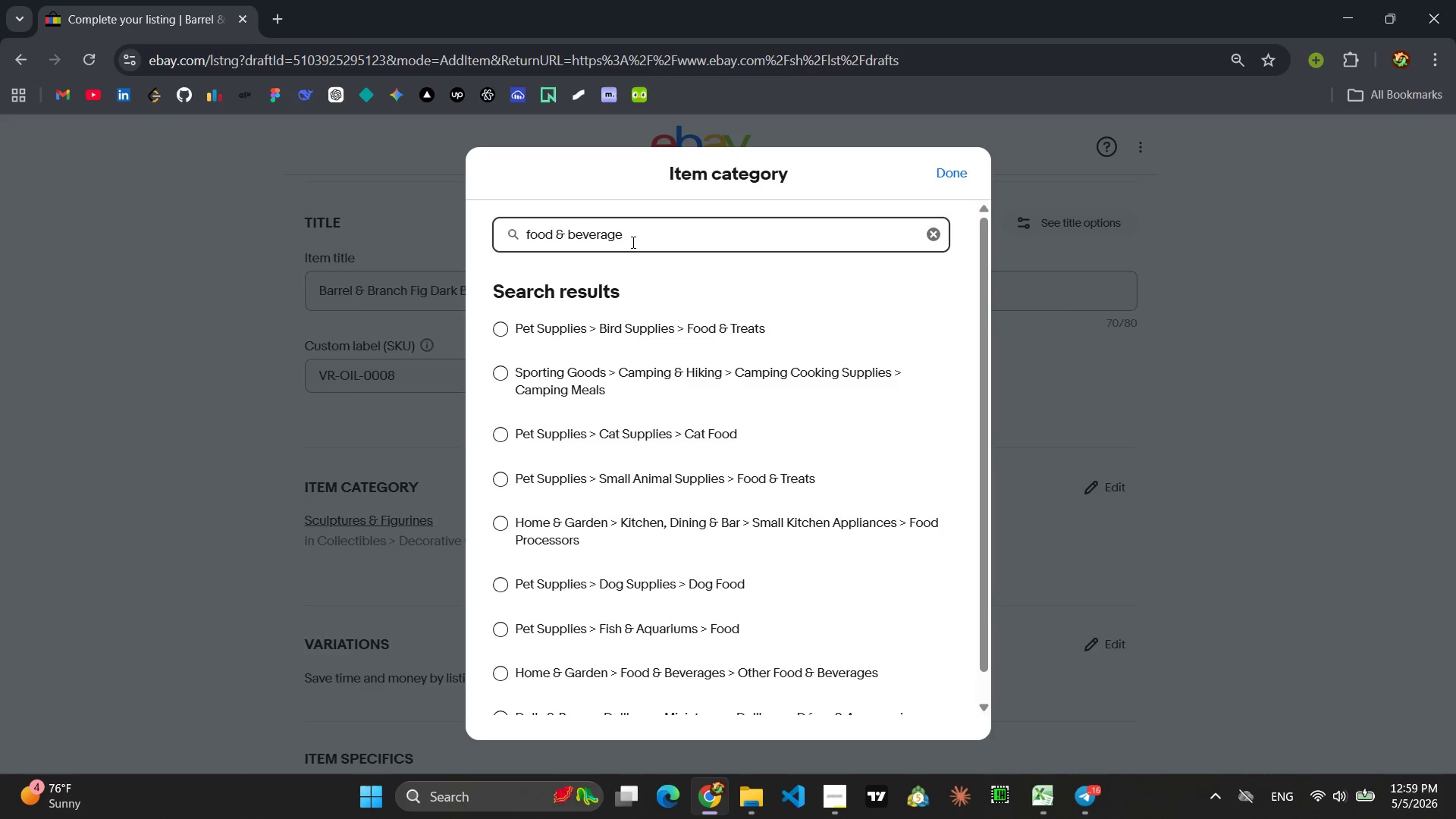 
left_click([508, 648])
 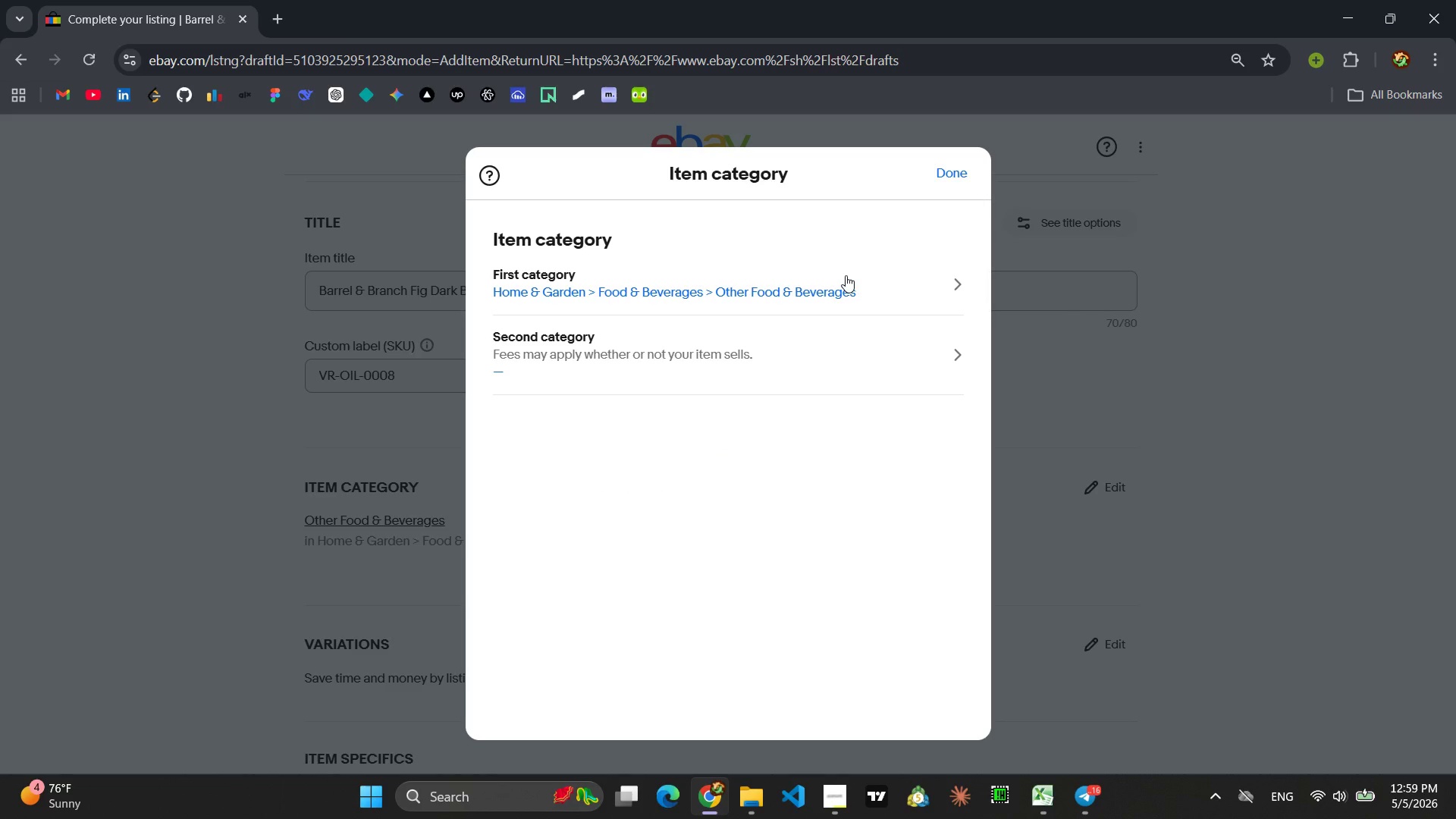 
wait(6.41)
 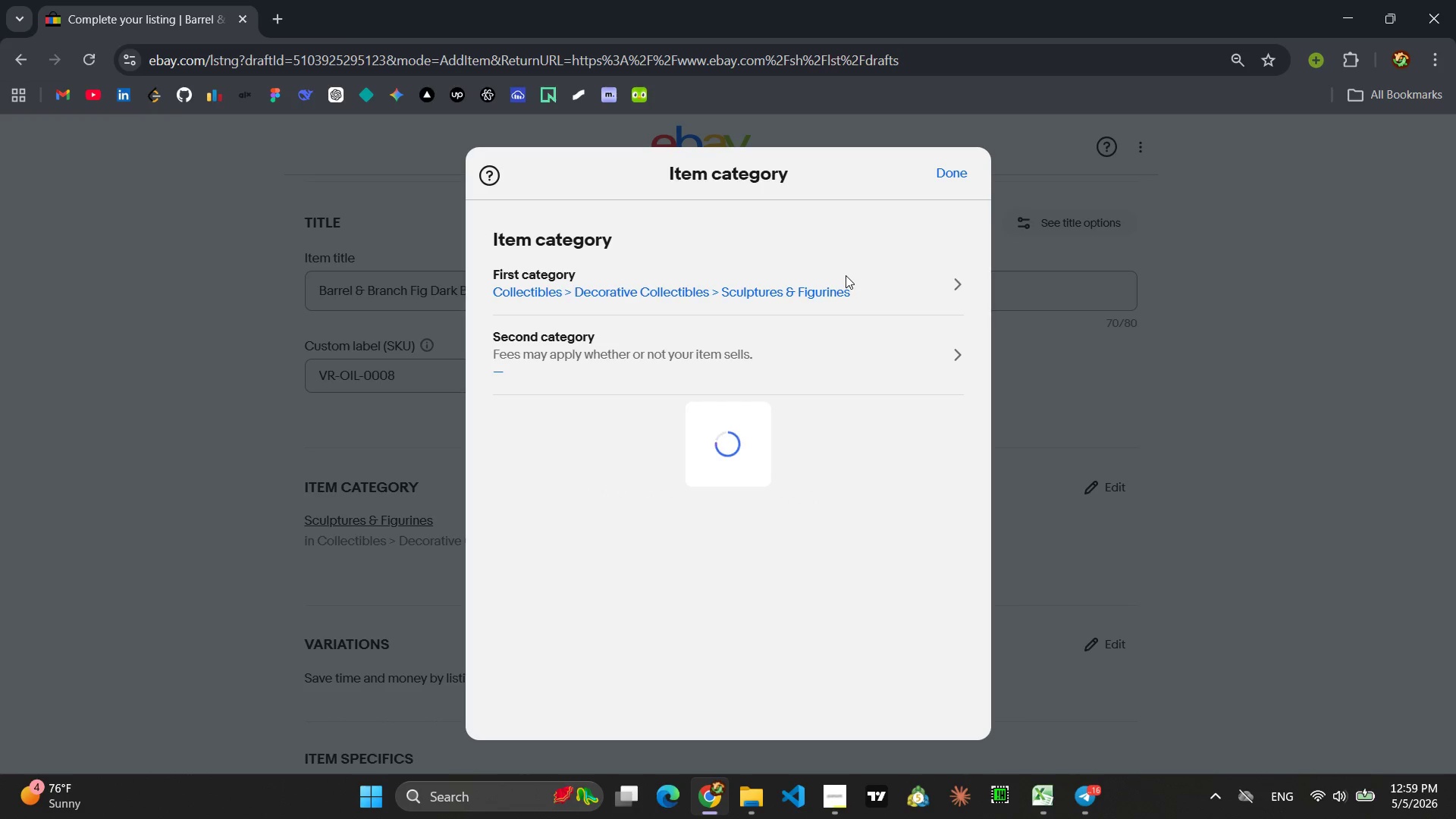 
left_click([940, 155])
 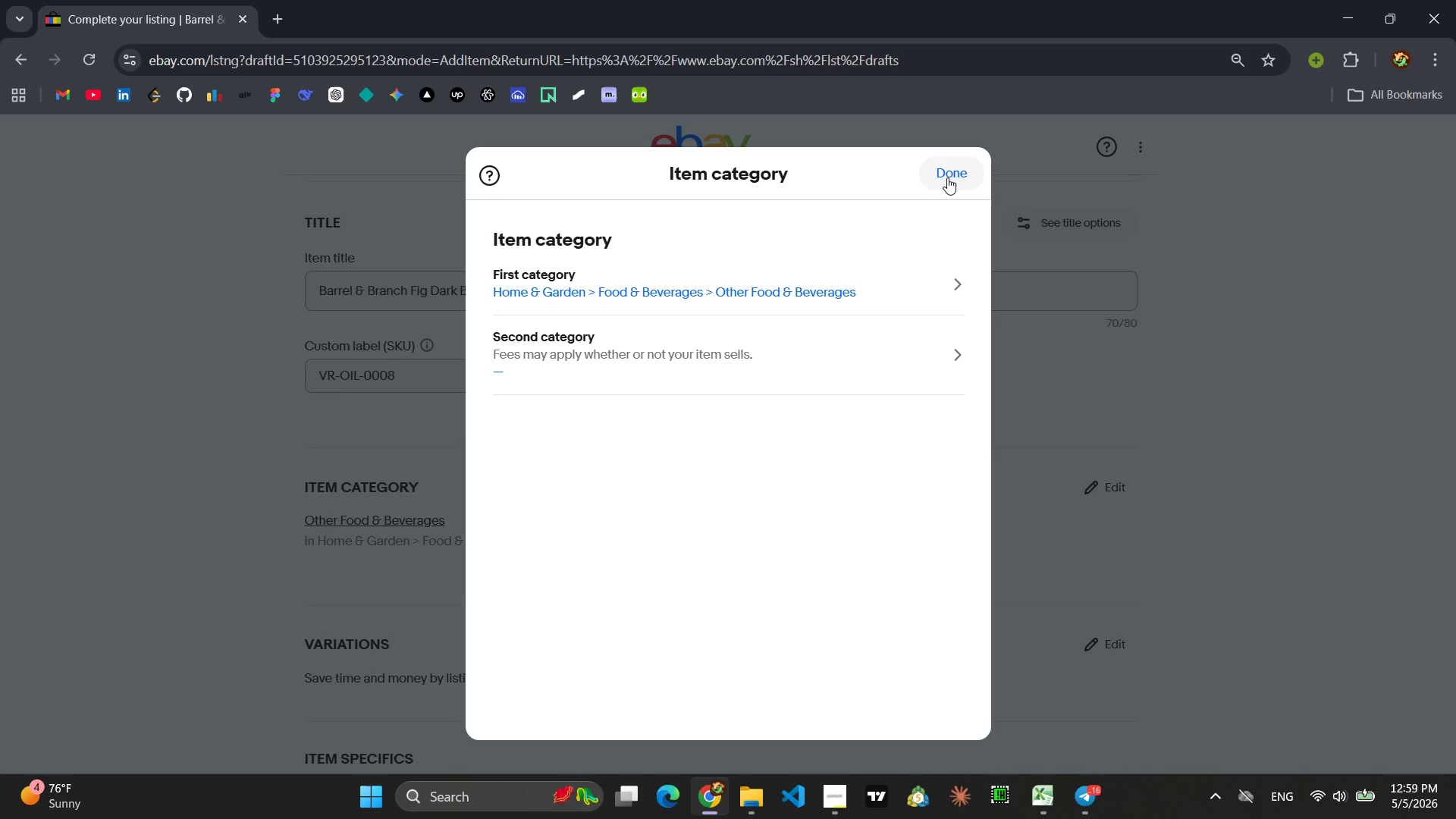 
left_click([947, 177])
 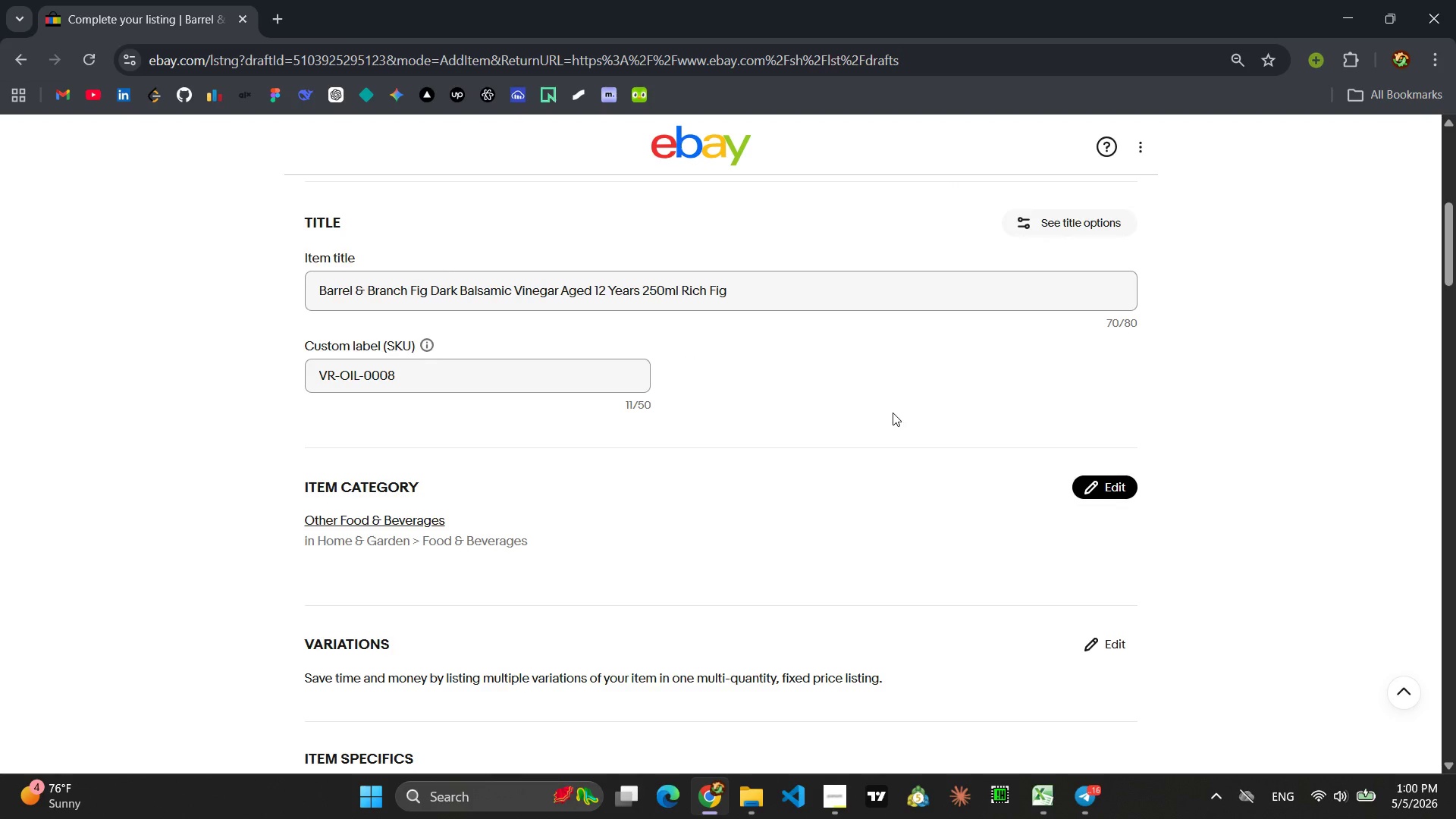 
wait(17.7)
 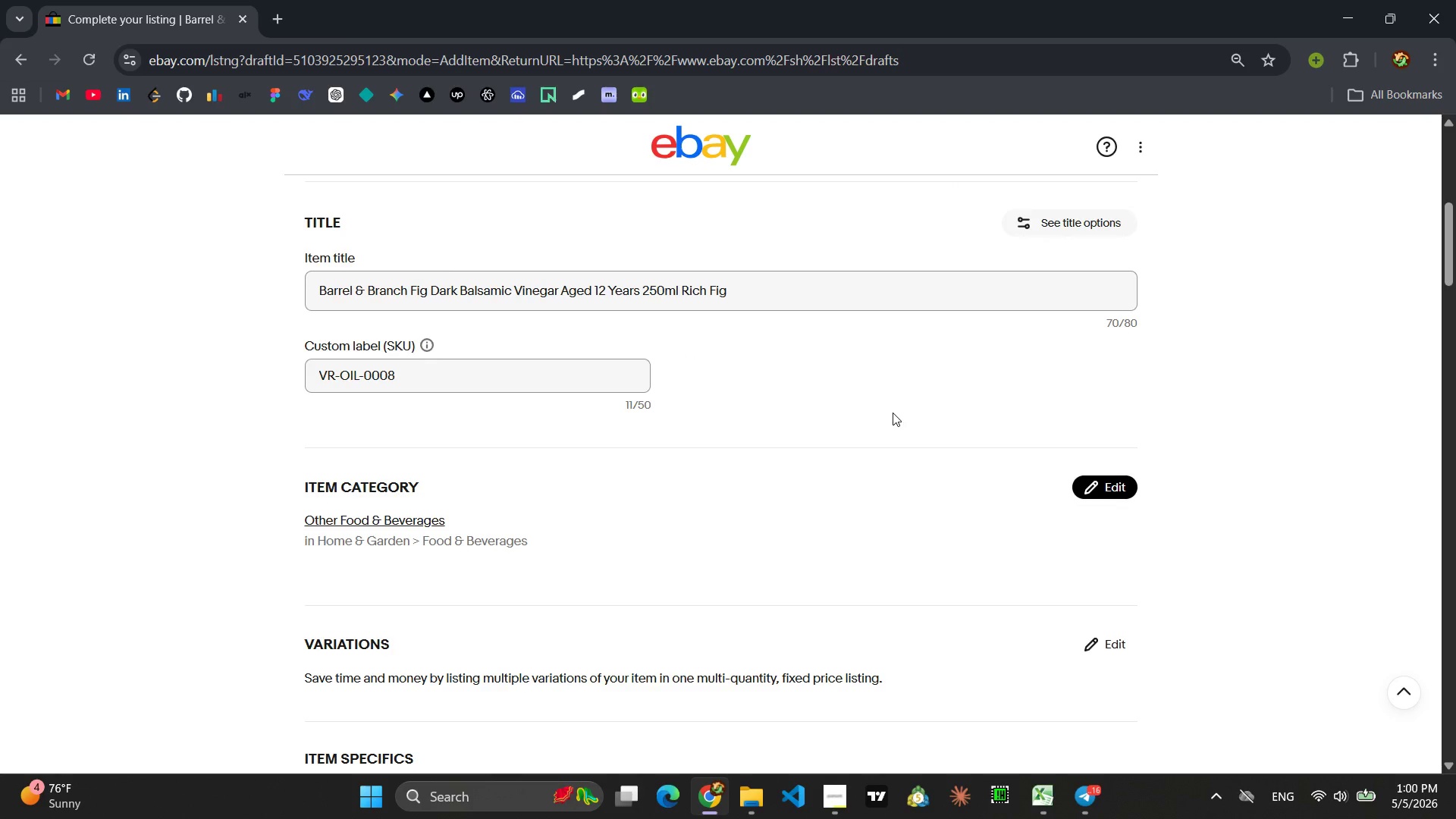 
left_click([803, 526])
 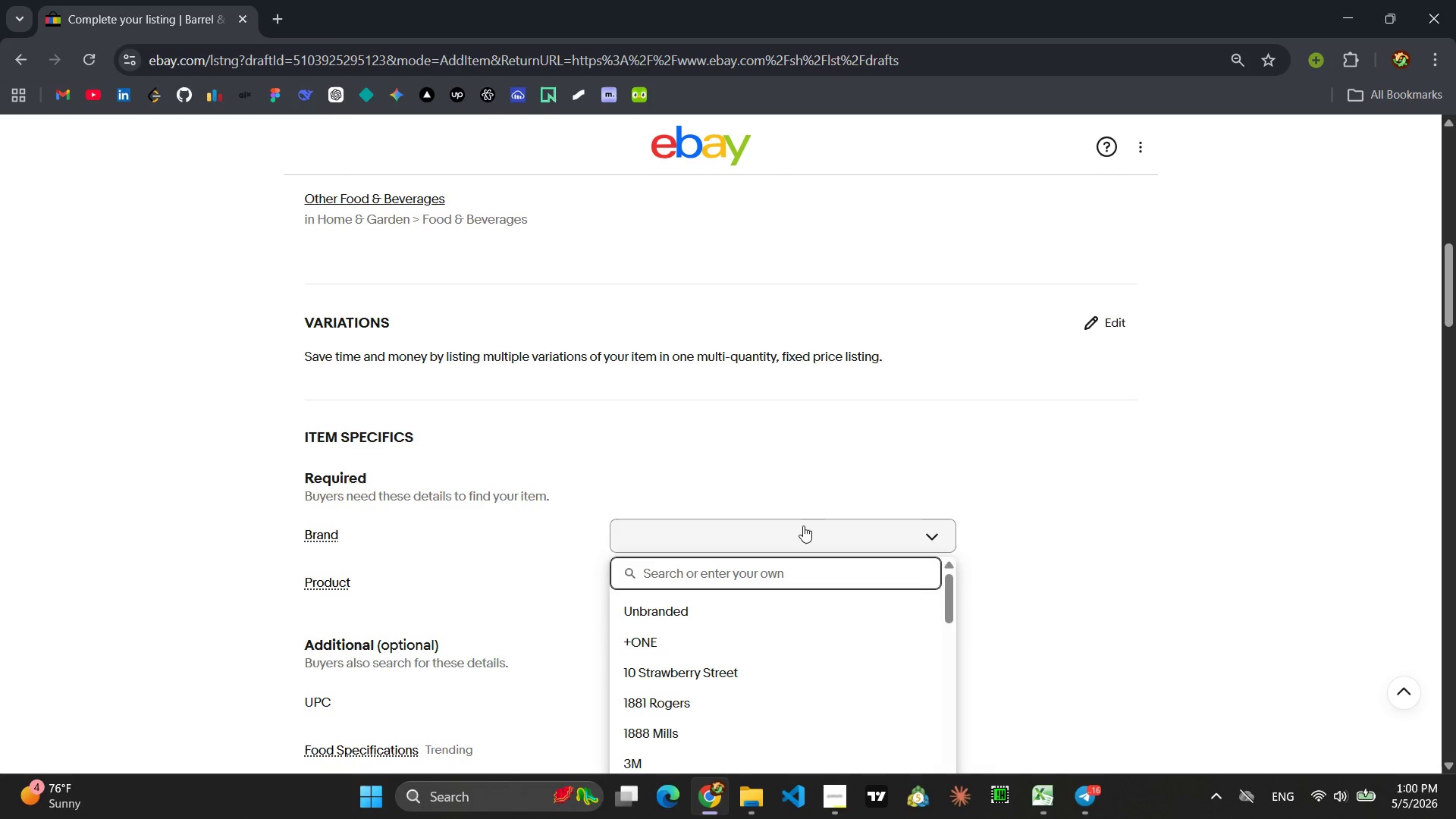 
type(BArrel & Branch)
 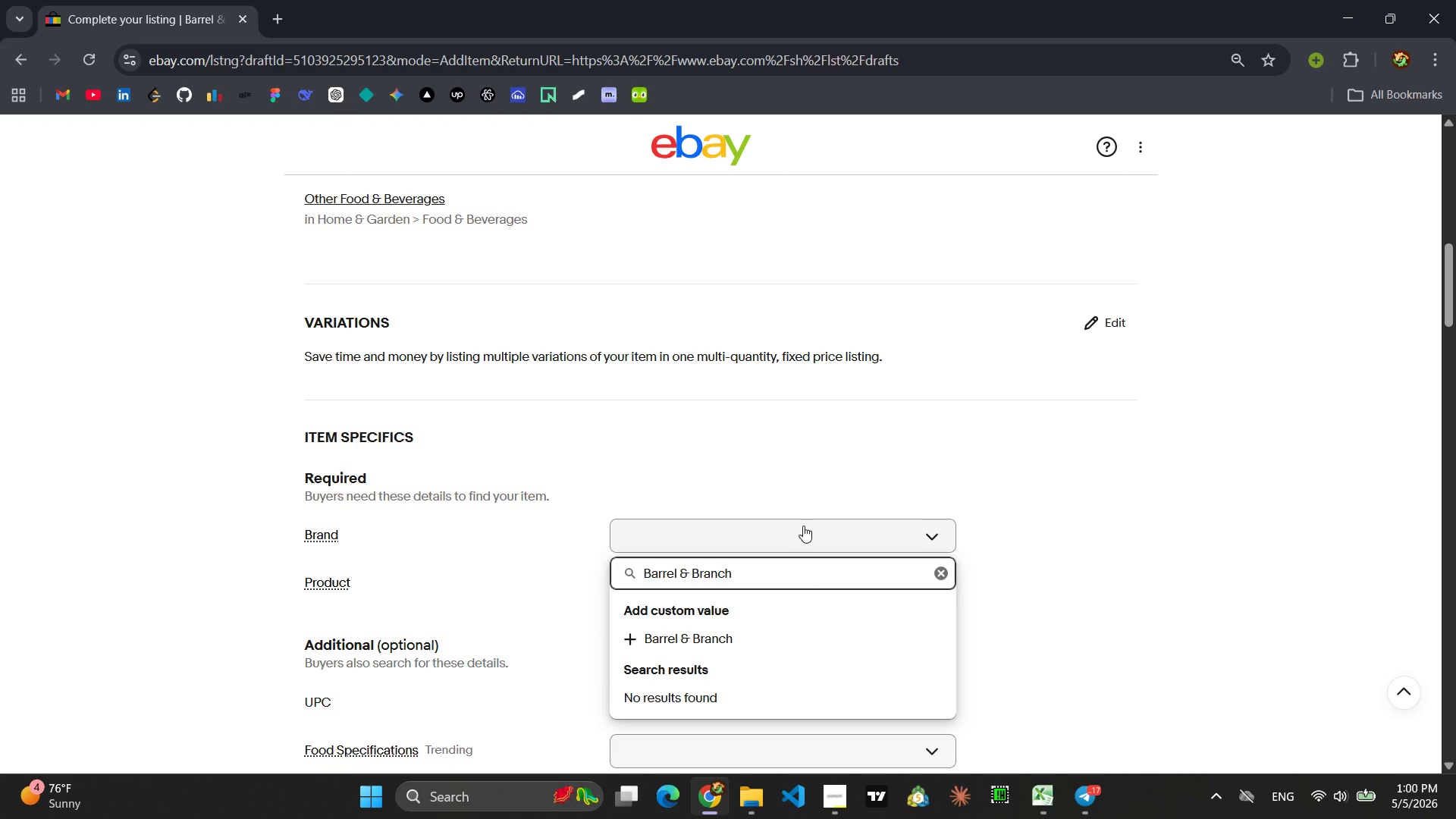 
key(Enter)
 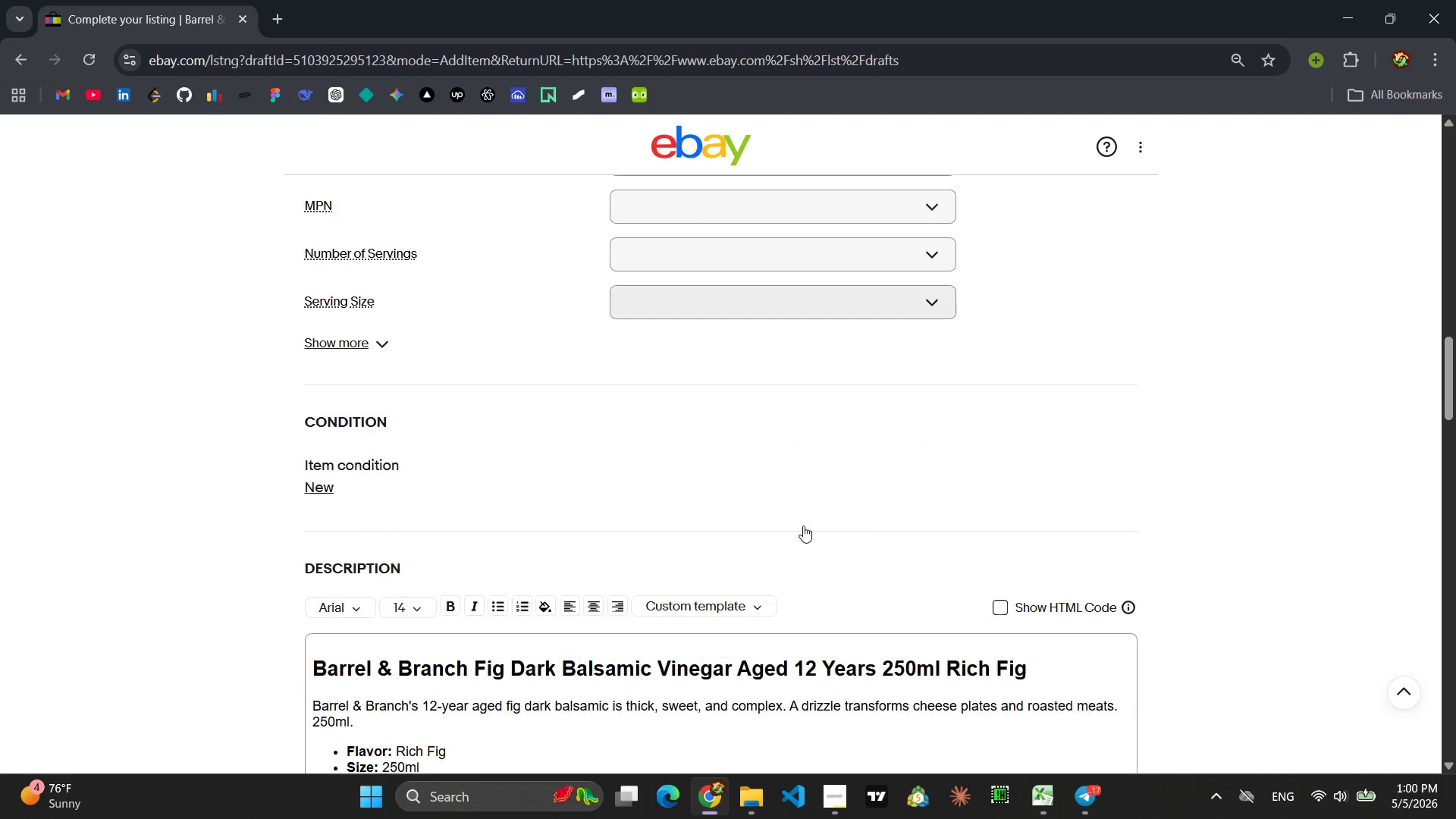 
left_click([341, 335])
 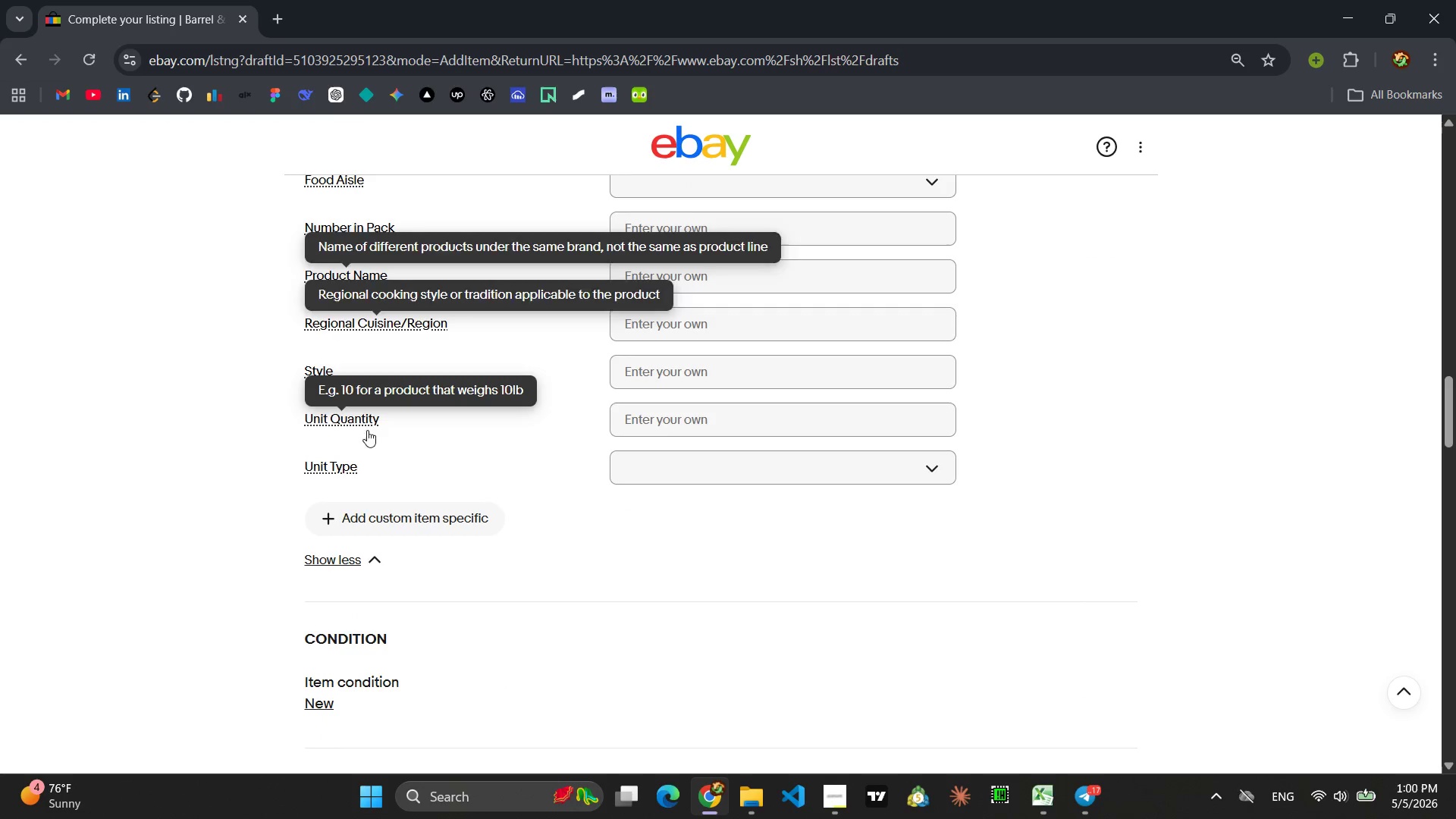 
left_click([406, 507])
 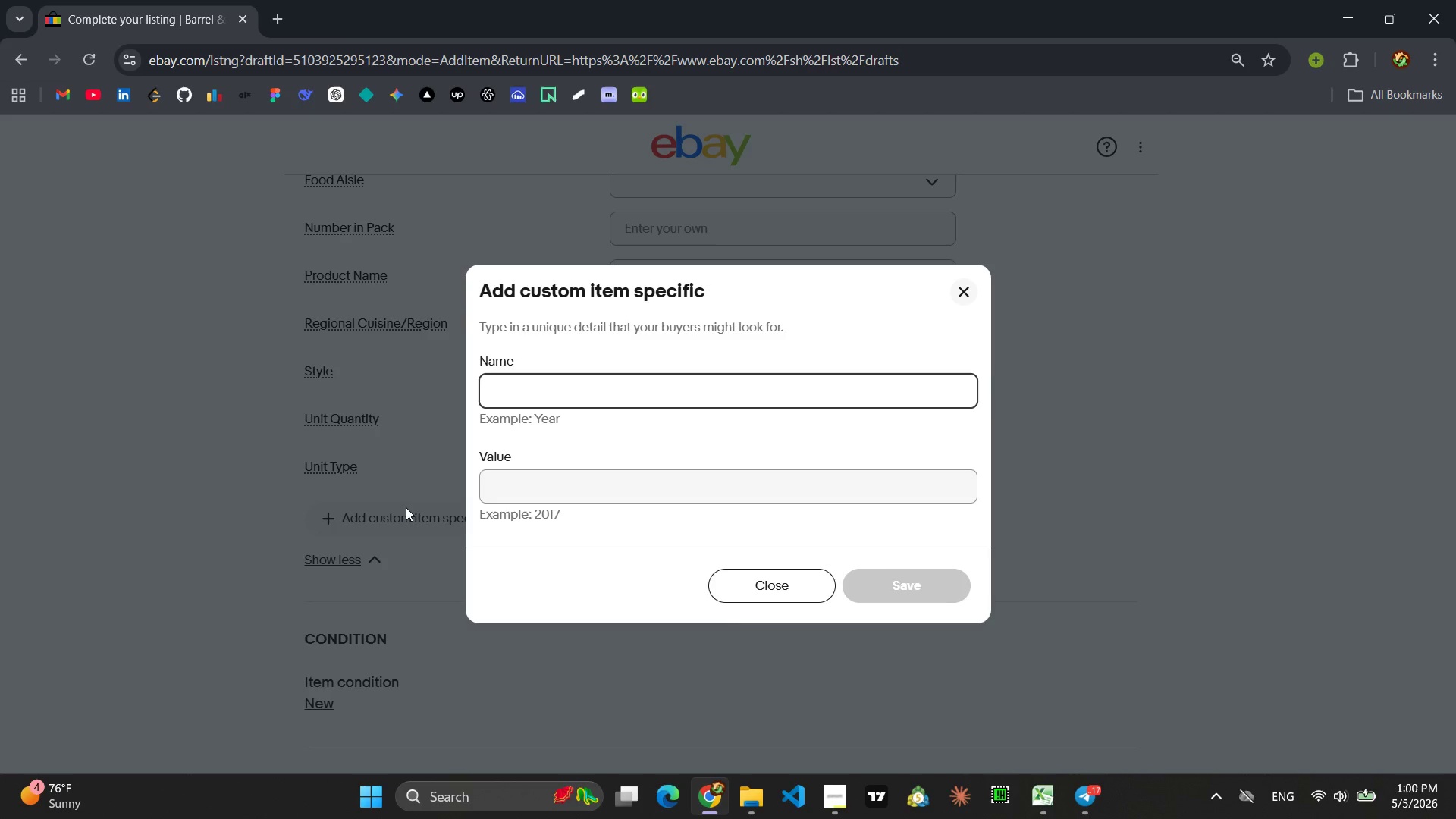 
type(Flavor Profile )
 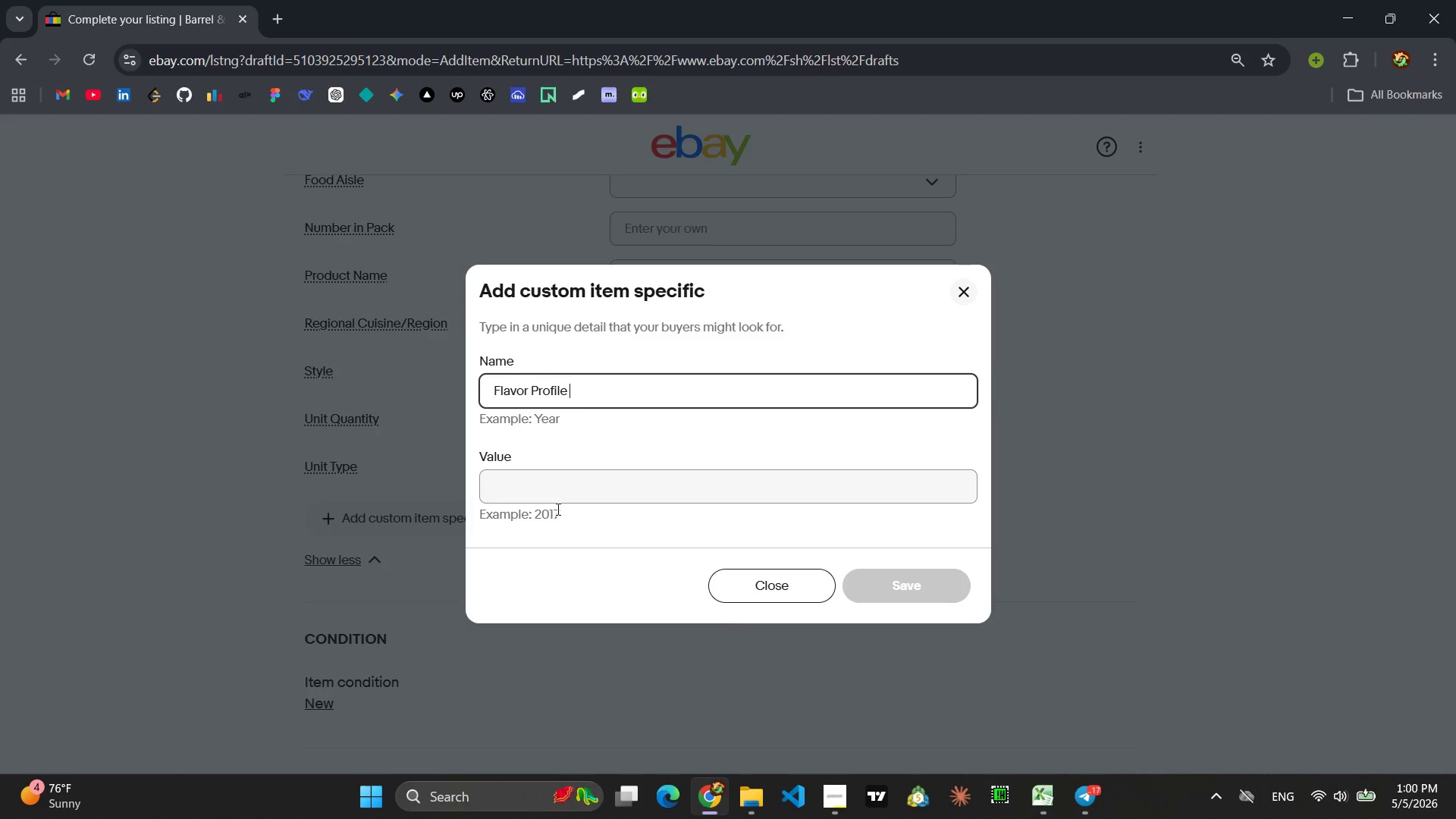 
left_click([561, 497])
 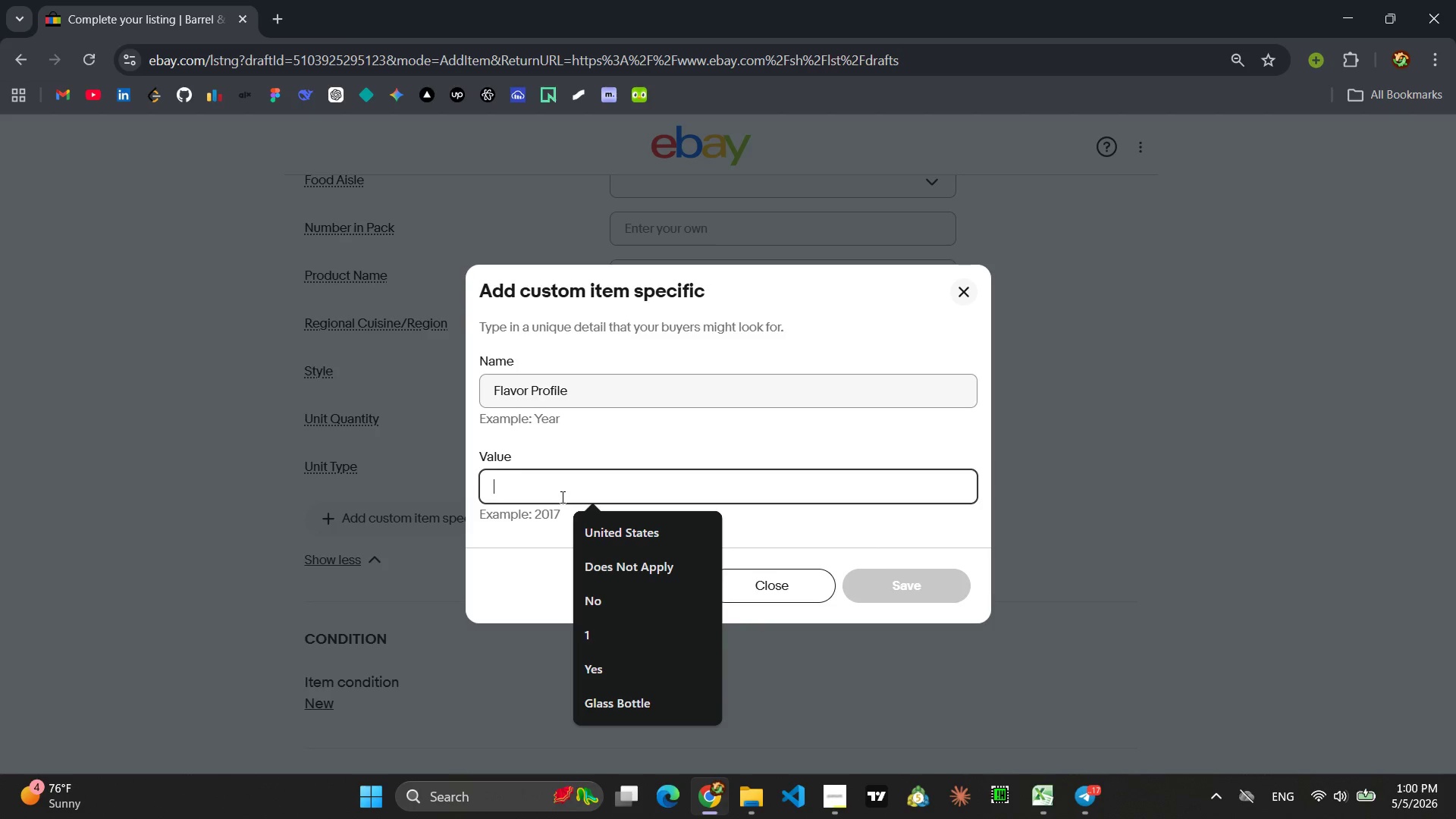 
type(Rich Fig)
 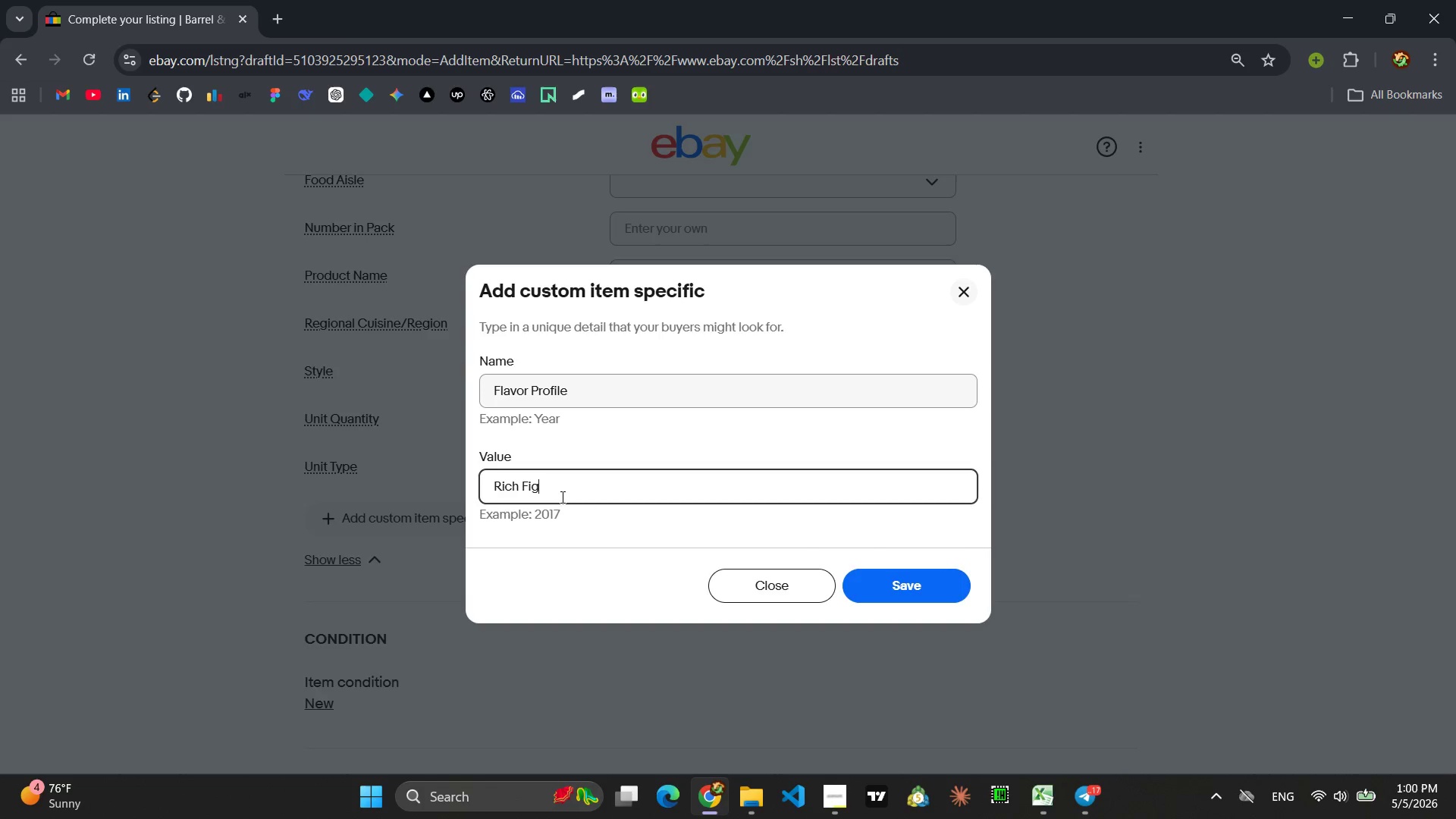 
key(Enter)
 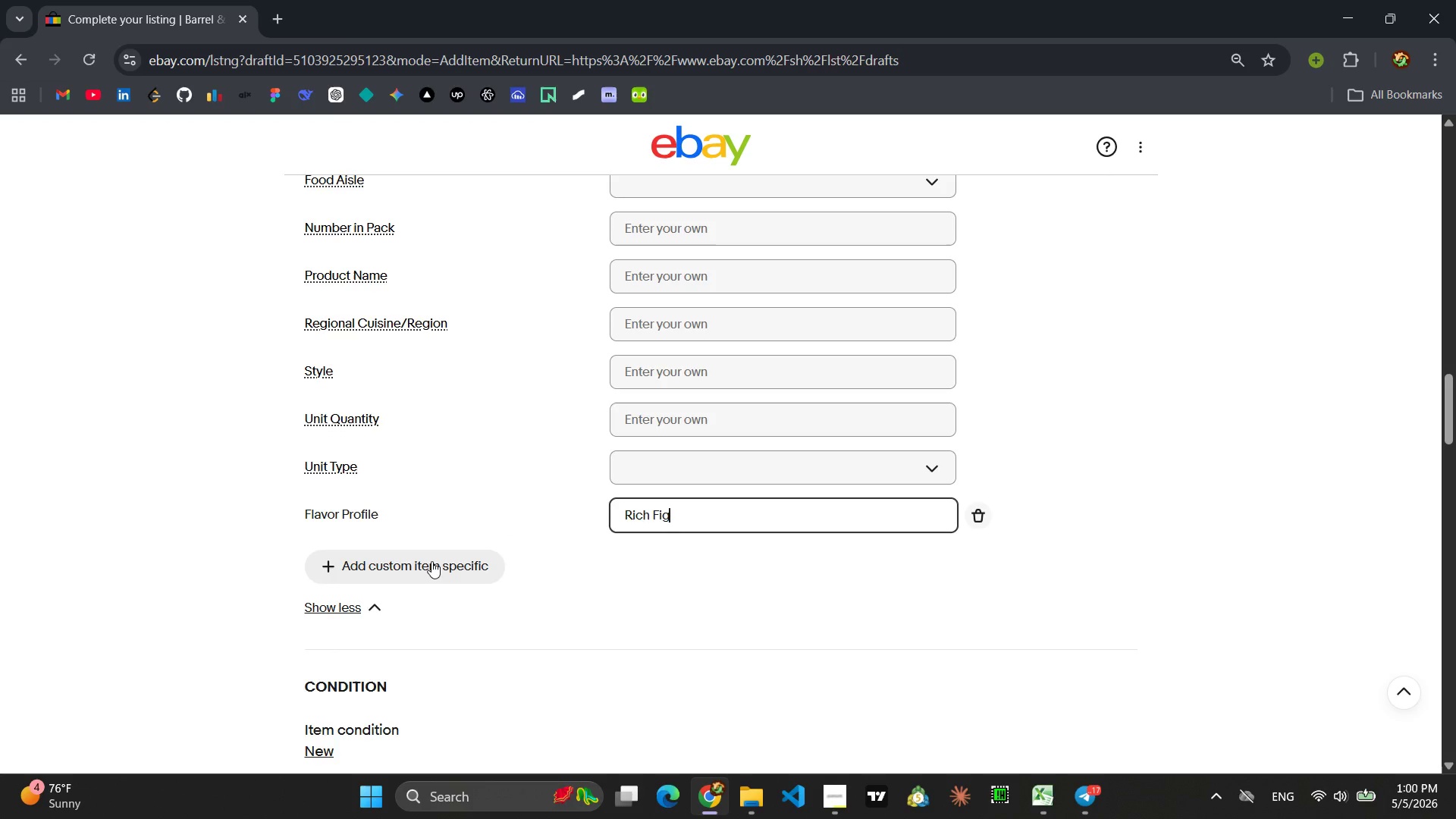 
left_click([431, 561])
 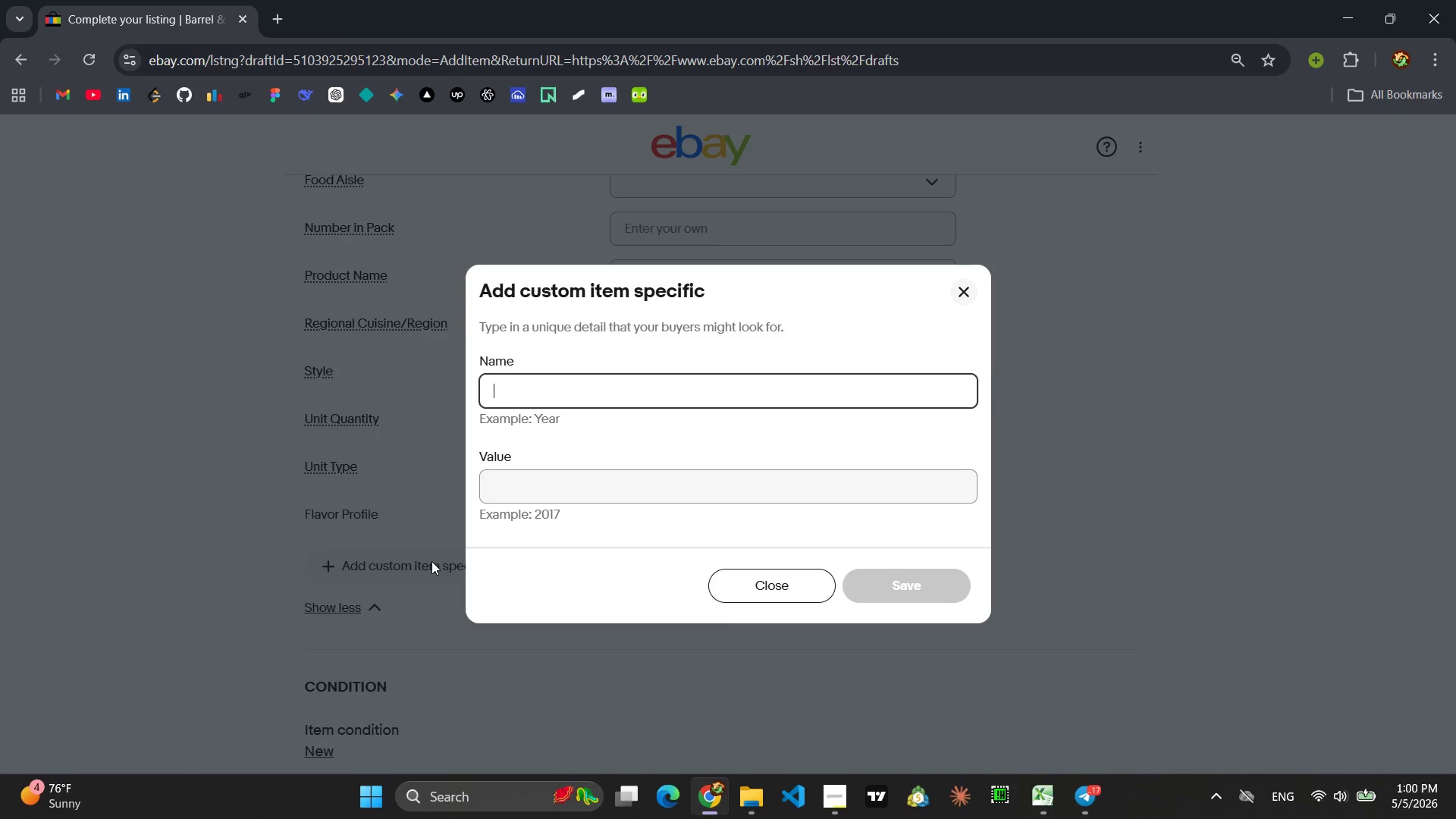 
type(Bt)
key(Backspace)
type(ottle IS)
key(Backspace)
type(Siz)
key(Backspace)
key(Backspace)
key(Backspace)
key(Backspace)
type(Size)
 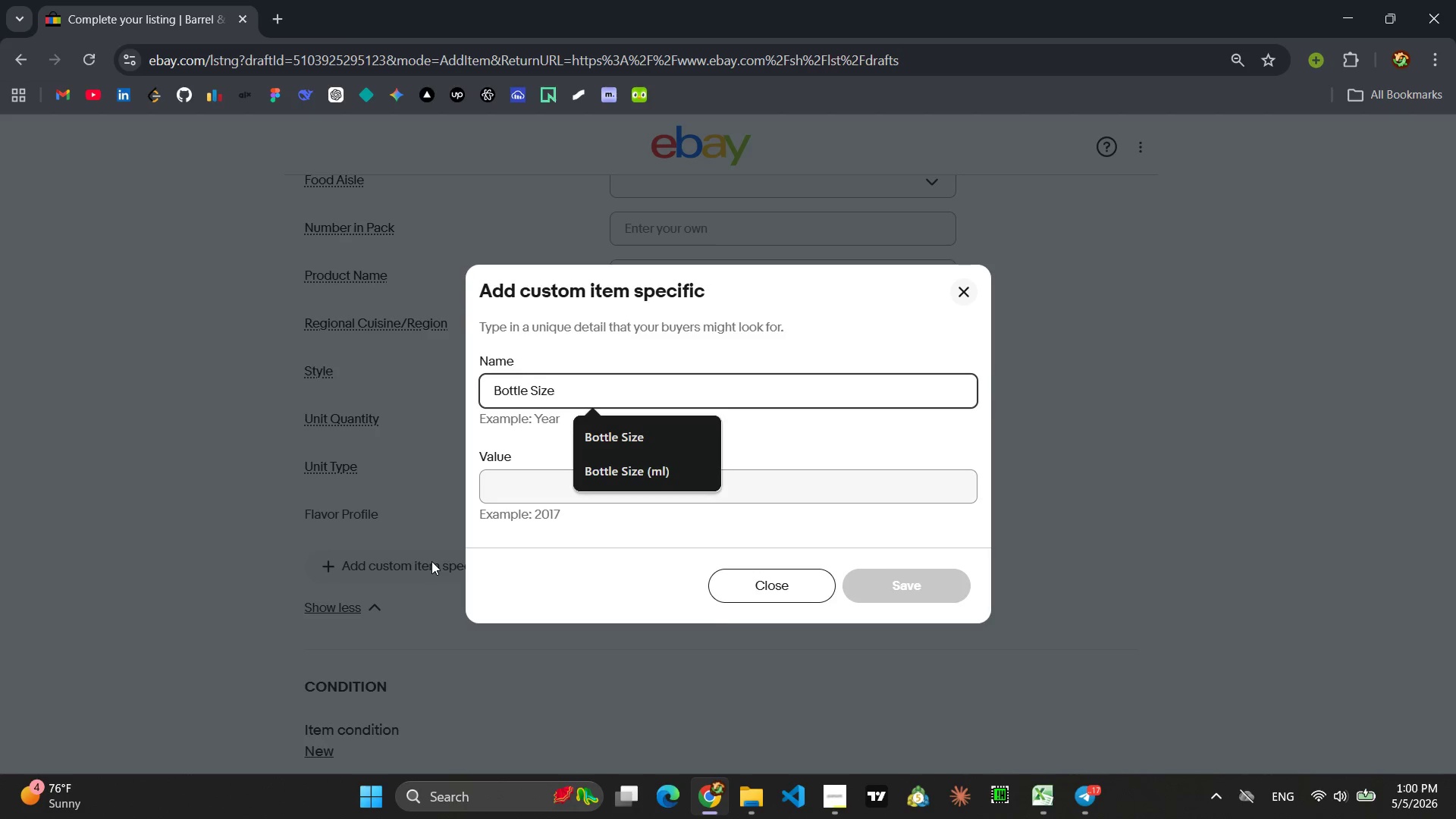 
left_click([522, 485])
 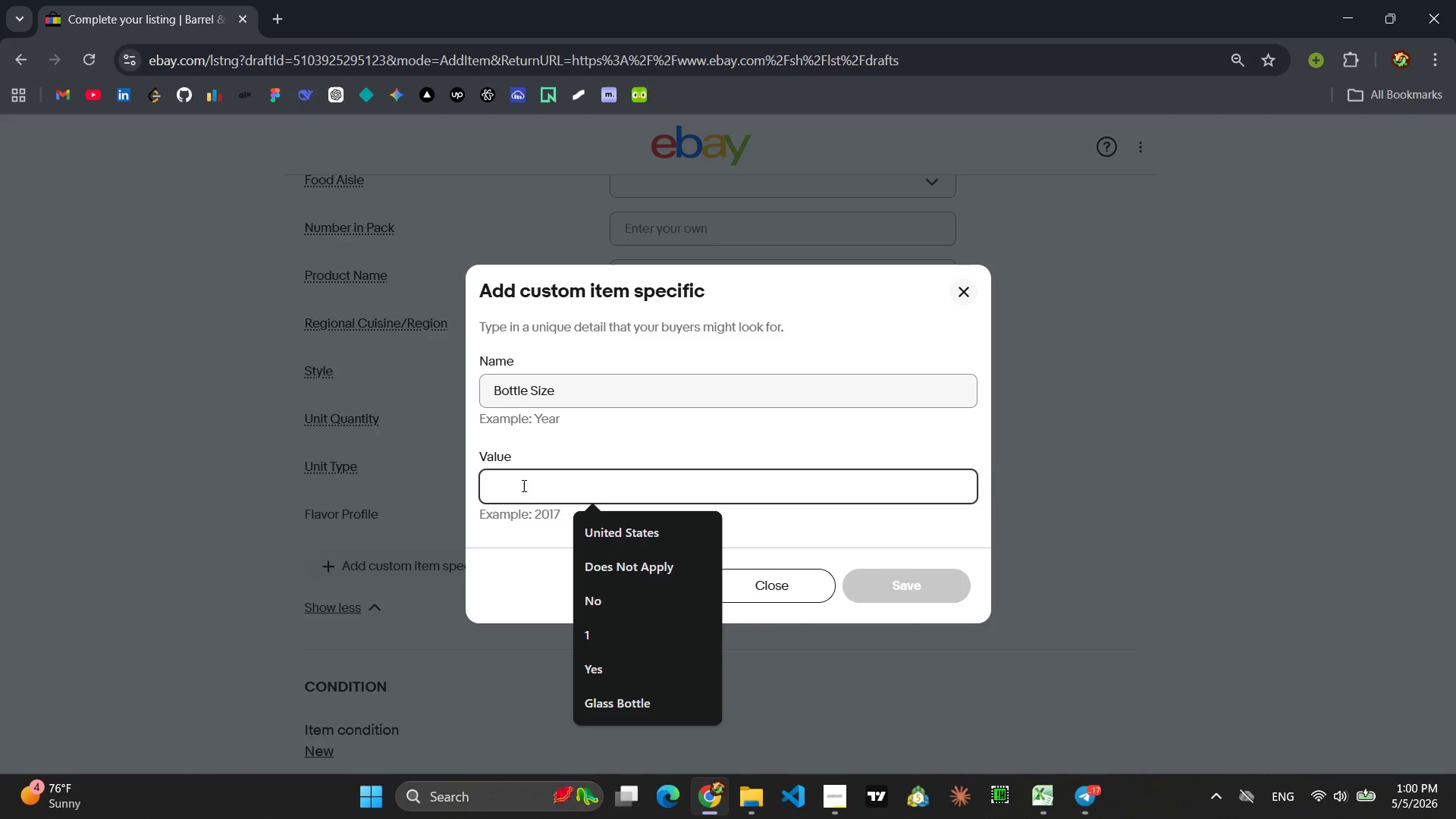 
type(250 ml)
 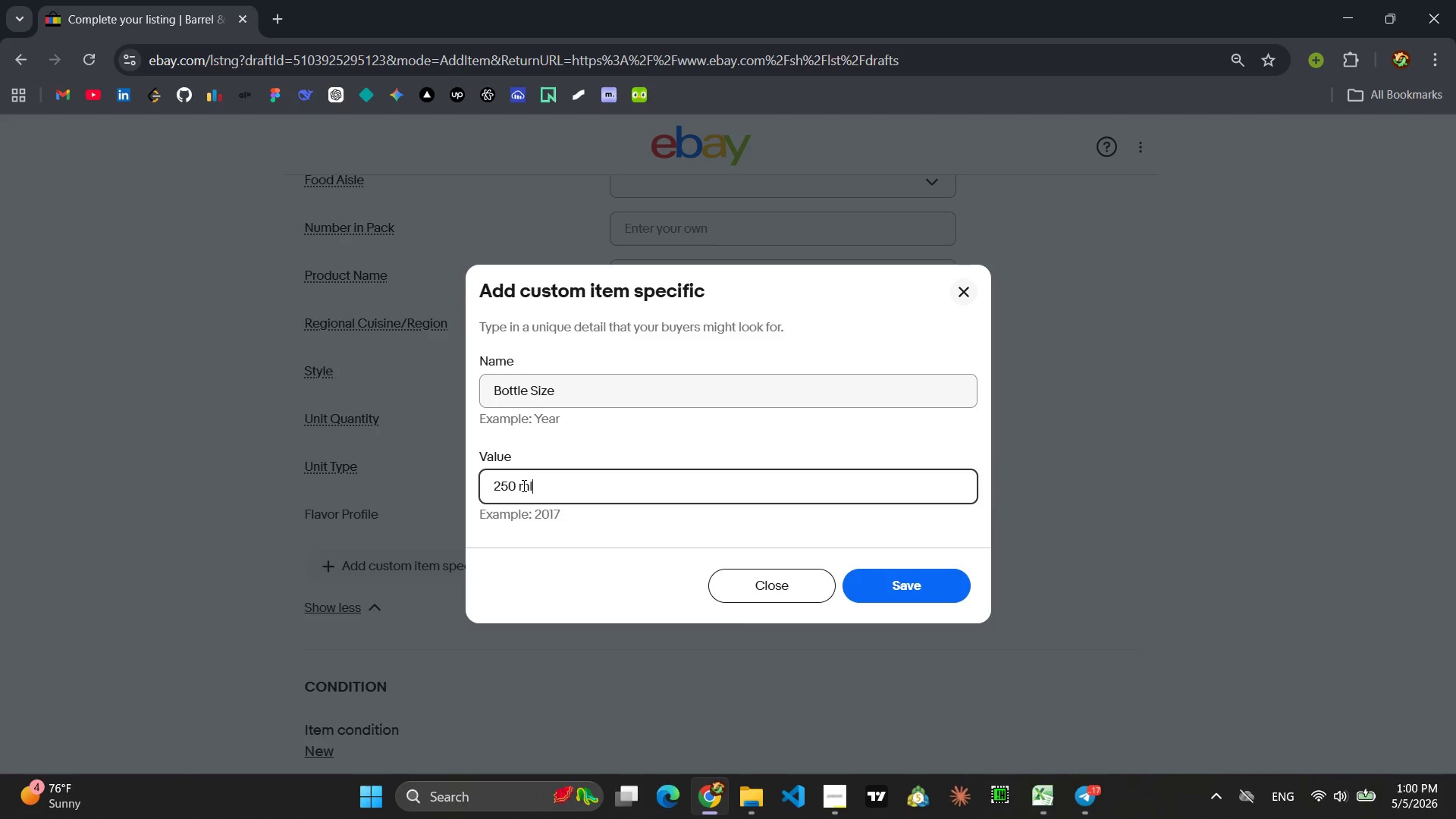 
key(Enter)
 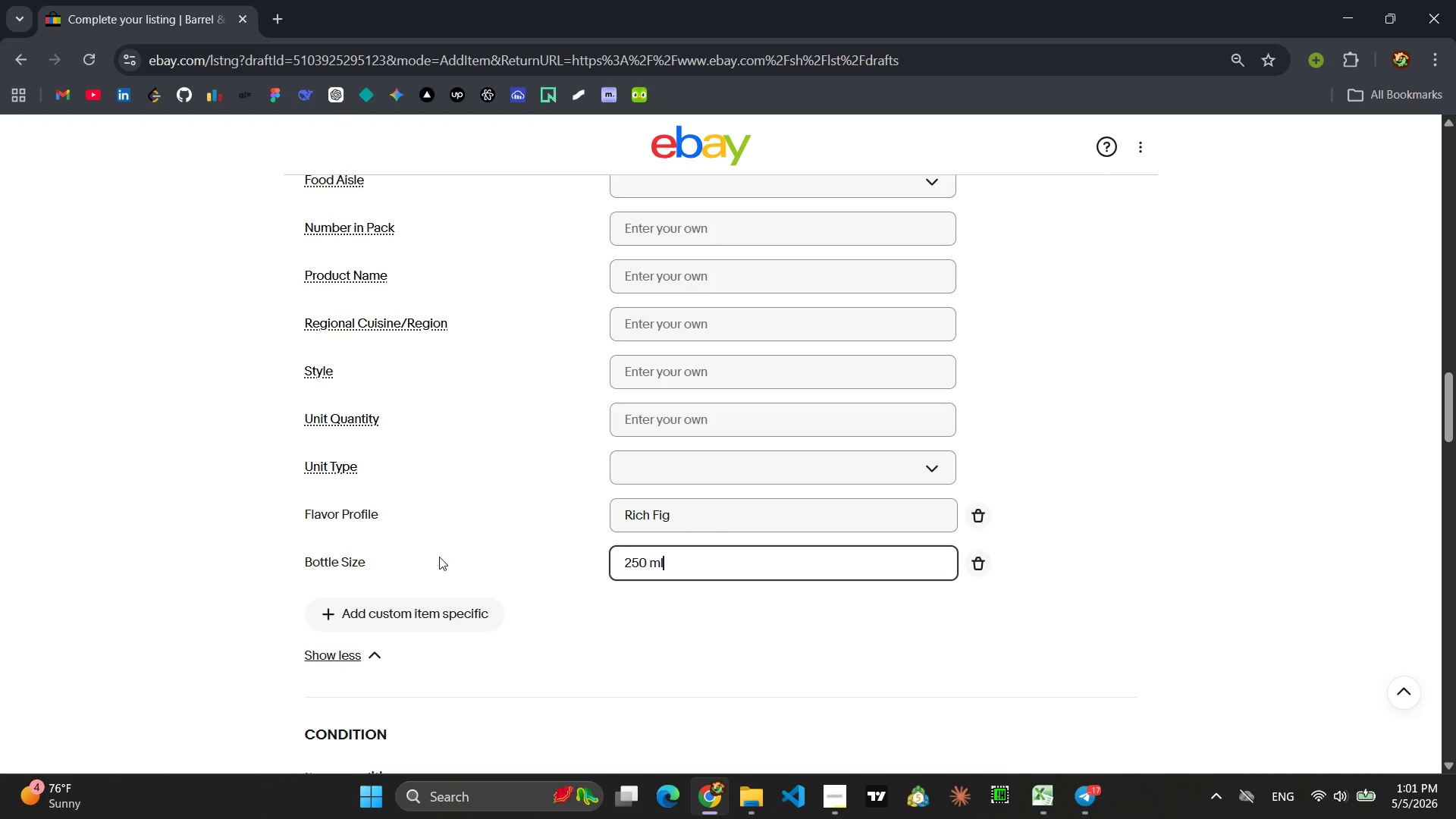 
left_click([362, 613])
 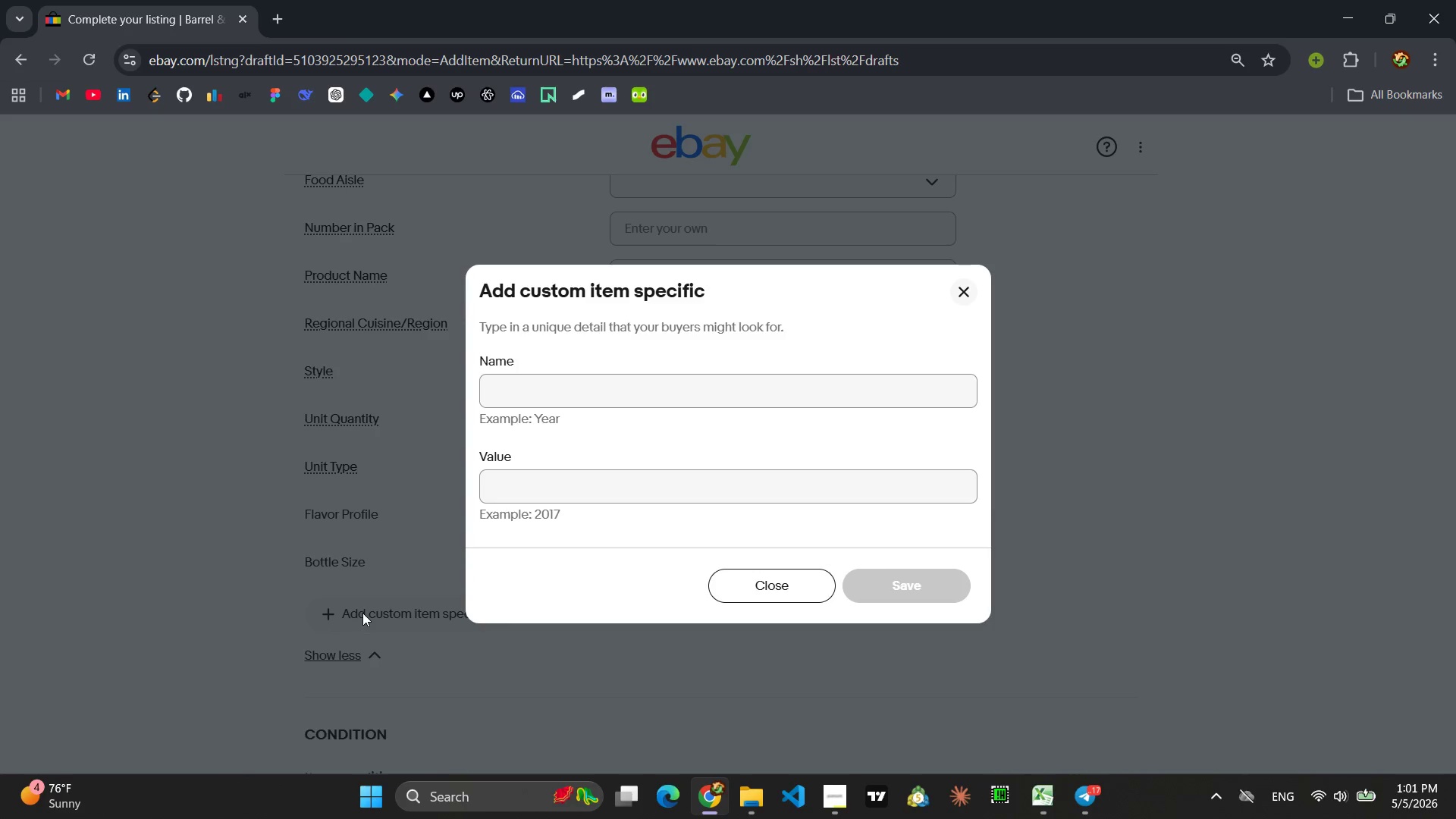 
type(Wei)
 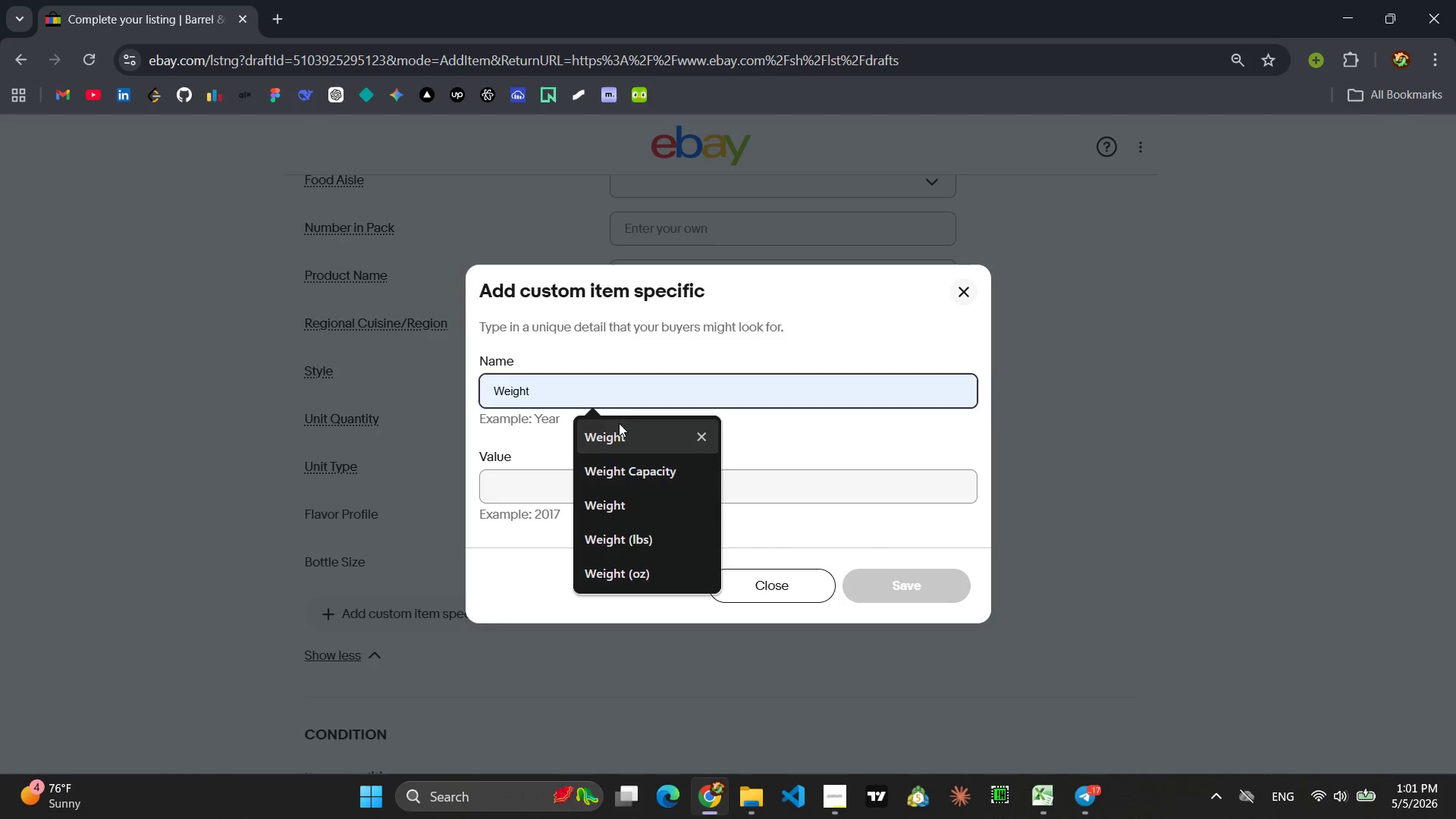 
left_click([615, 434])
 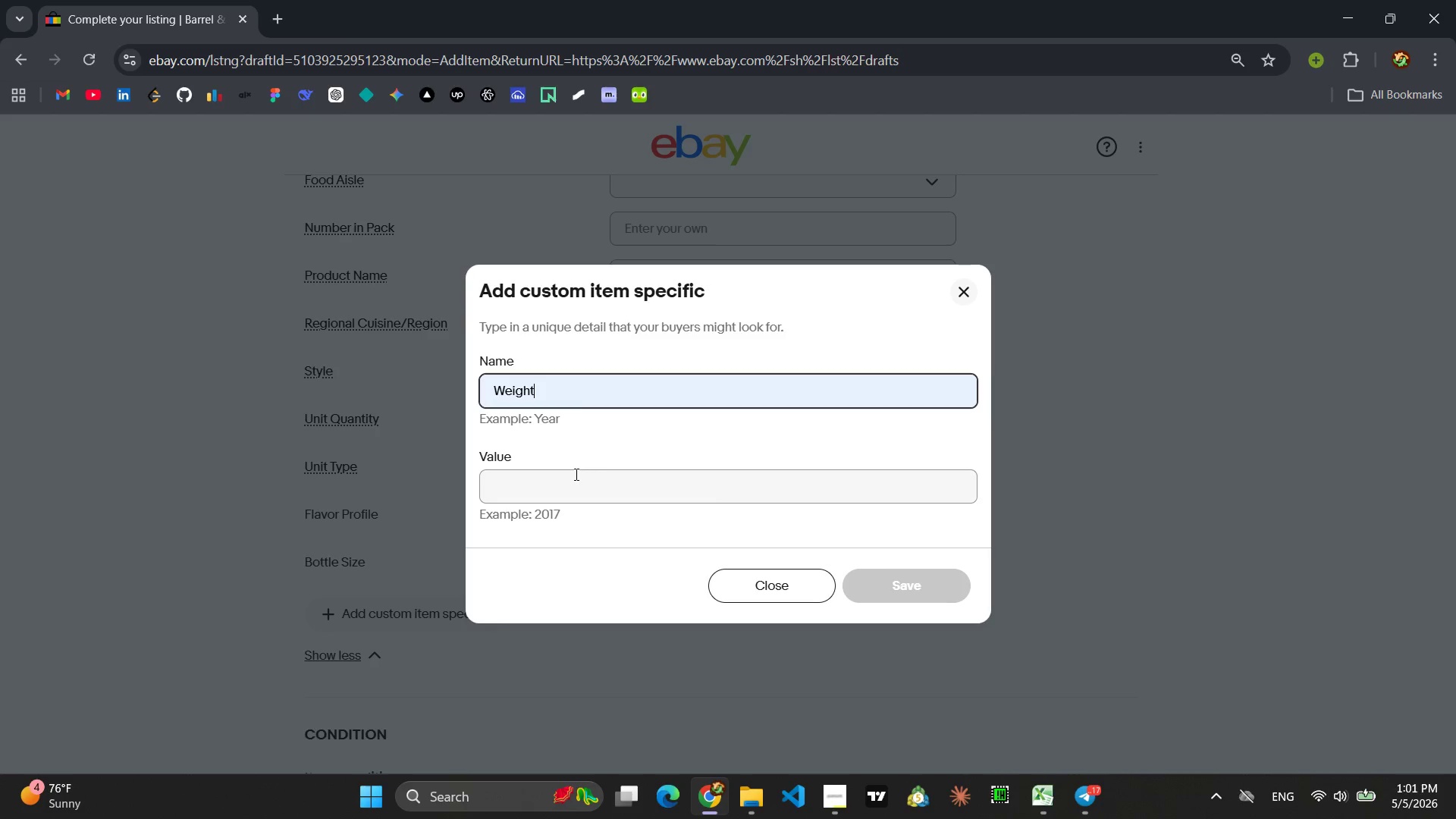 
left_click([571, 482])
 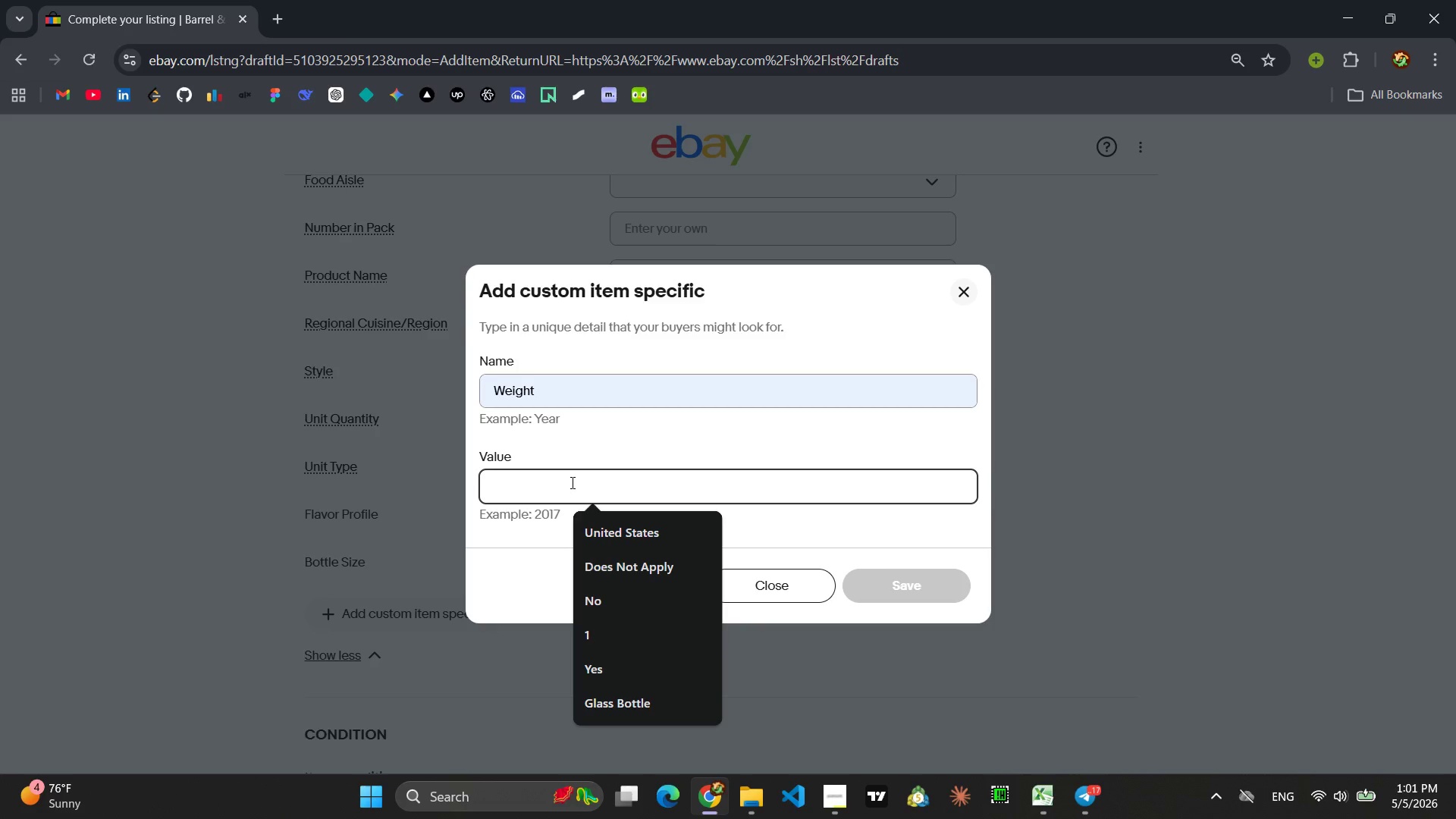 
type(18.8 oz)
 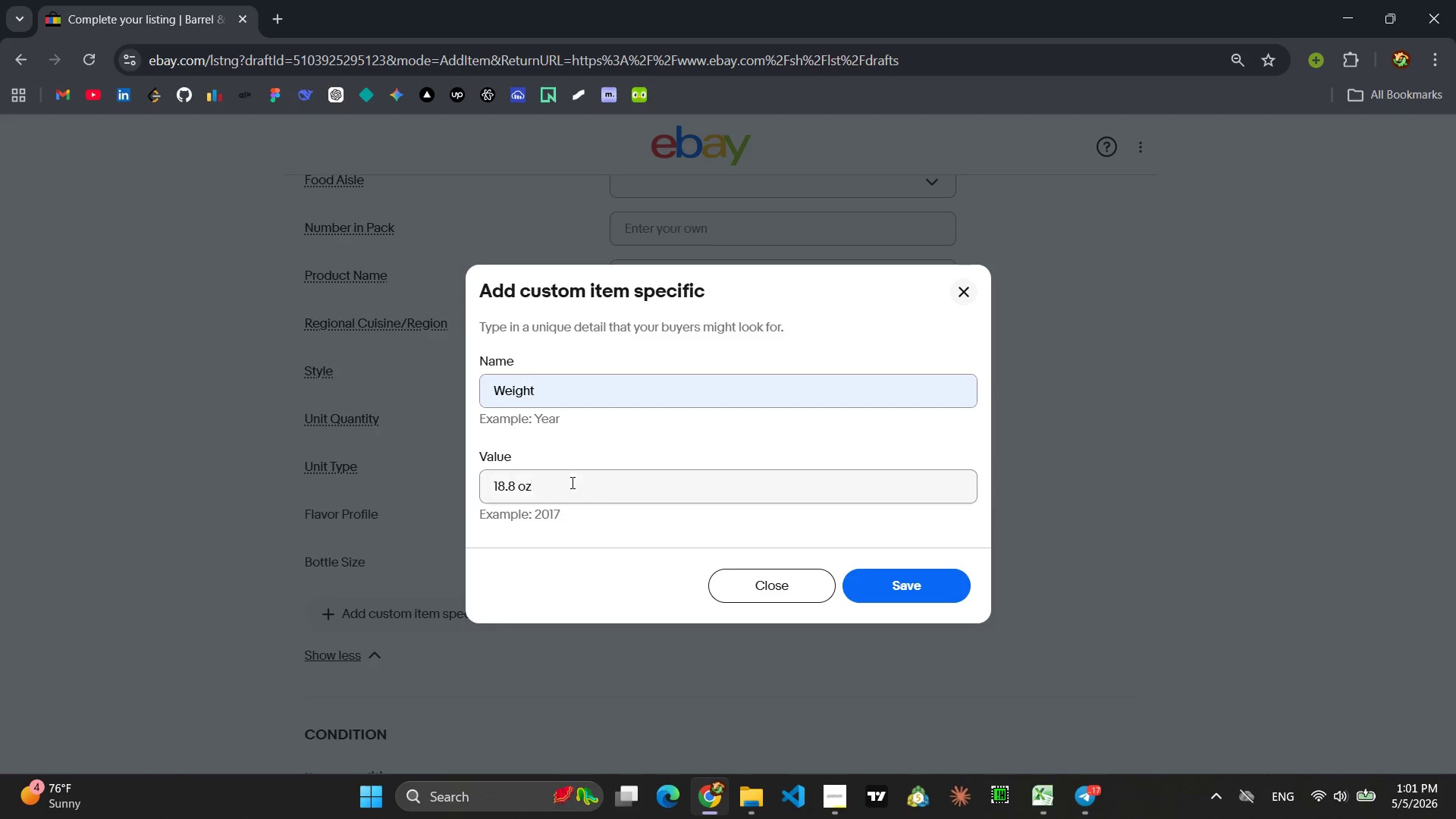 
key(Enter)
 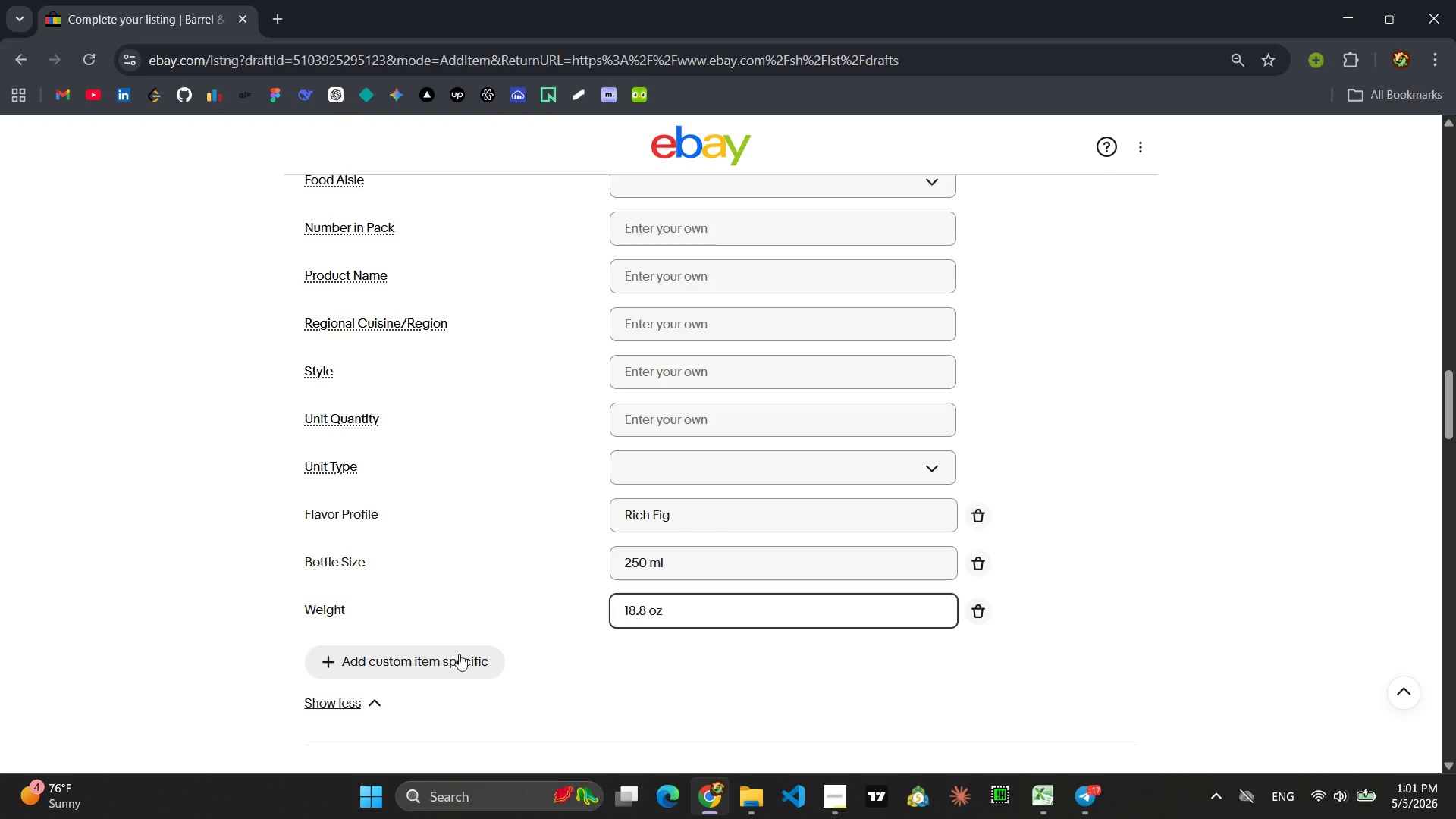 
left_click([445, 658])
 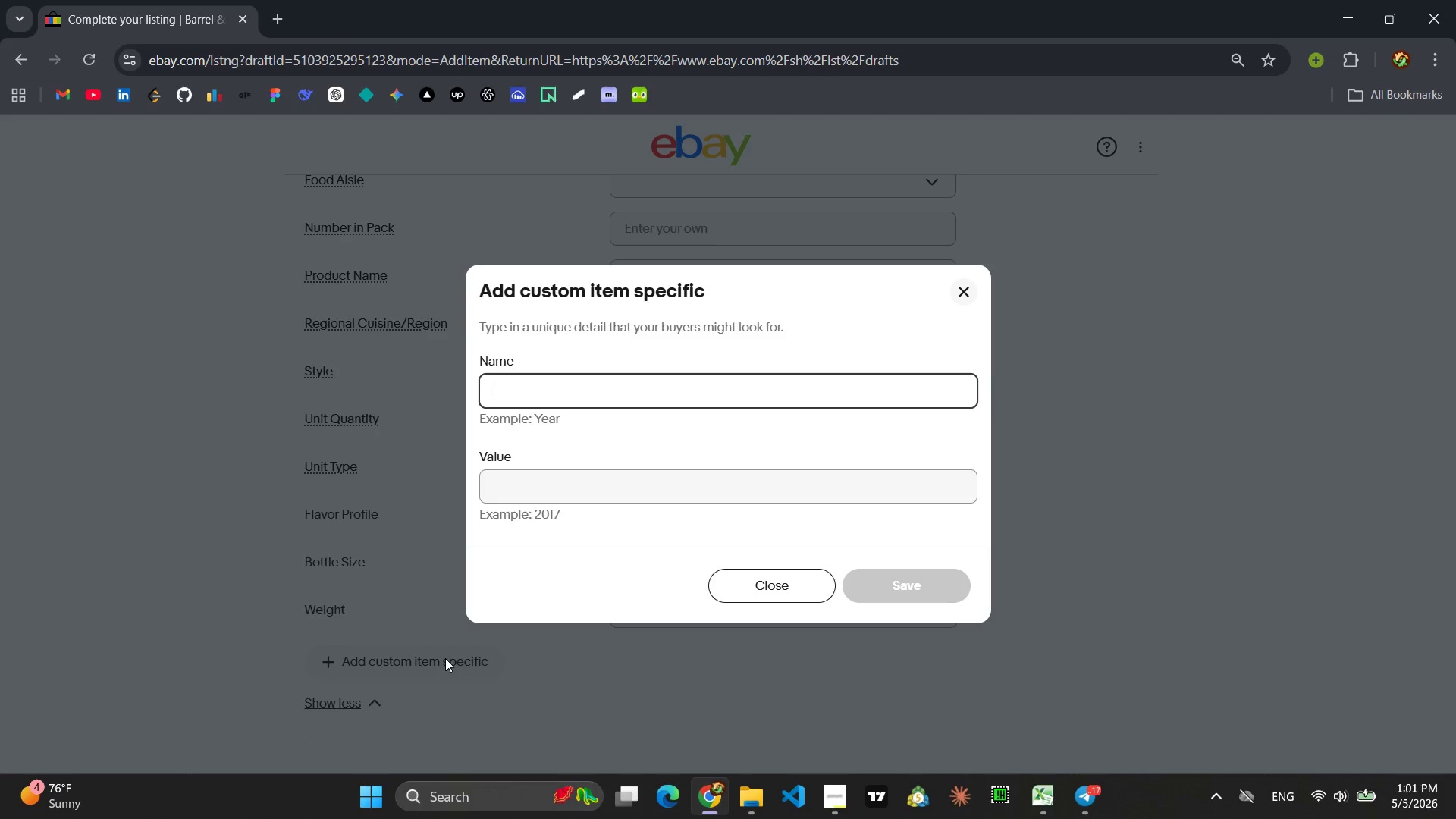 
type(Orga)
 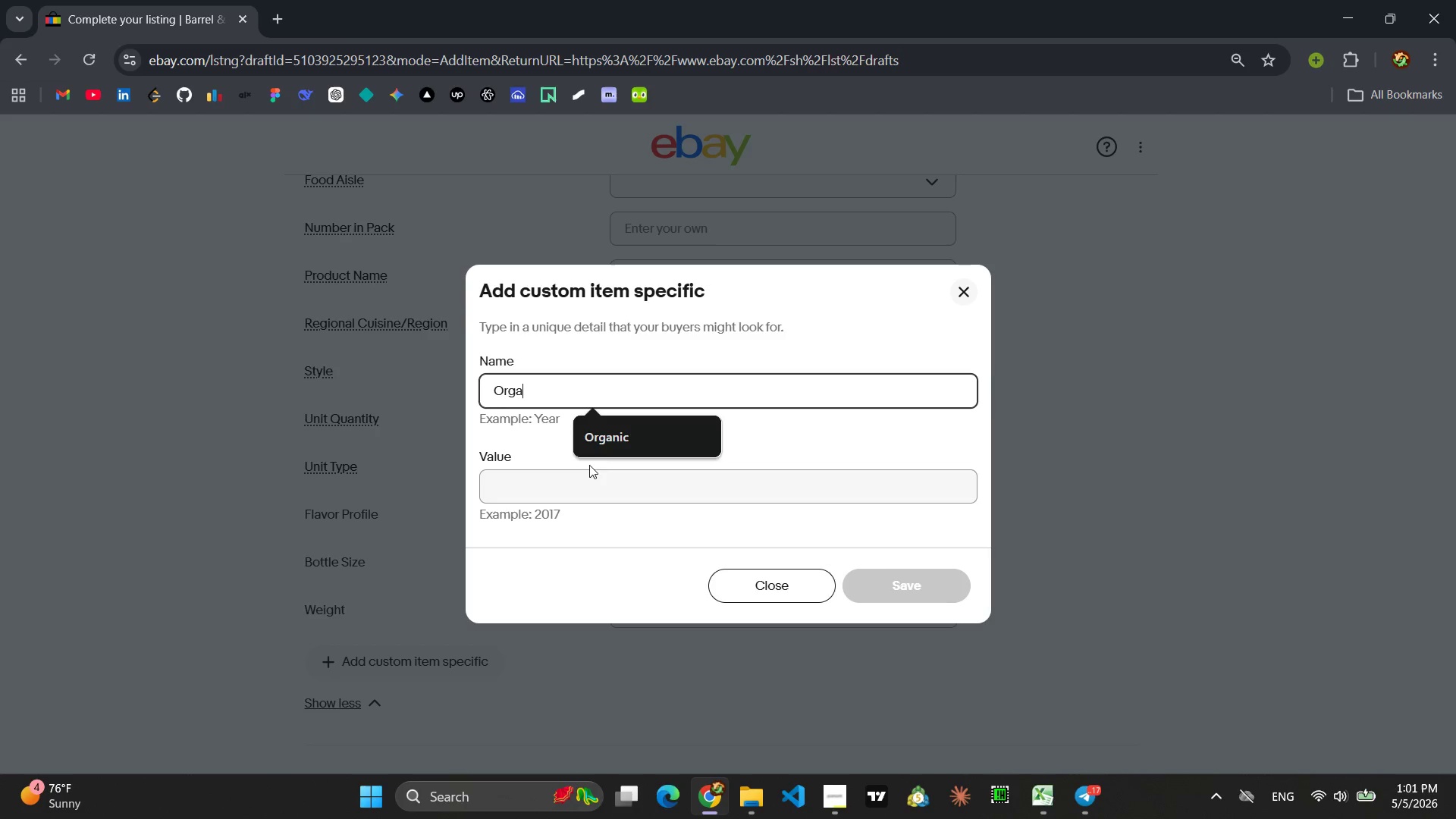 
left_click([601, 451])
 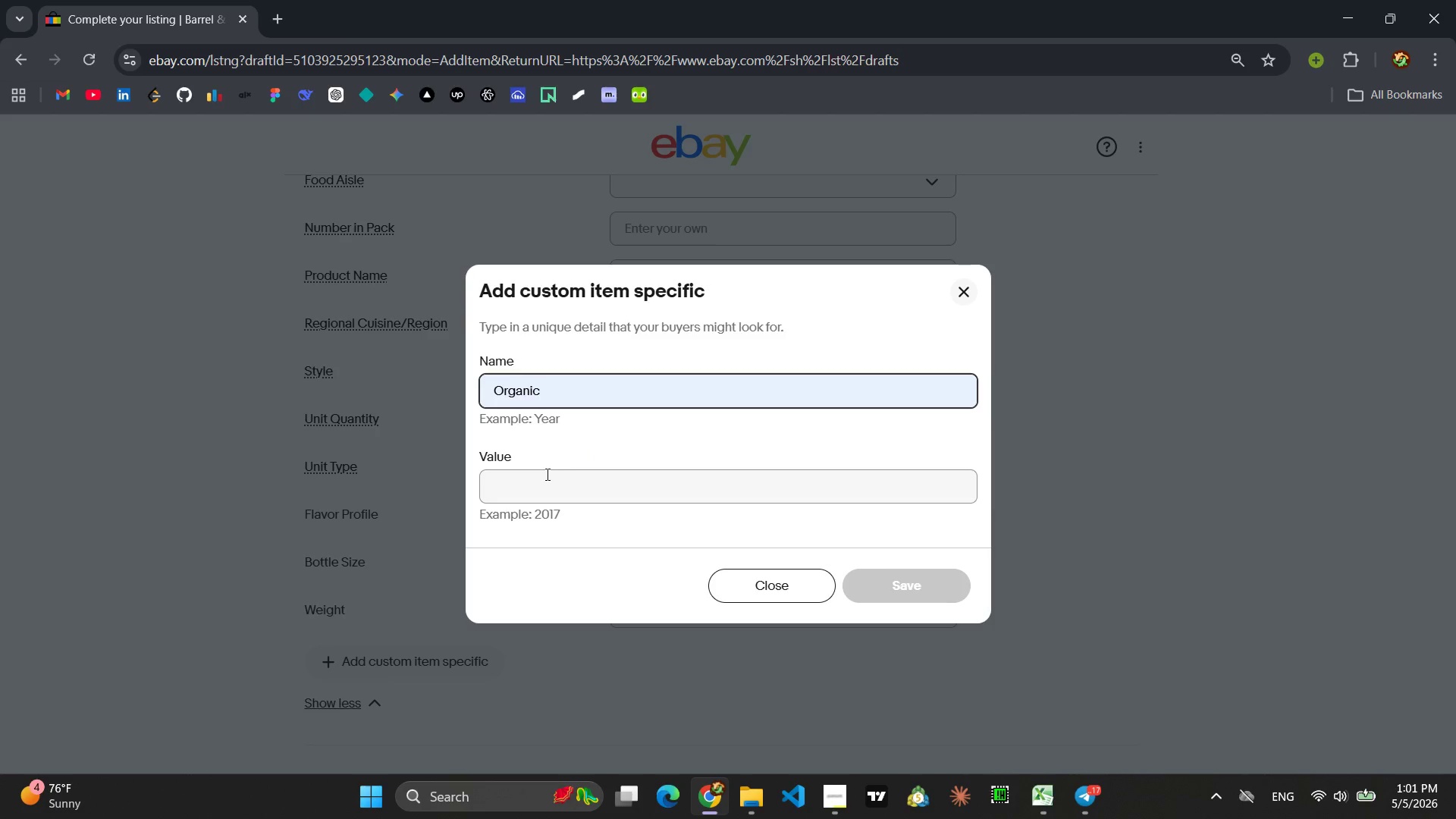 
left_click([546, 474])
 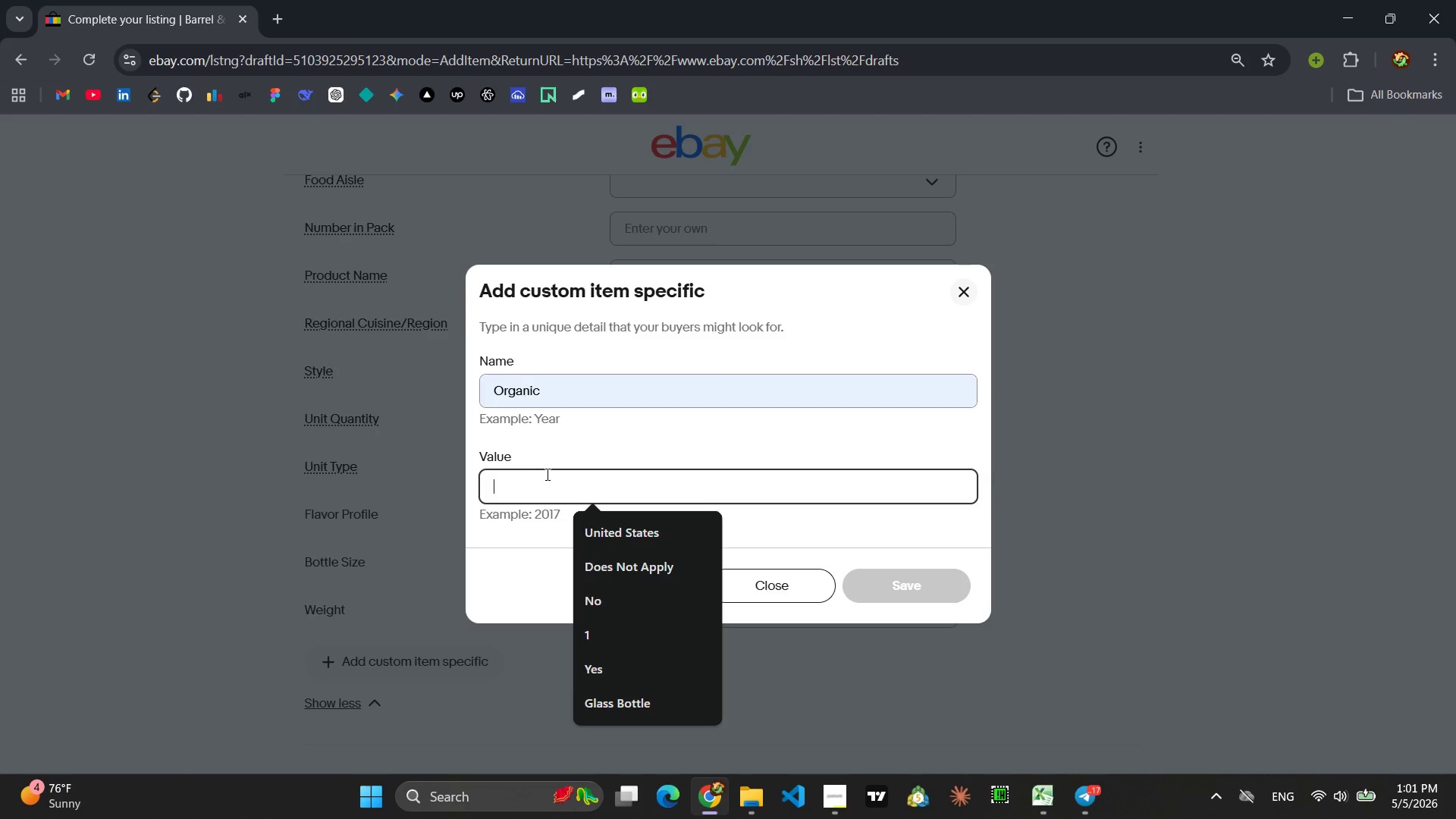 
type(no)
key(Backspace)
key(Backspace)
type(No)
 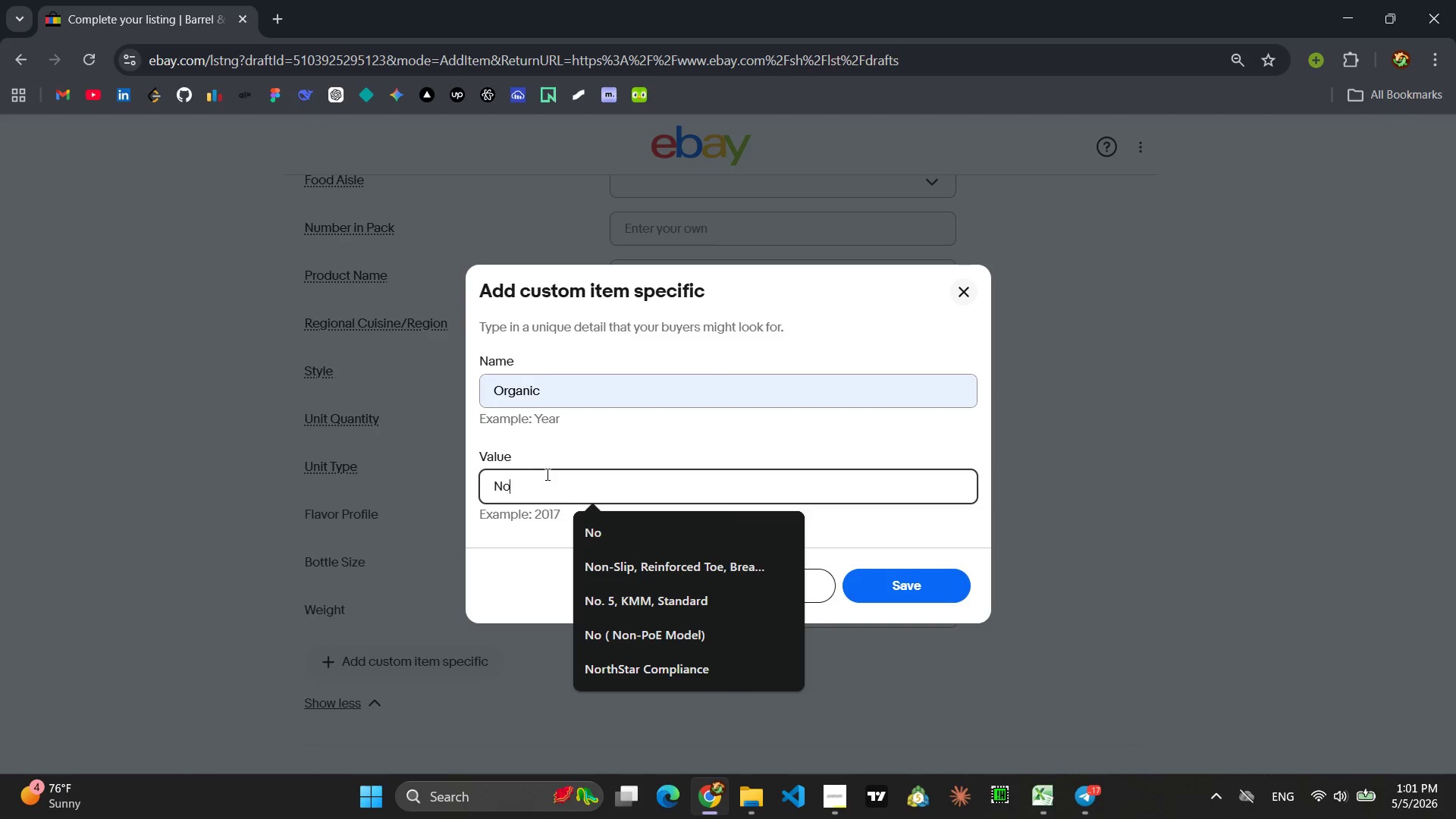 
key(Enter)
 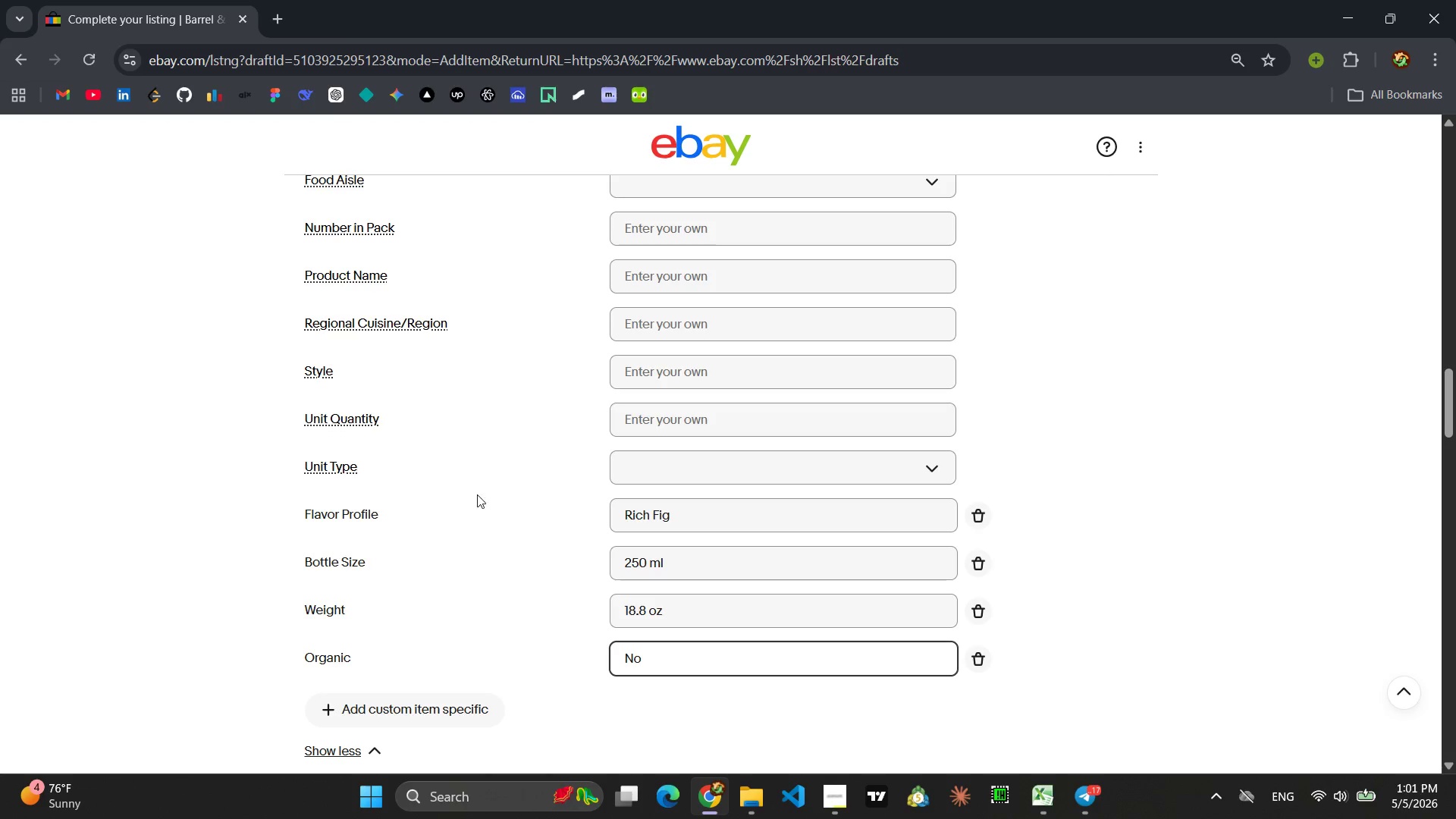 
wait(8.06)
 